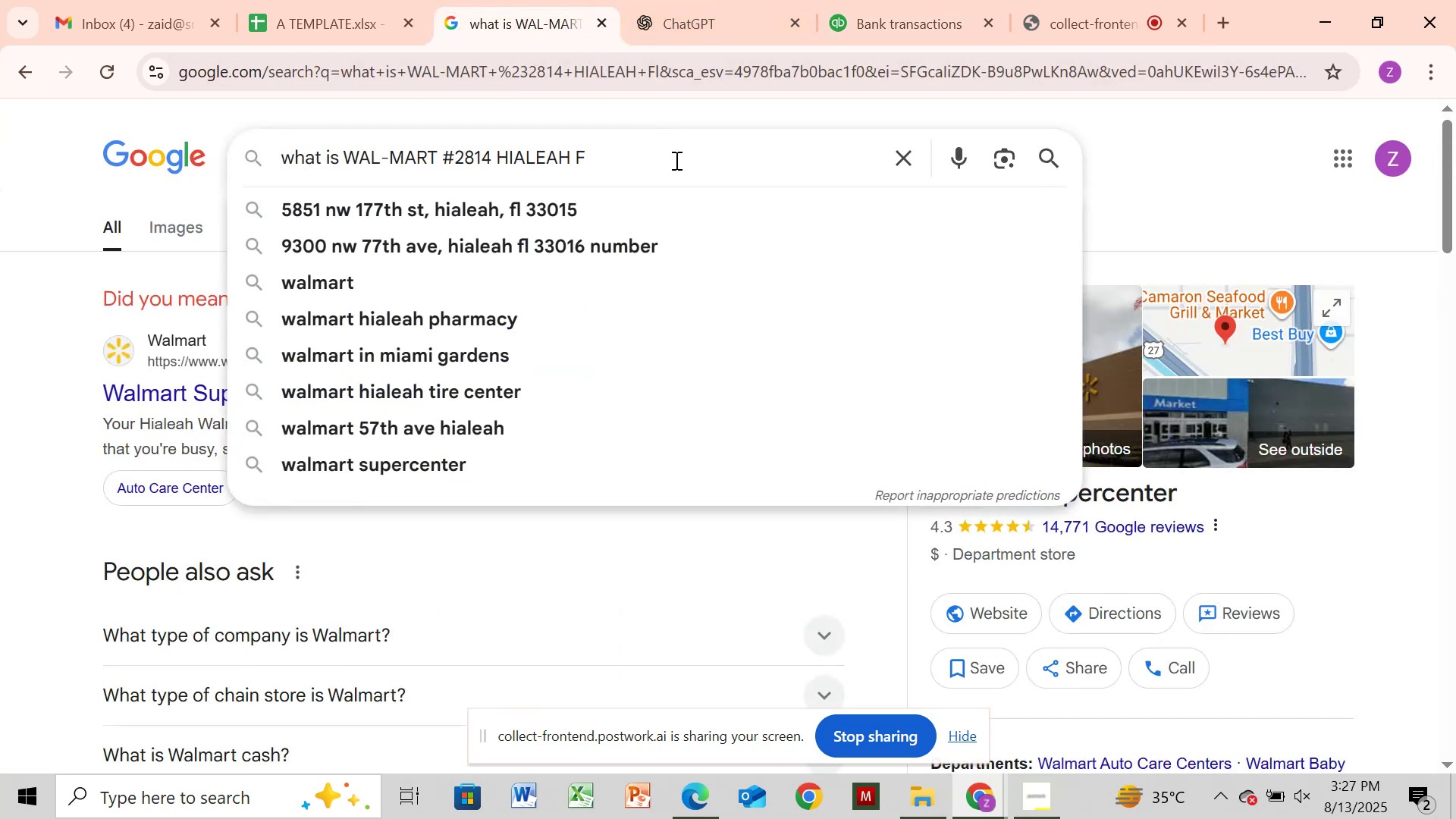 
hold_key(key=Backspace, duration=1.17)
 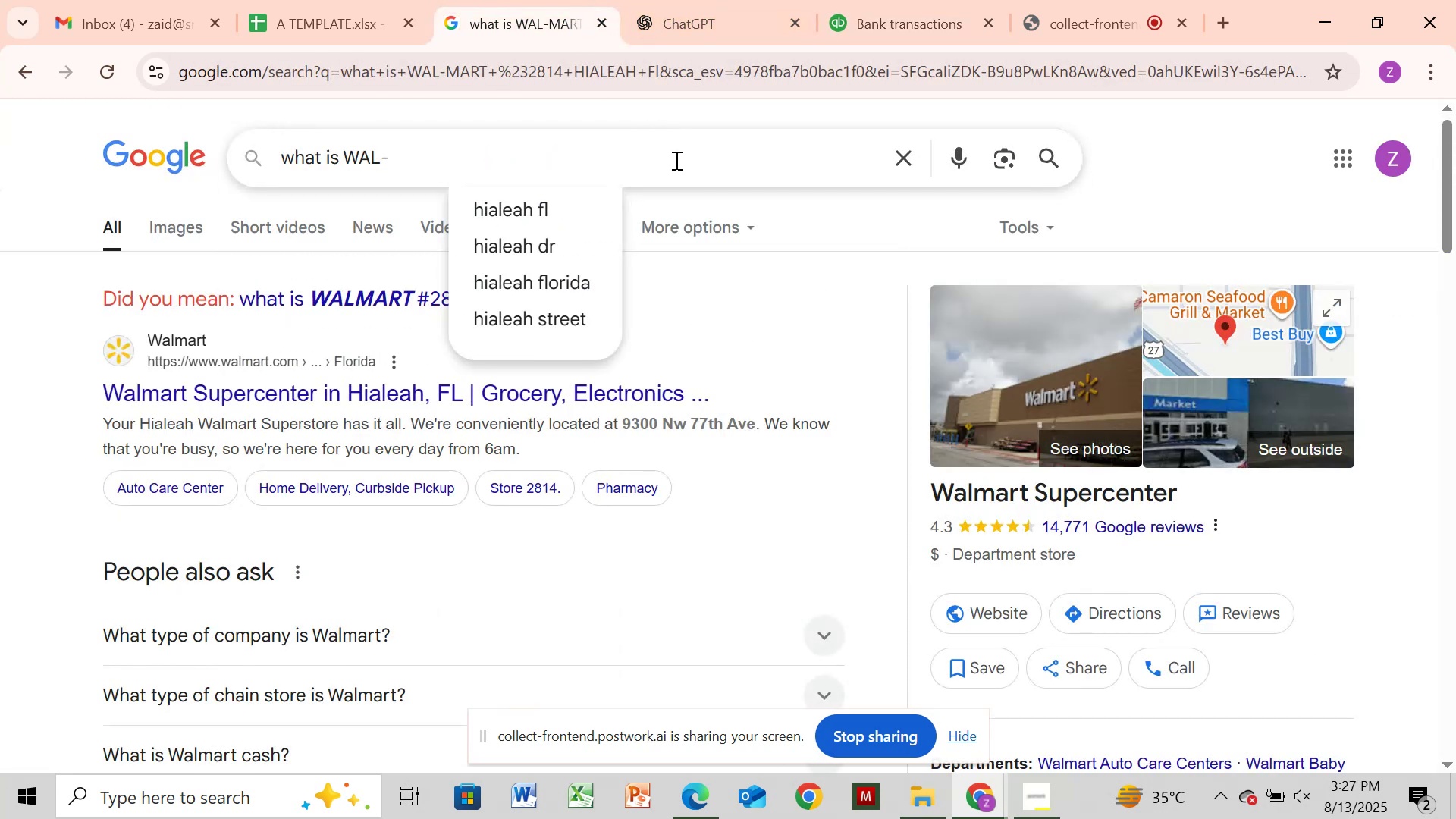 
key(Backspace)
 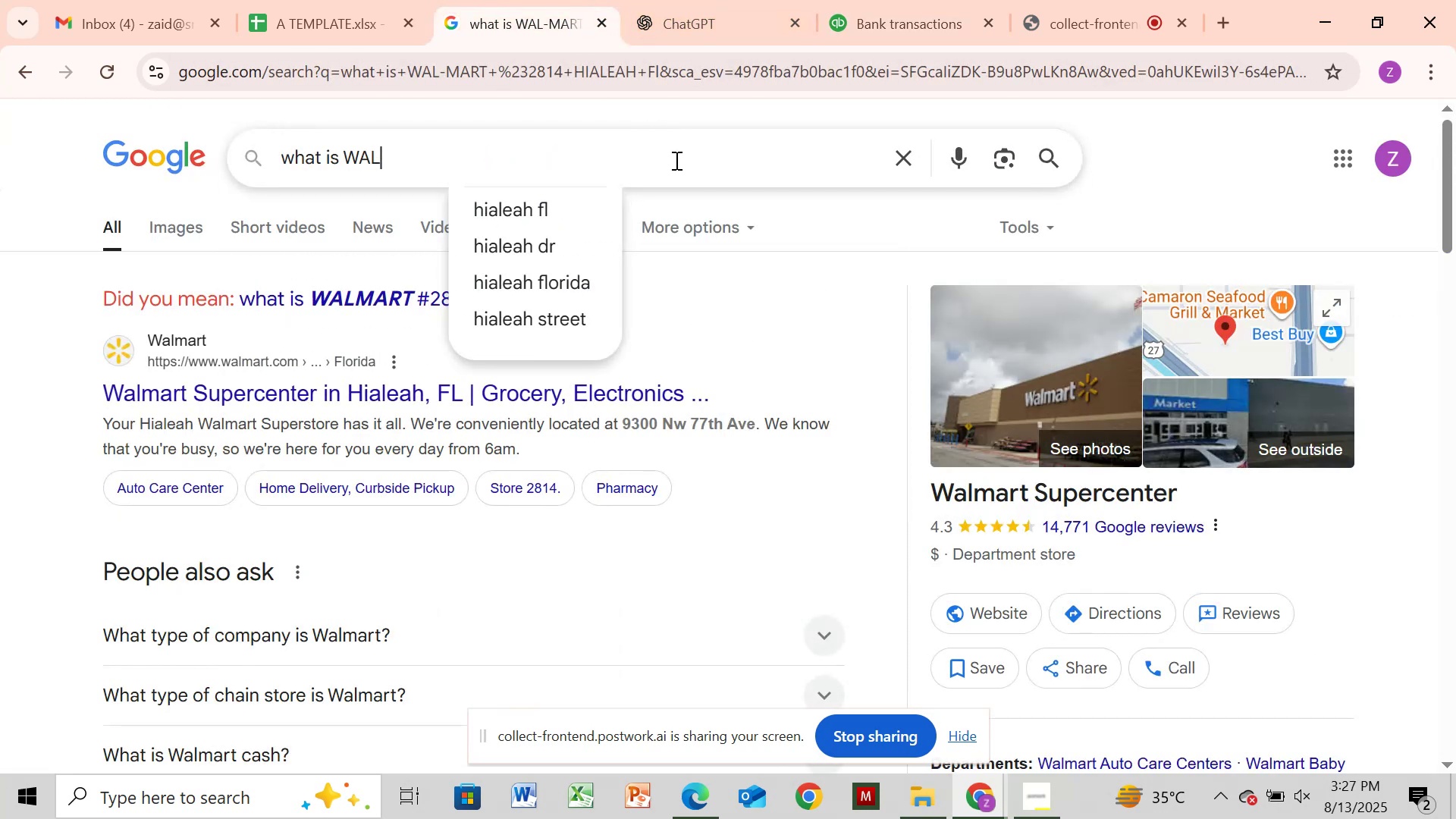 
key(Backspace)
 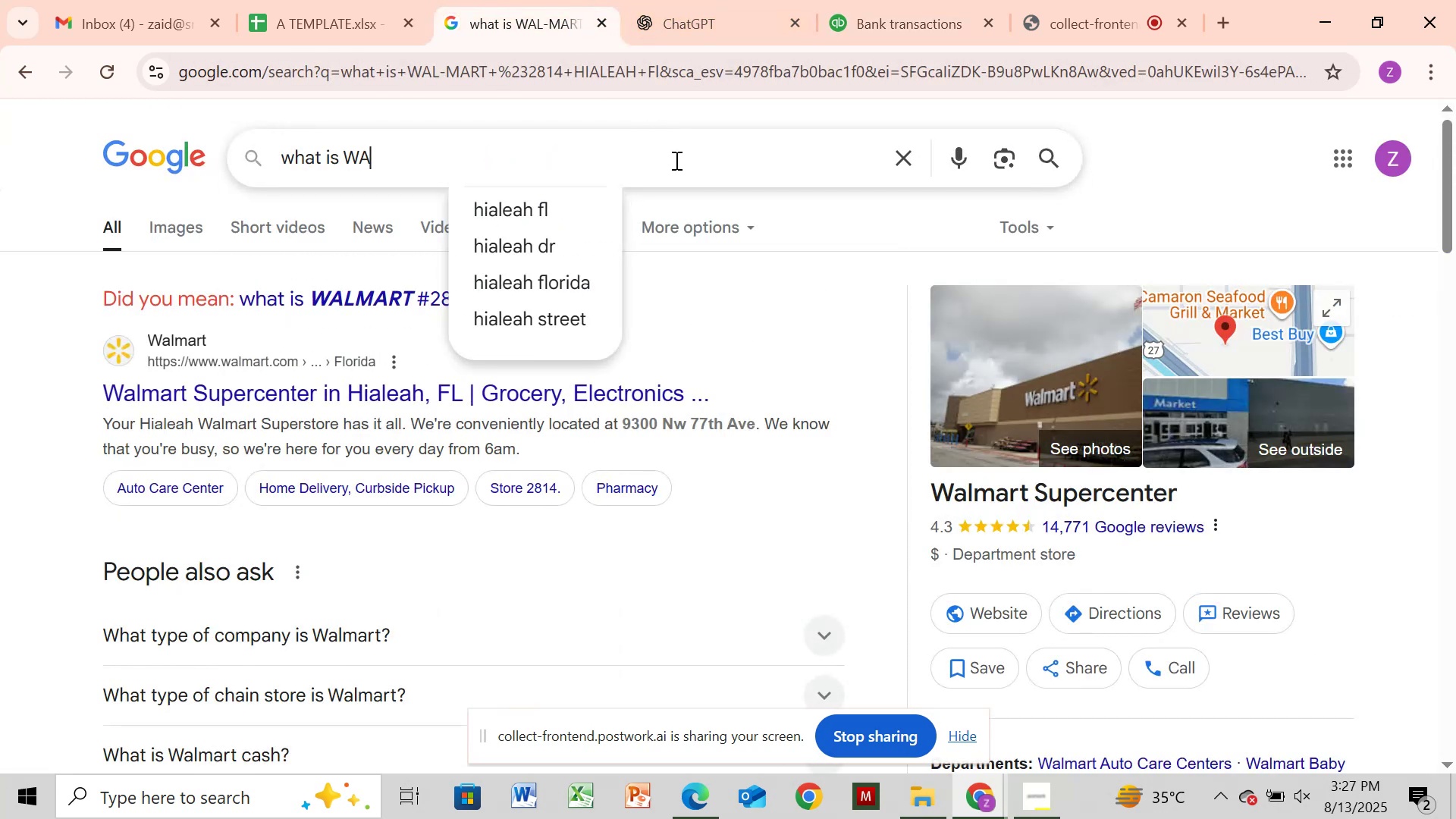 
key(Backspace)
 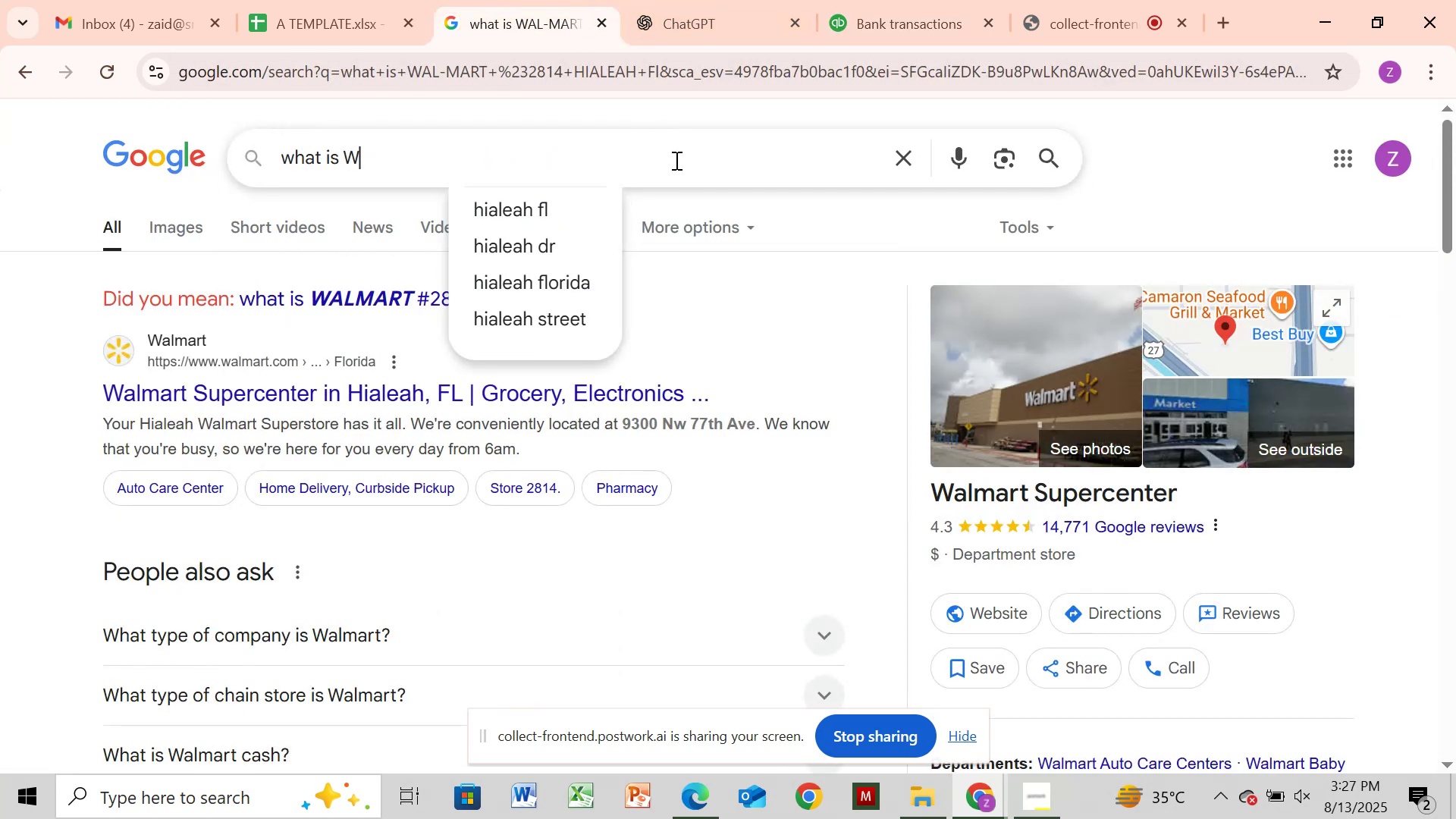 
key(Backspace)
 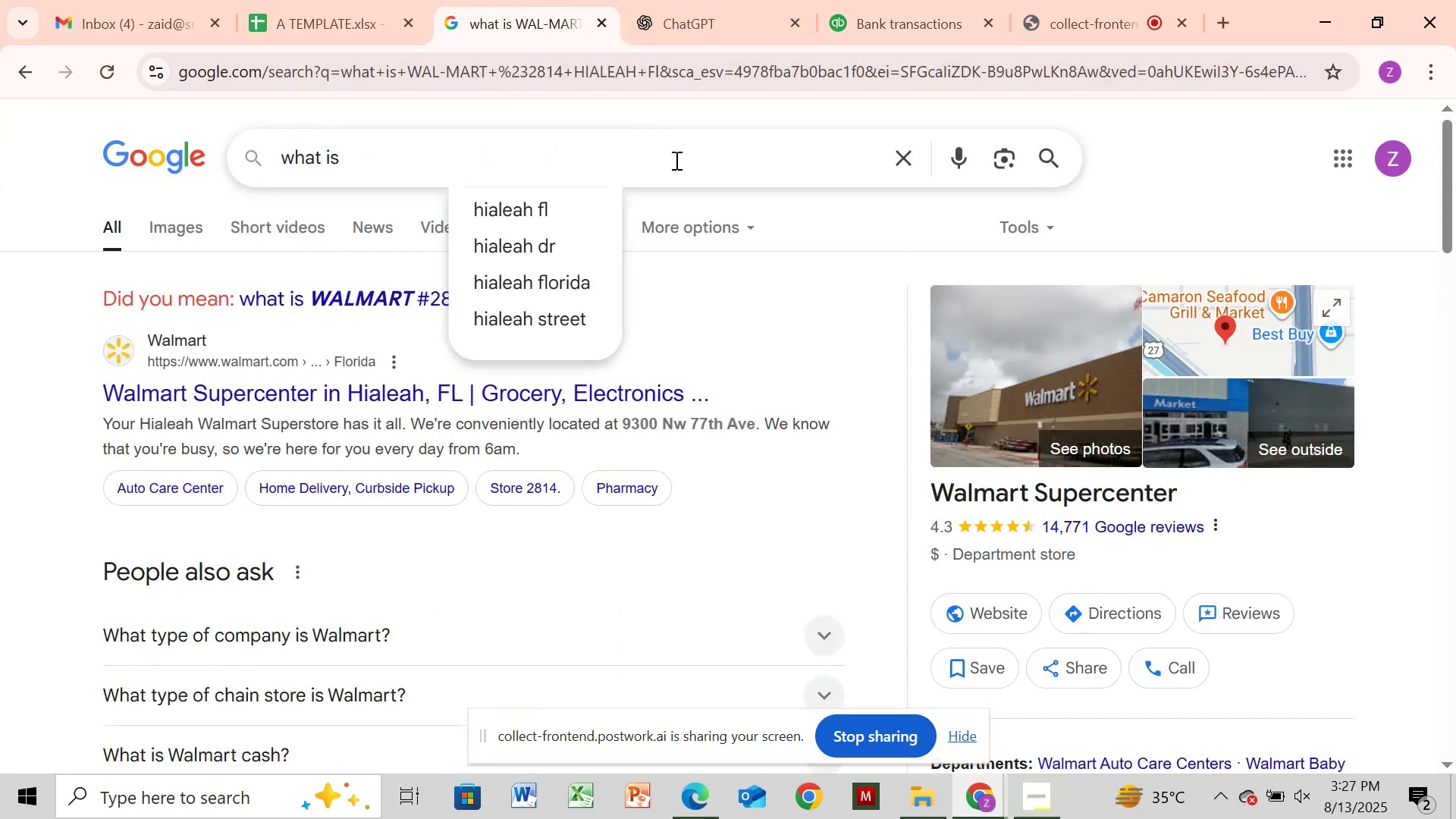 
key(Backspace)
 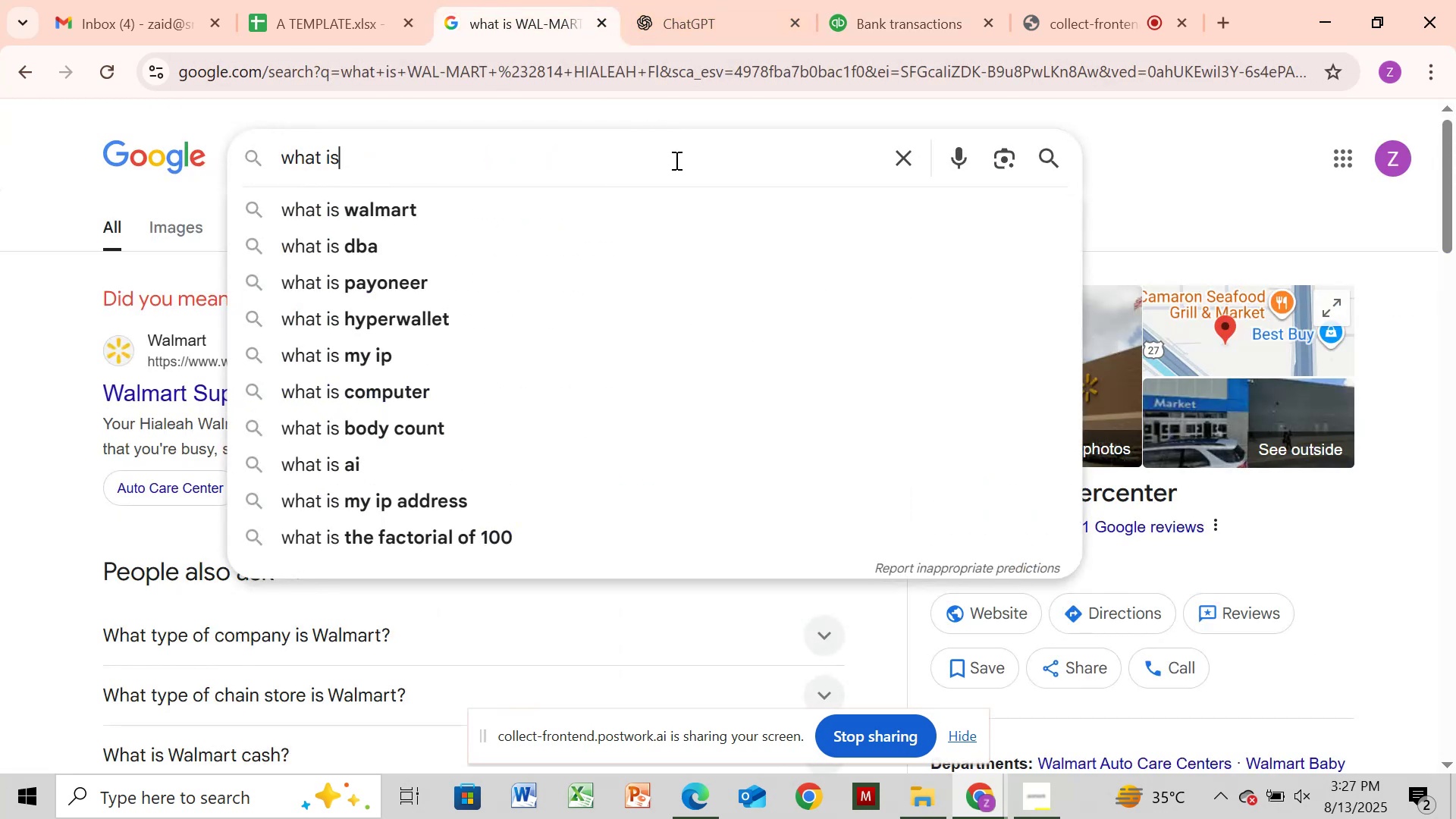 
key(Space)
 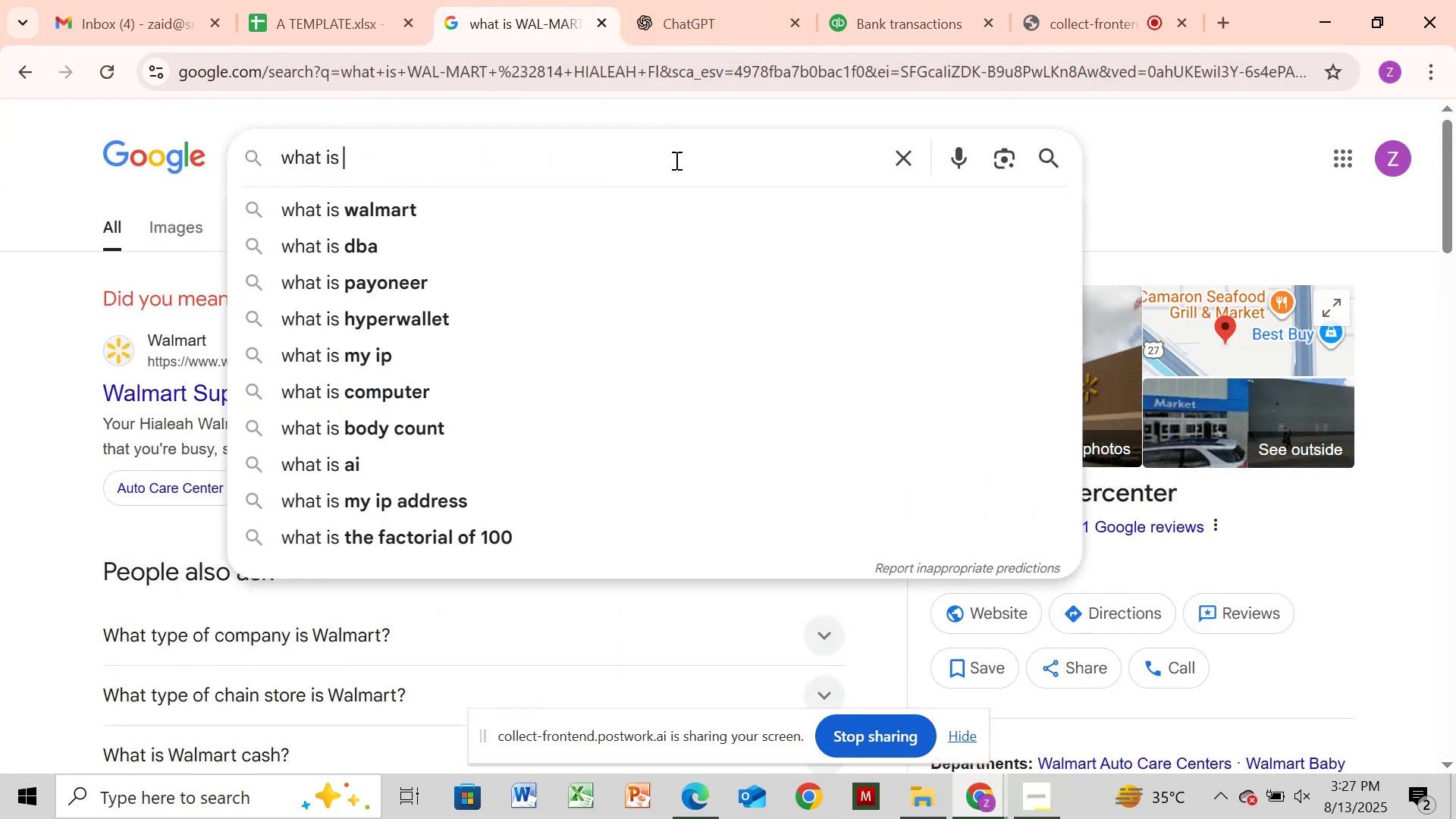 
key(Control+V)
 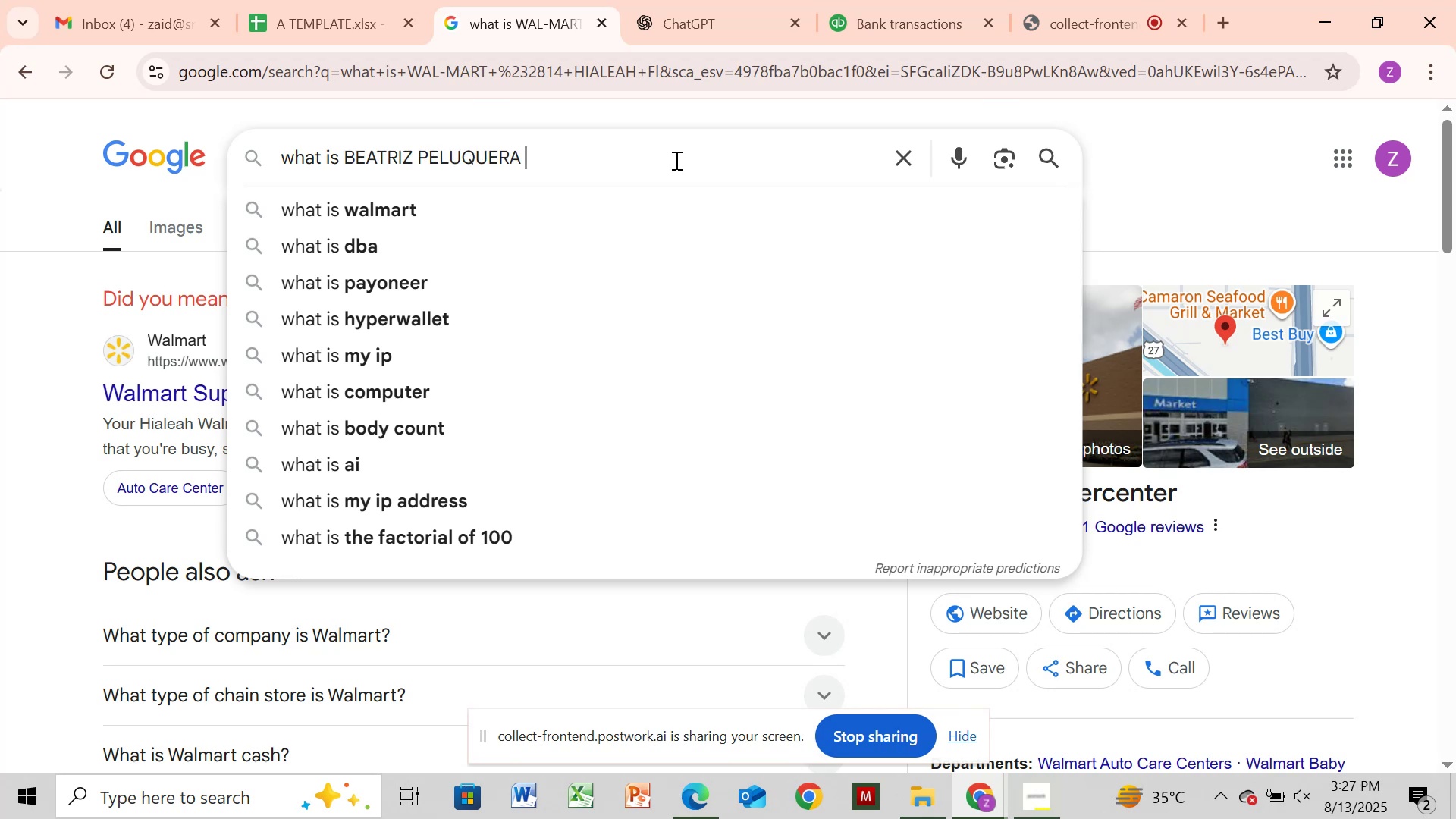 
key(Enter)
 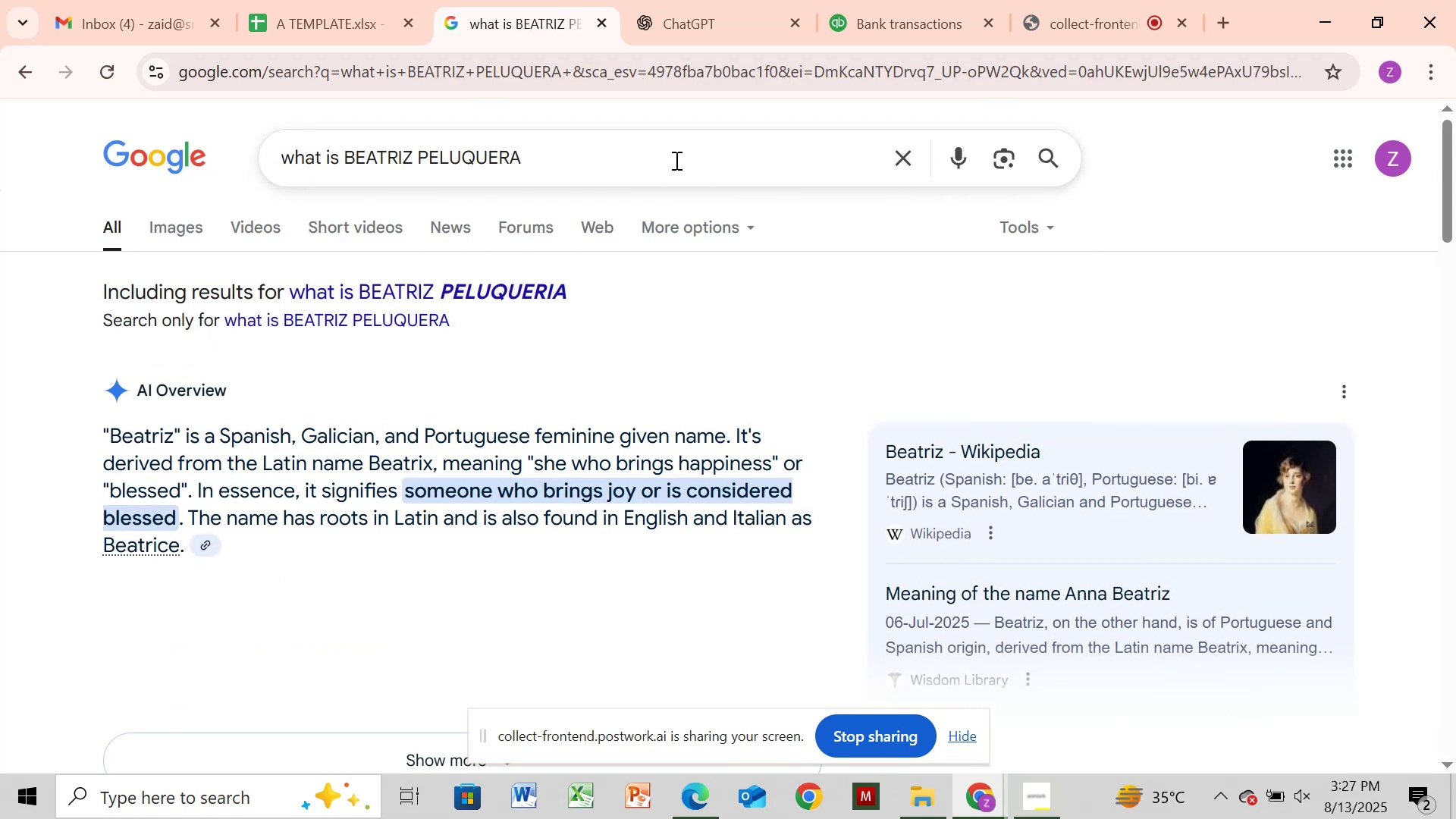 
wait(12.58)
 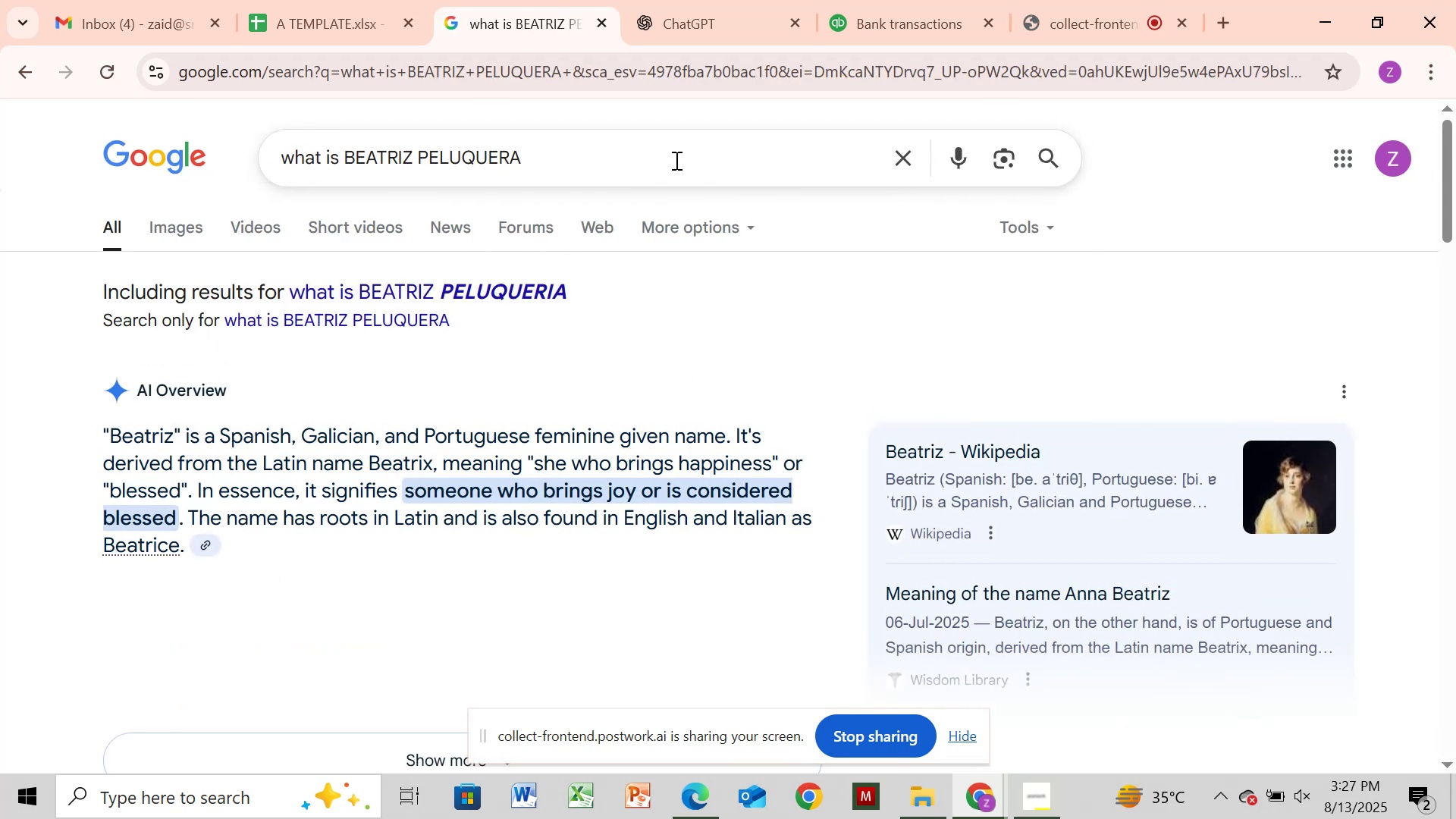 
left_click([863, 24])
 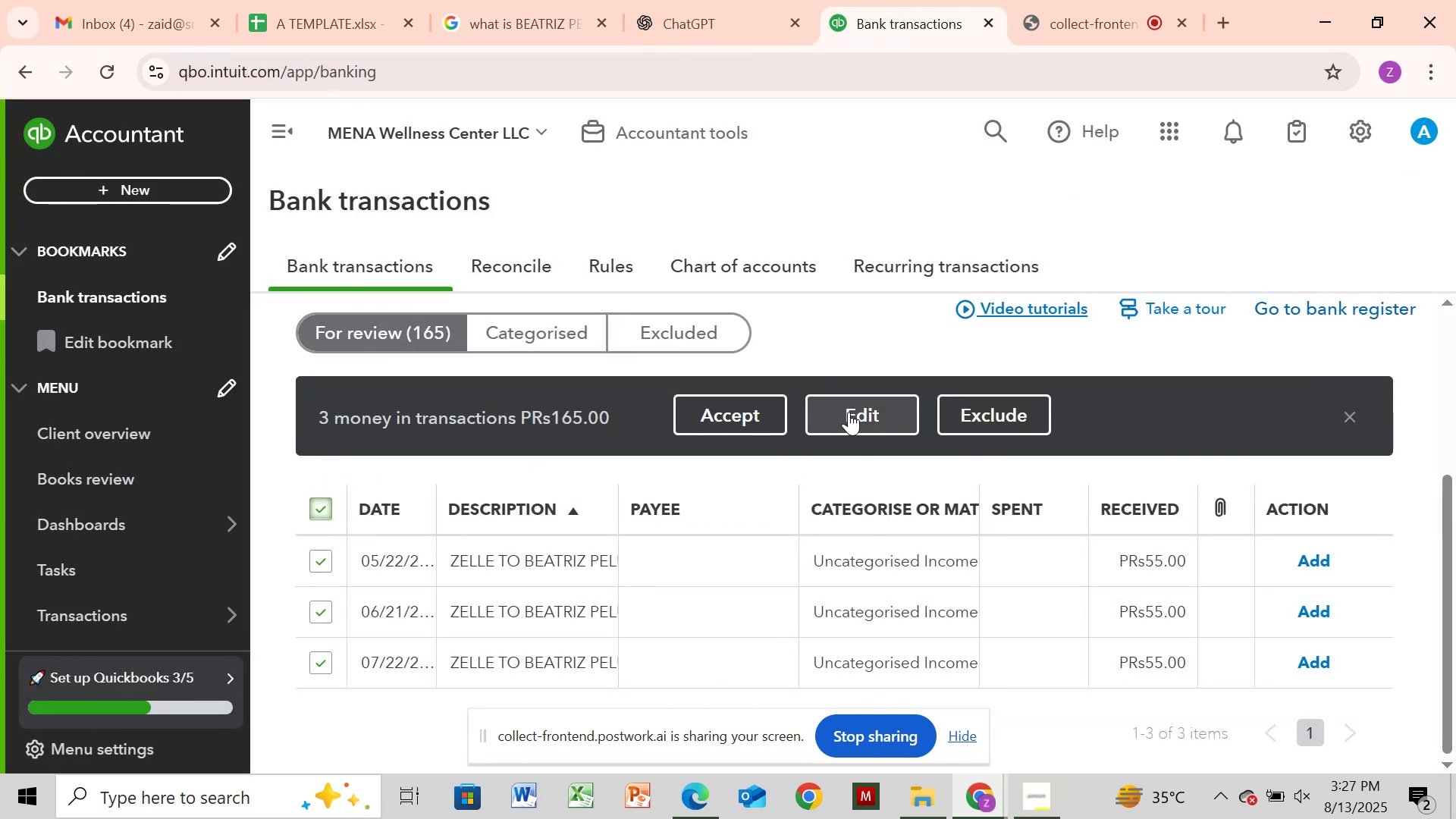 
left_click([849, 412])
 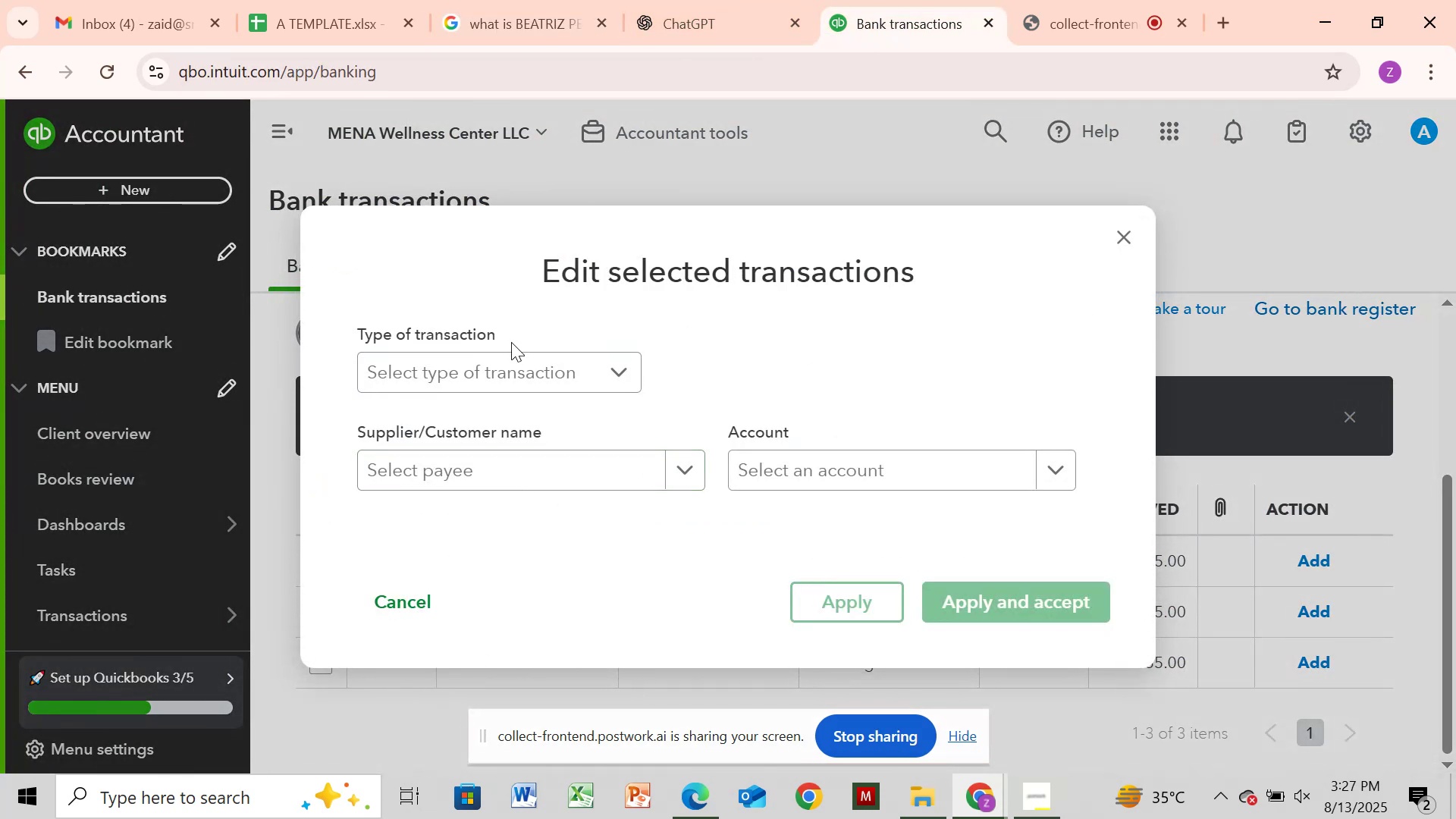 
left_click([507, 369])
 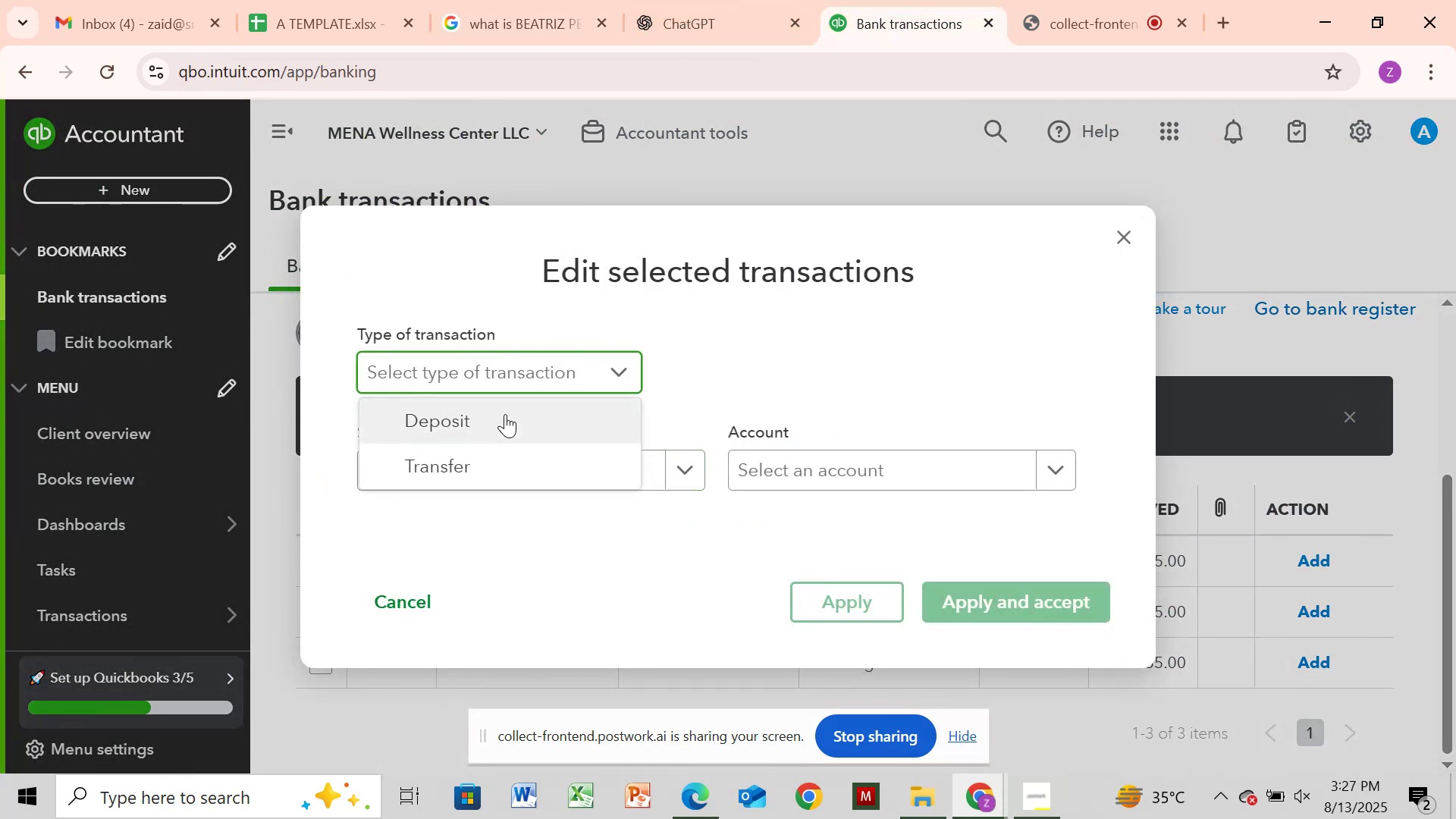 
left_click([505, 414])
 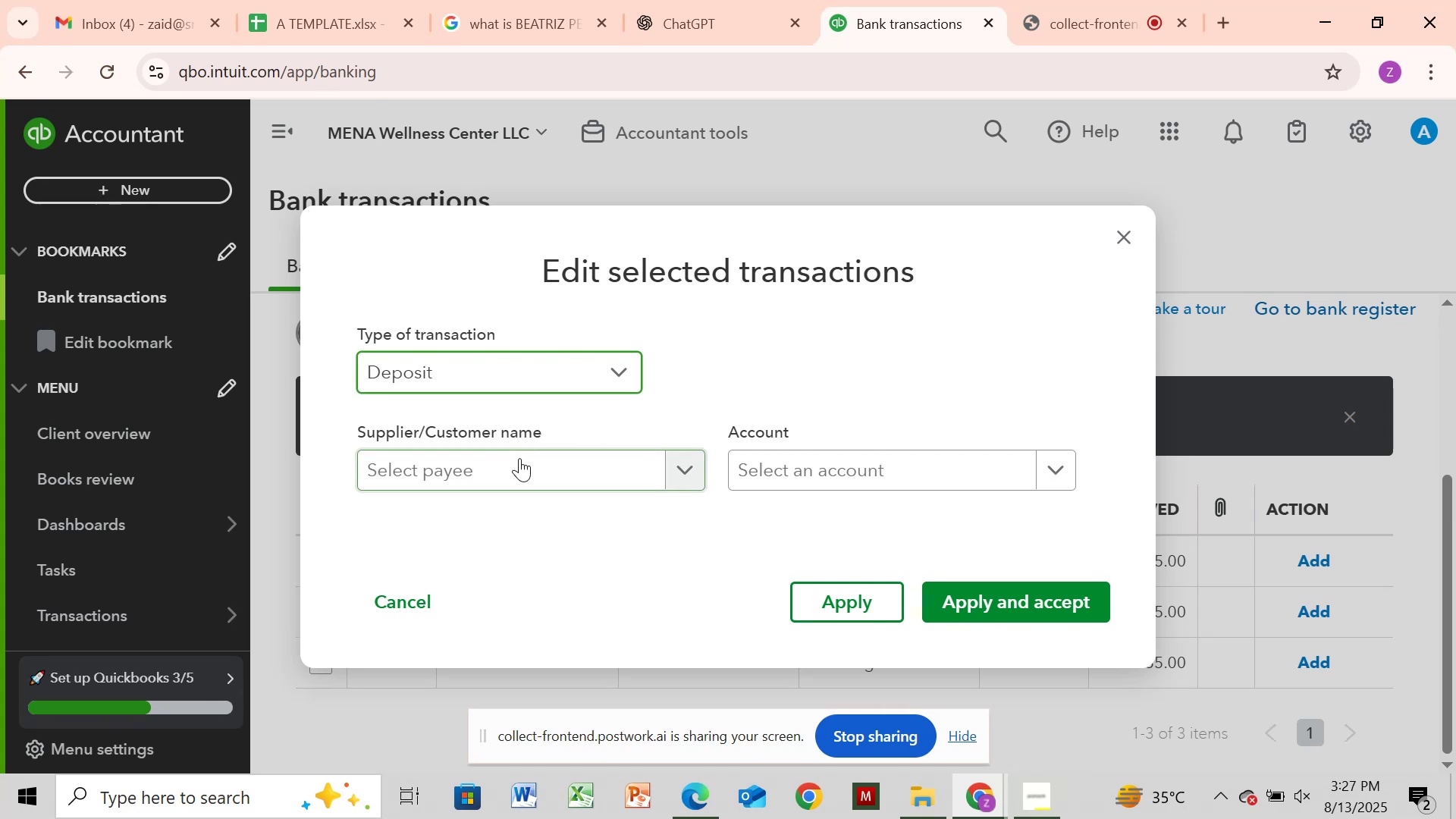 
left_click([519, 458])
 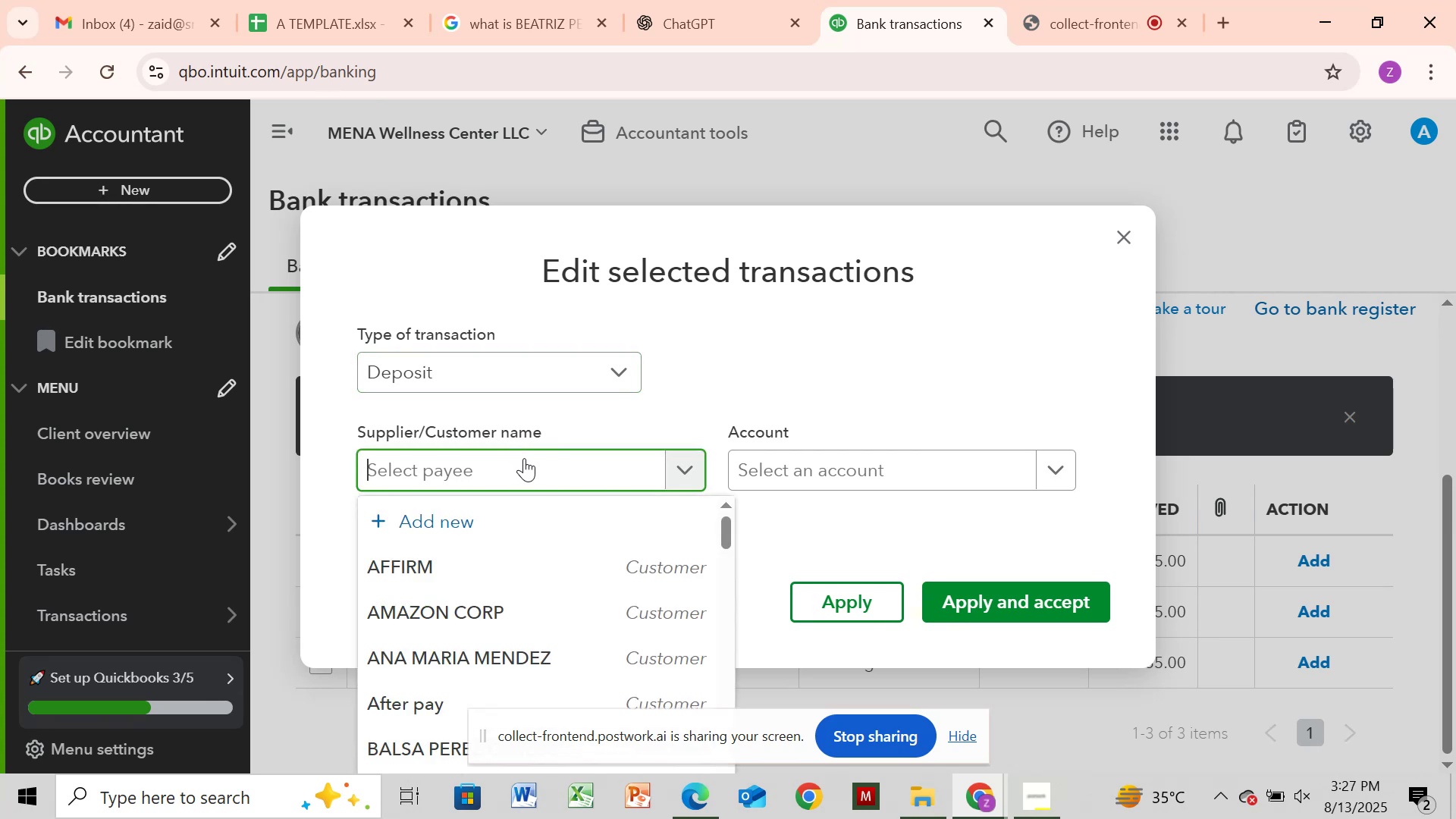 
key(Control+V)
 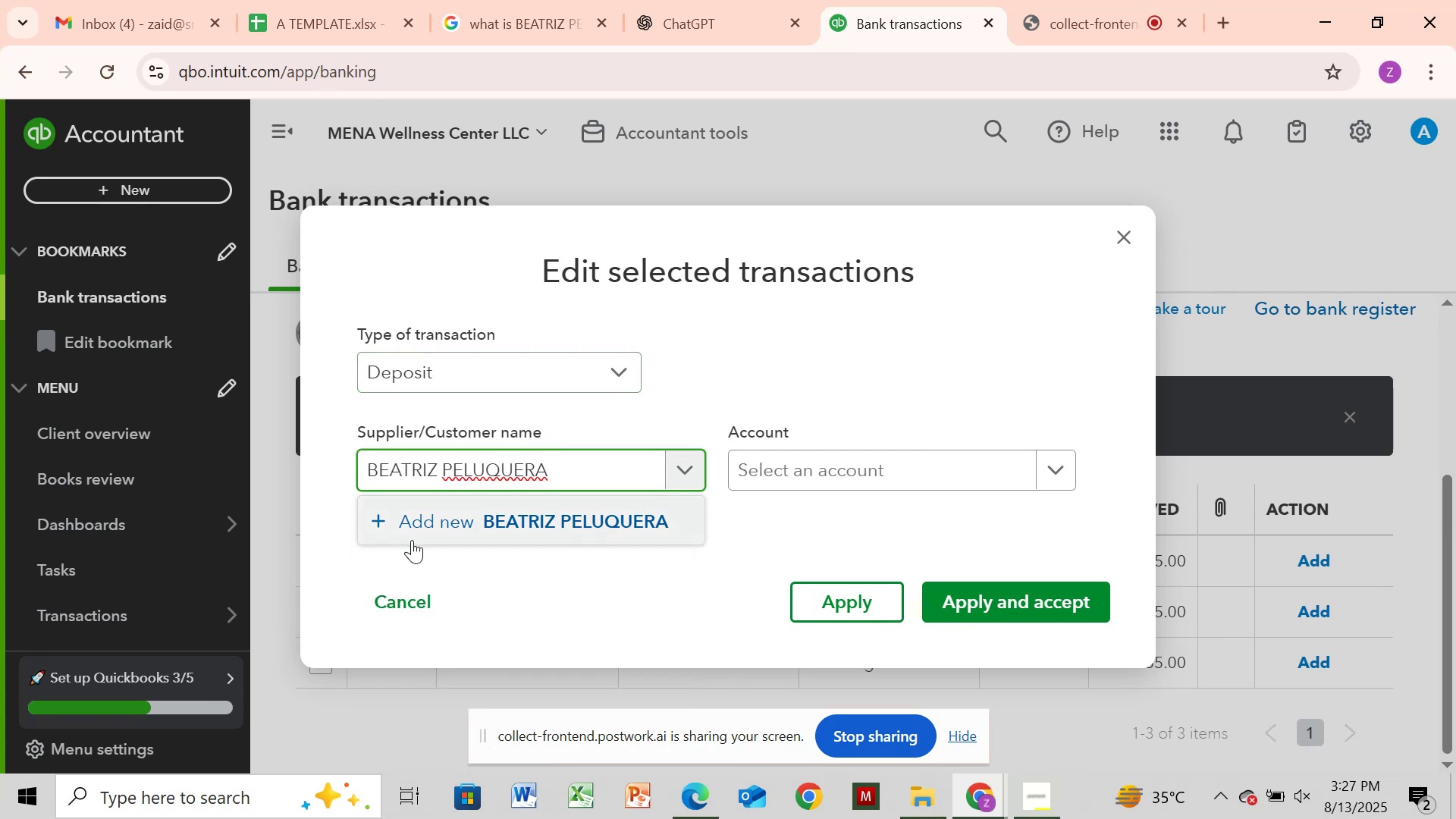 
left_click([424, 514])
 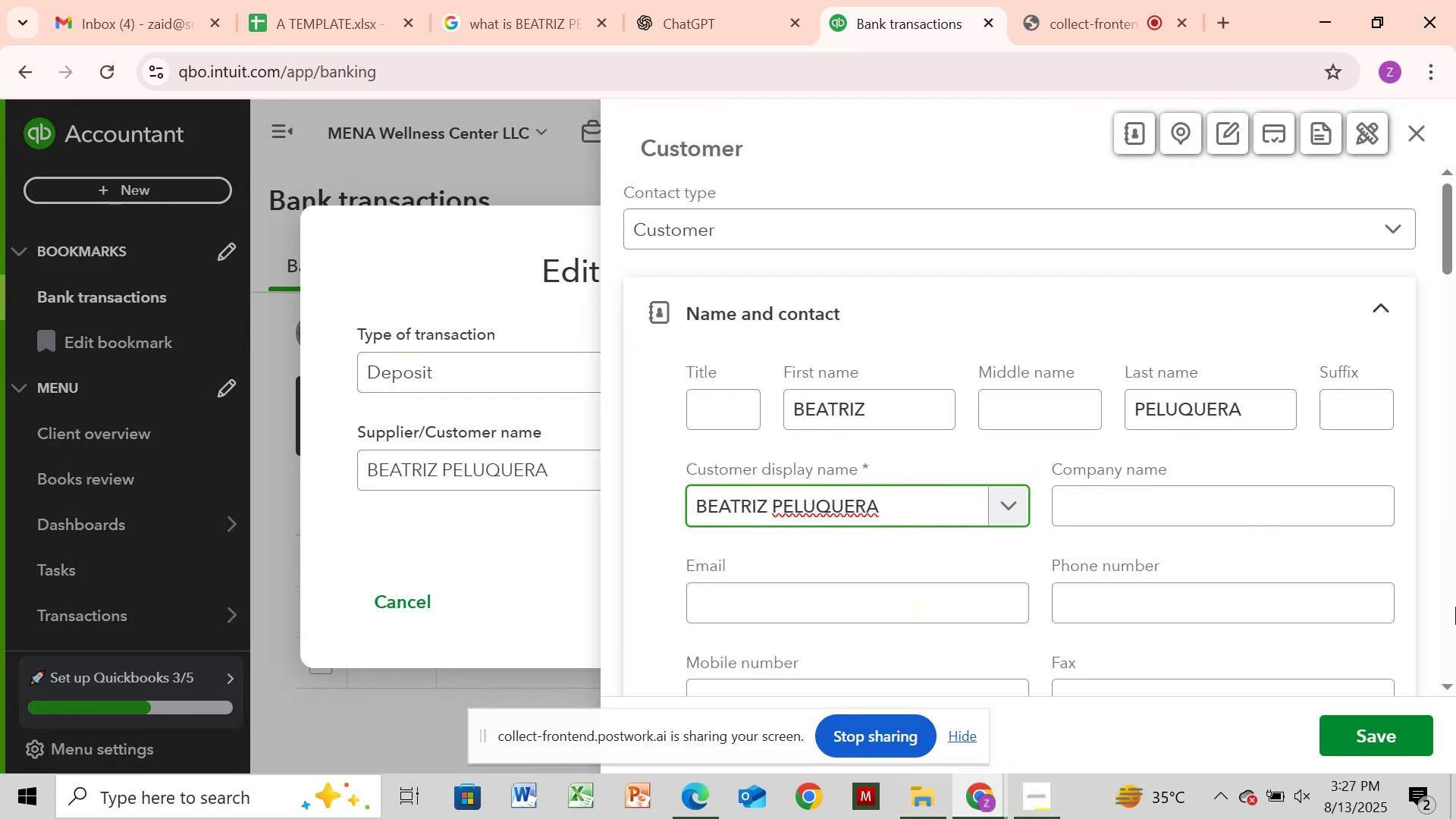 
left_click([1407, 739])
 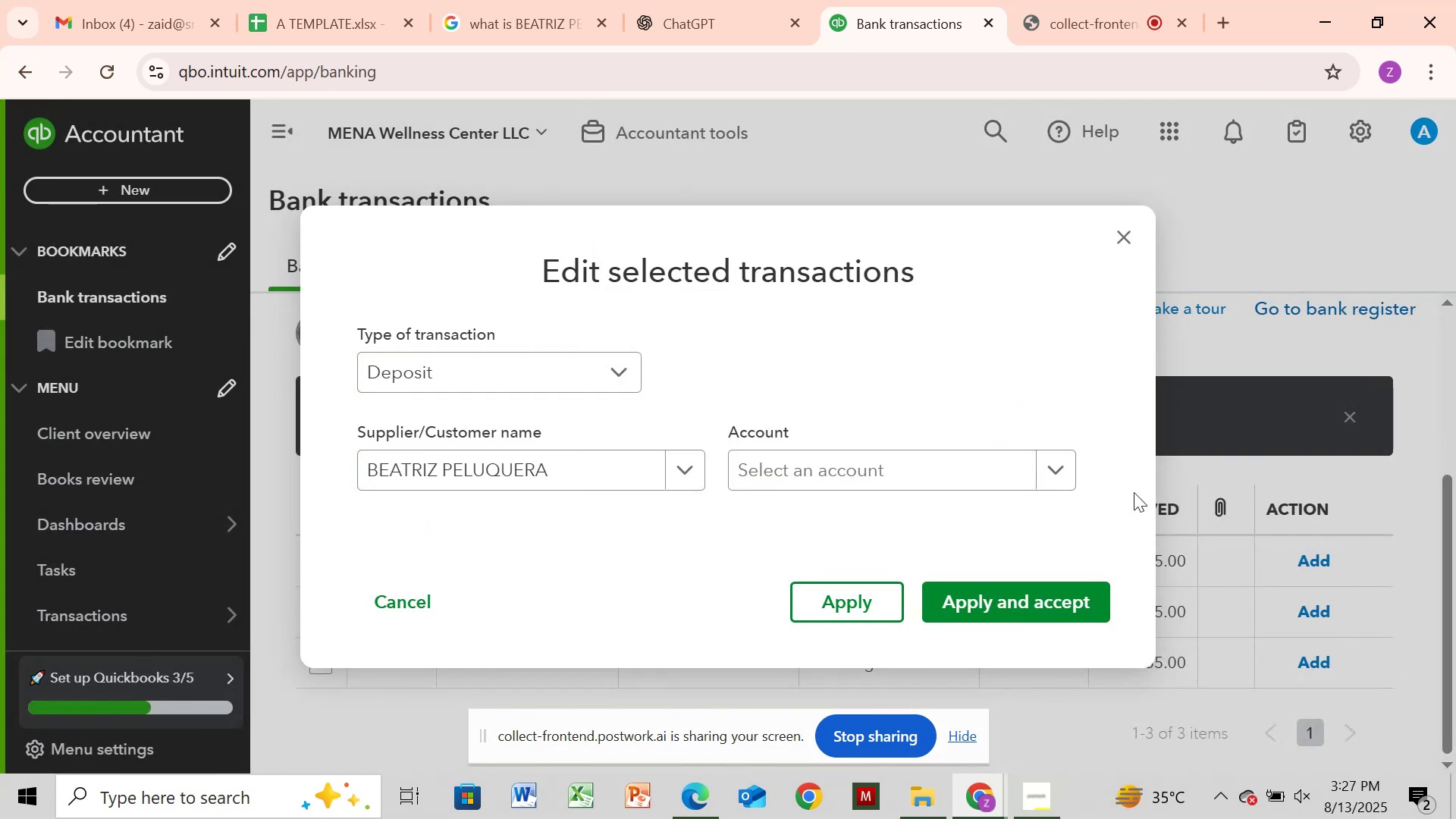 
left_click_drag(start_coordinate=[1050, 475], to_coordinate=[1025, 469])
 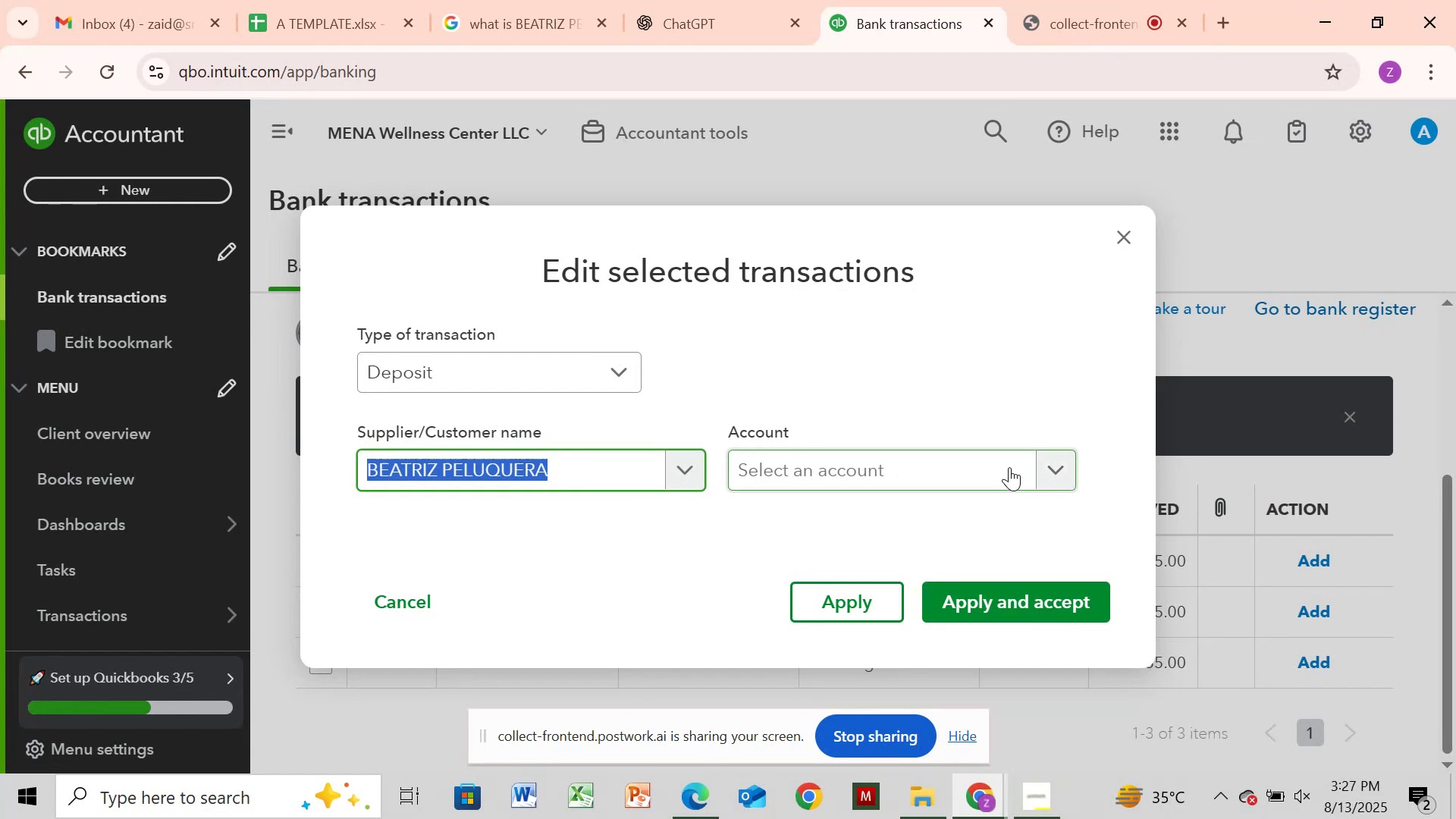 
left_click([1009, 467])
 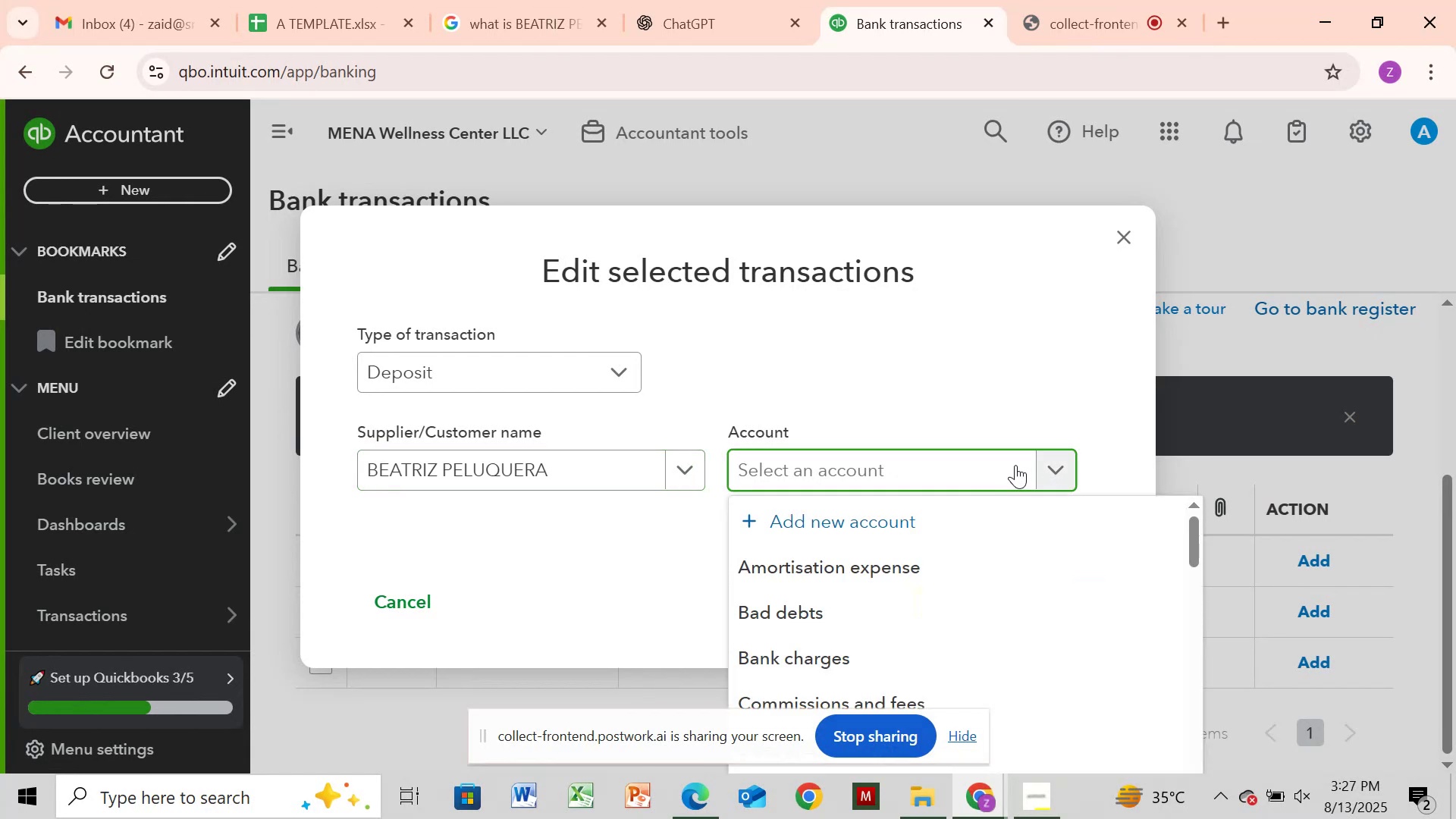 
type(ser)
 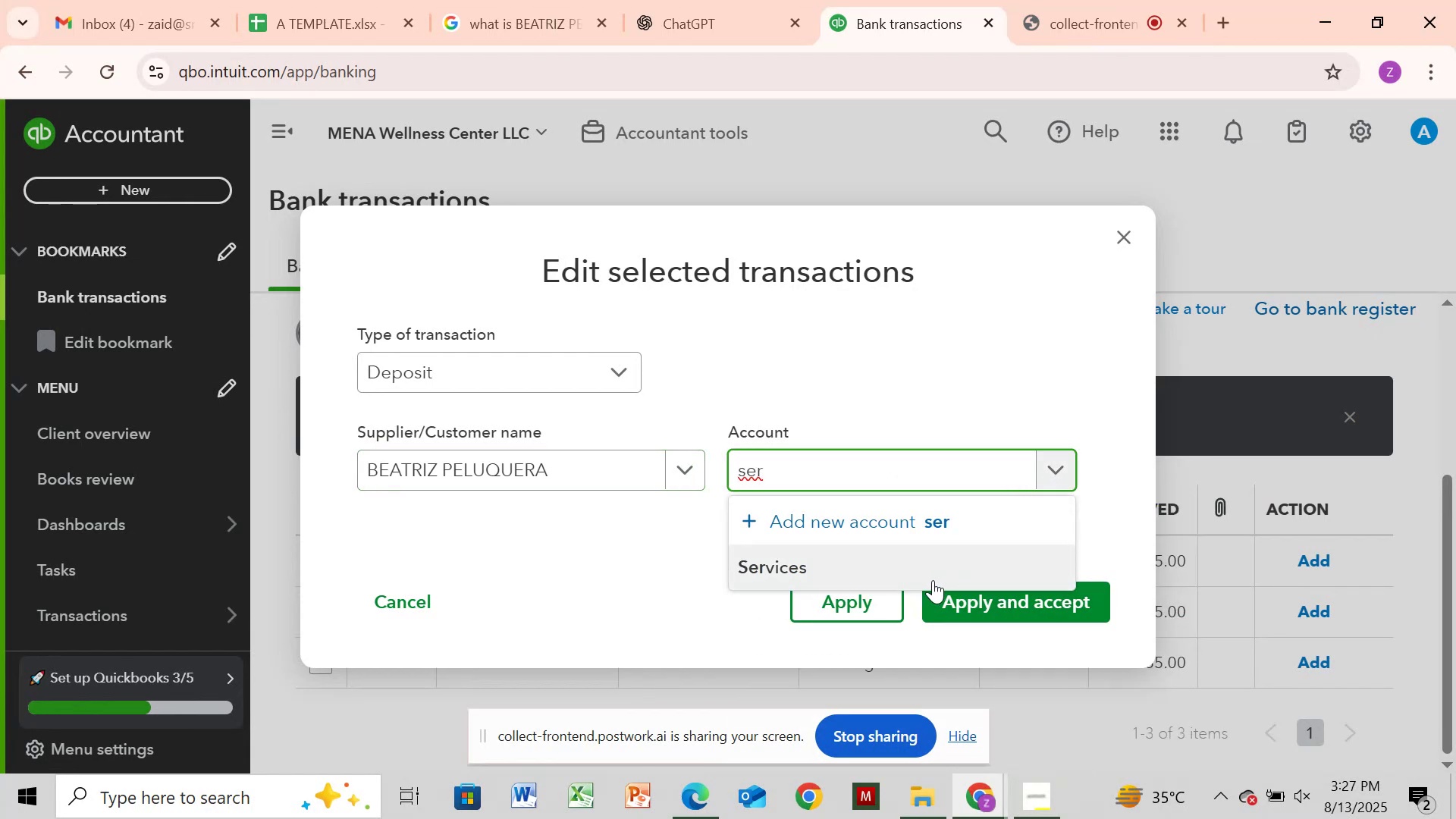 
left_click([932, 572])
 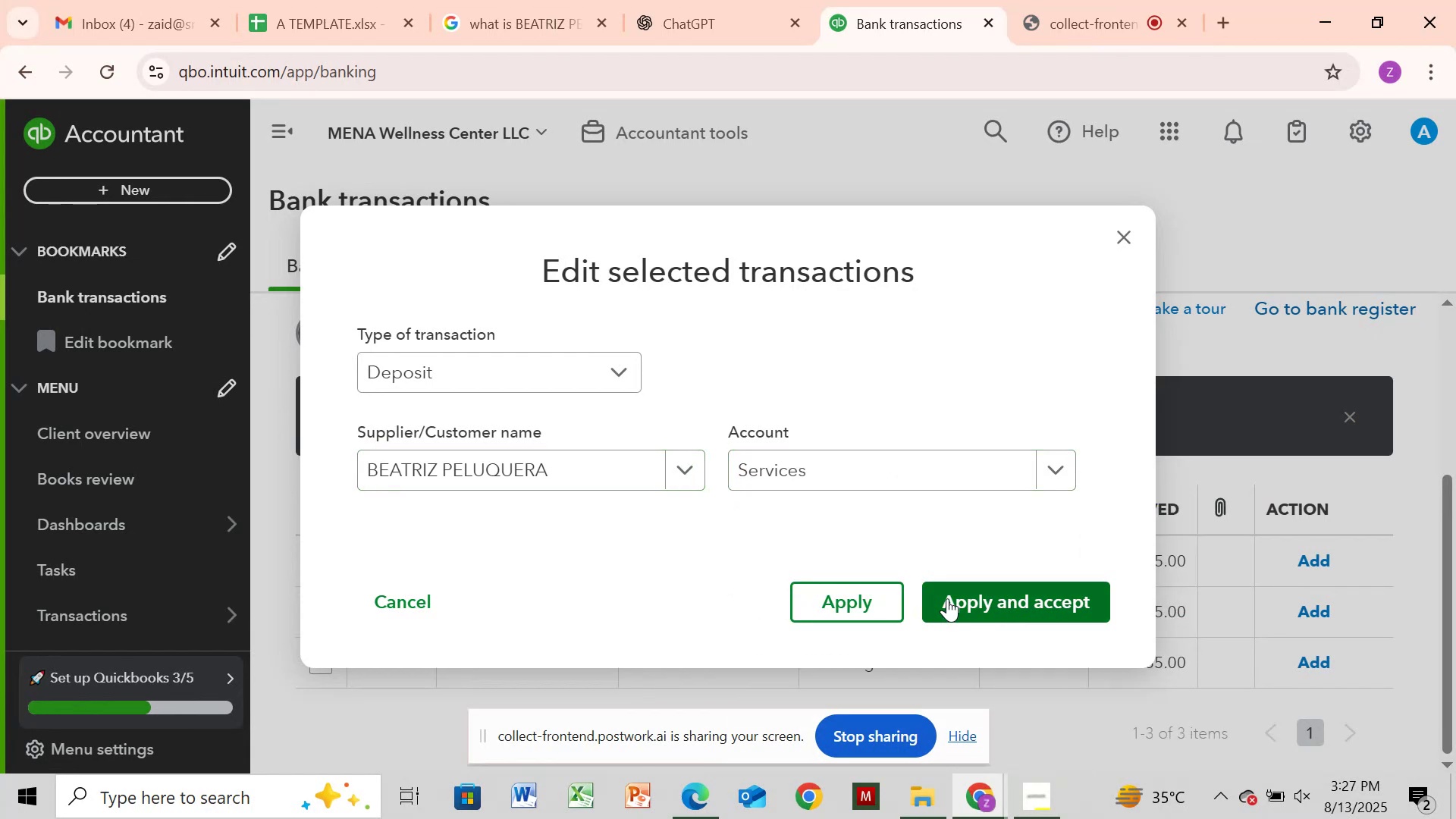 
left_click([947, 598])
 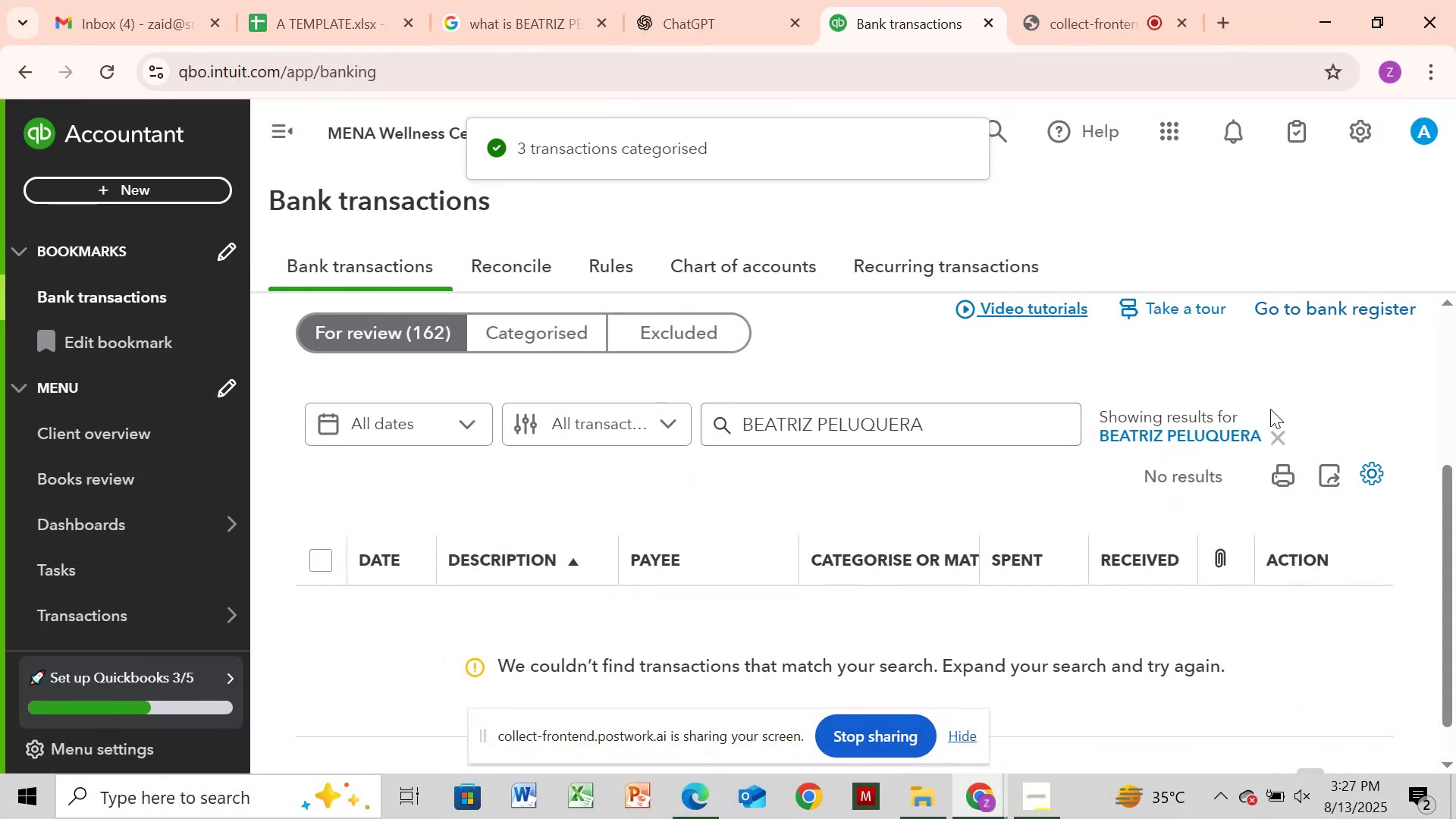 
left_click([1275, 438])
 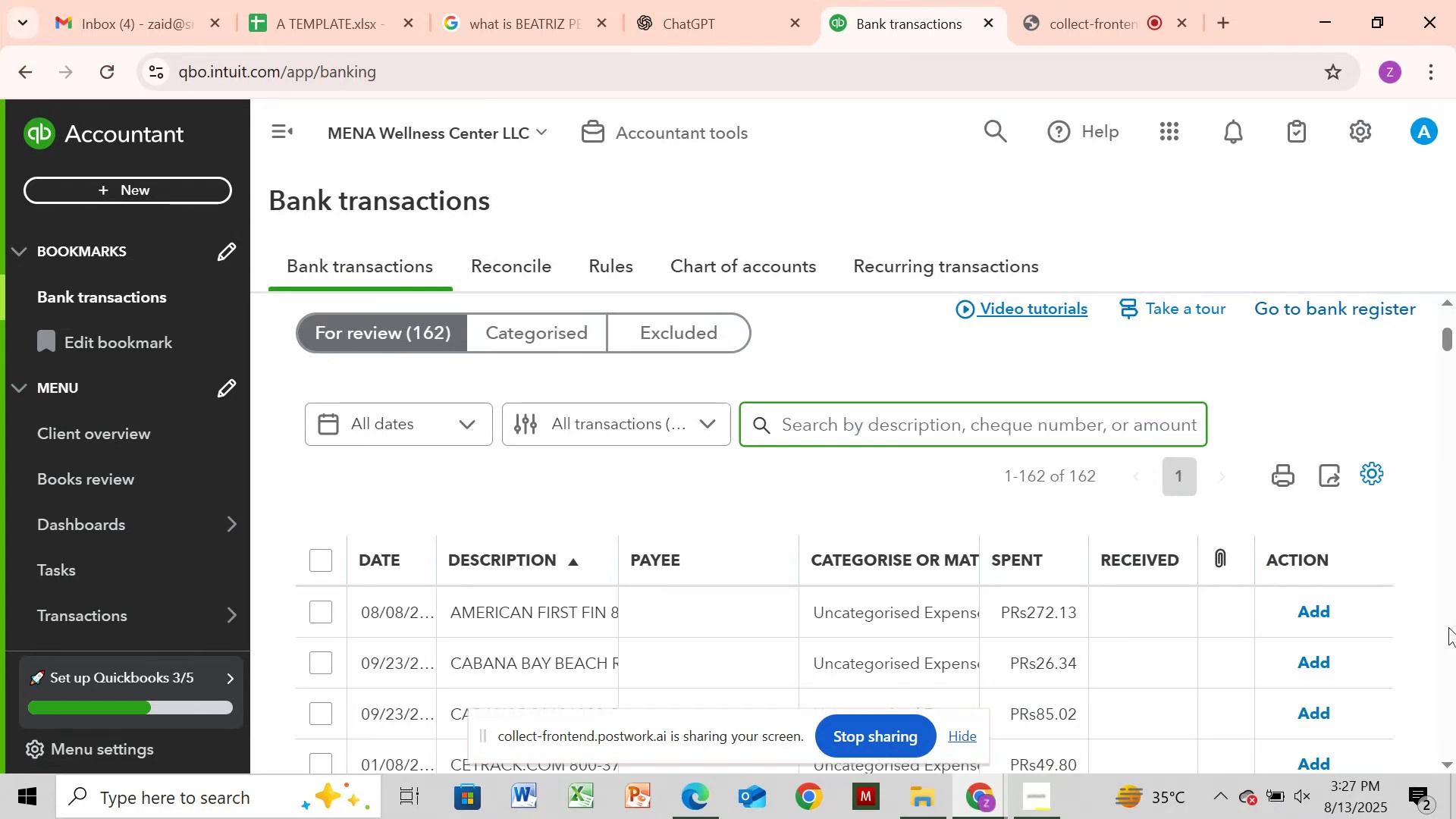 
scroll: coordinate [1448, 627], scroll_direction: down, amount: 2.0
 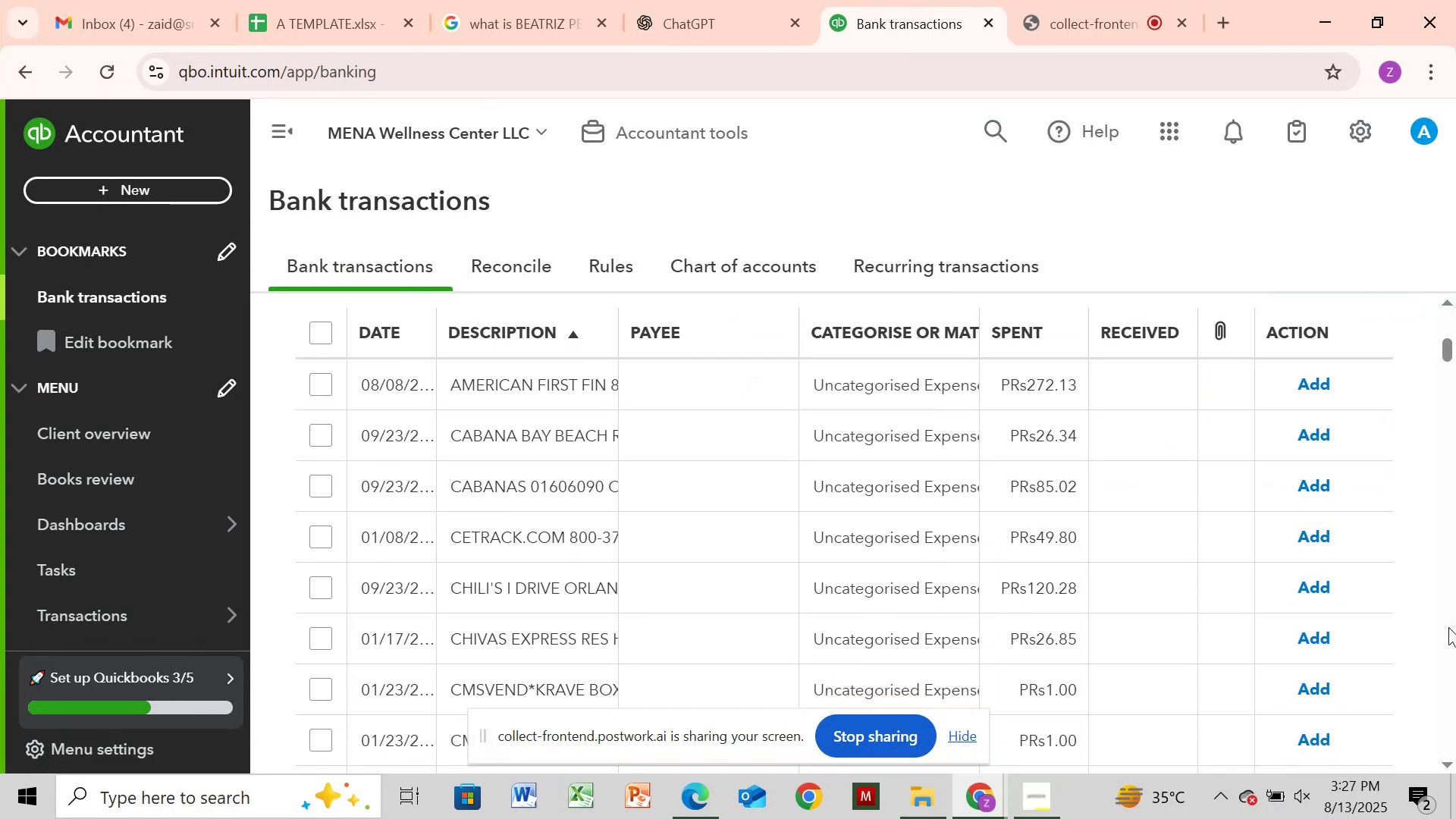 
scroll: coordinate [1448, 627], scroll_direction: up, amount: 1.0
 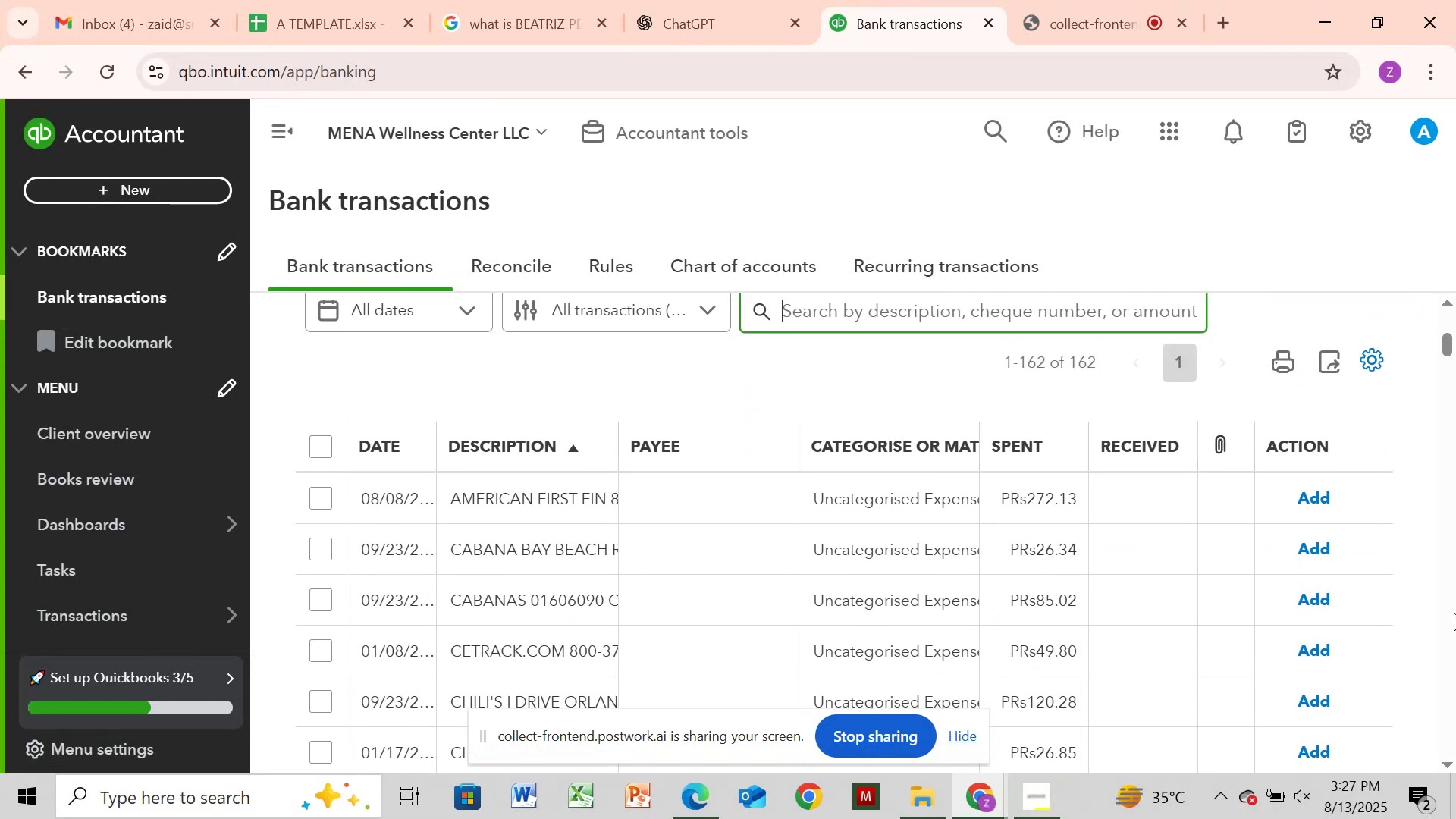 
left_click([1454, 613])
 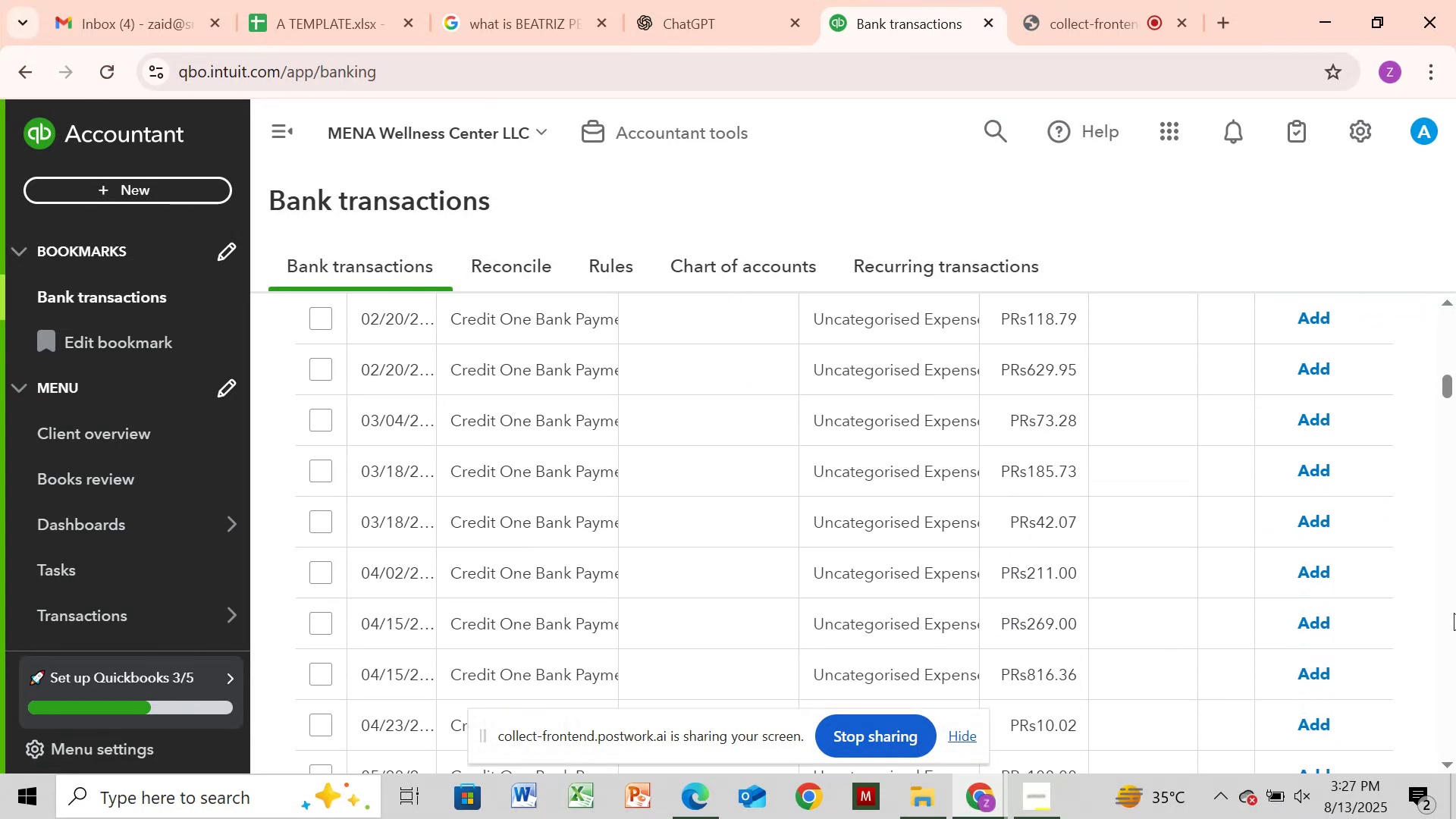 
double_click([1454, 613])
 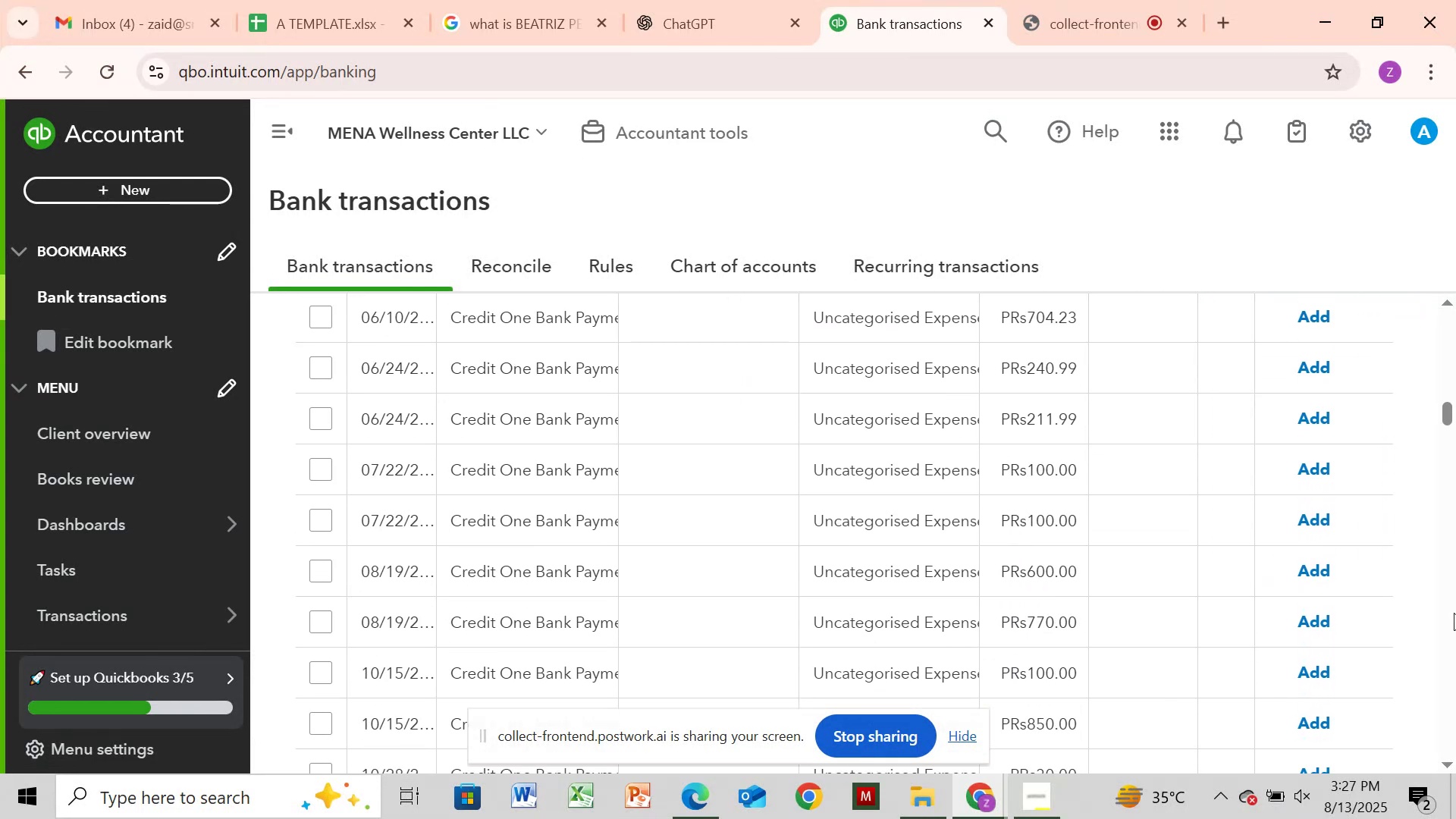 
double_click([1454, 613])
 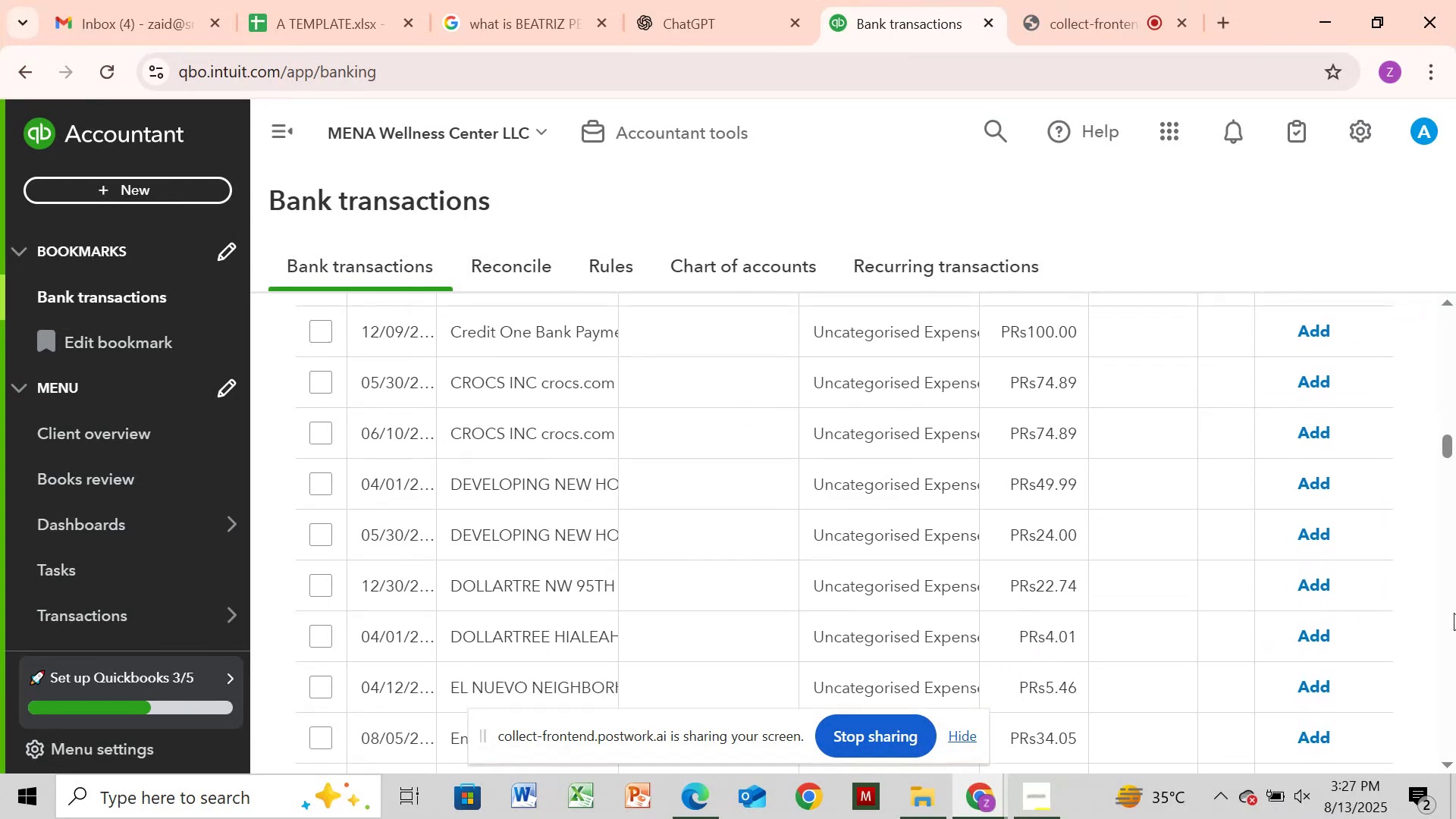 
triple_click([1454, 613])
 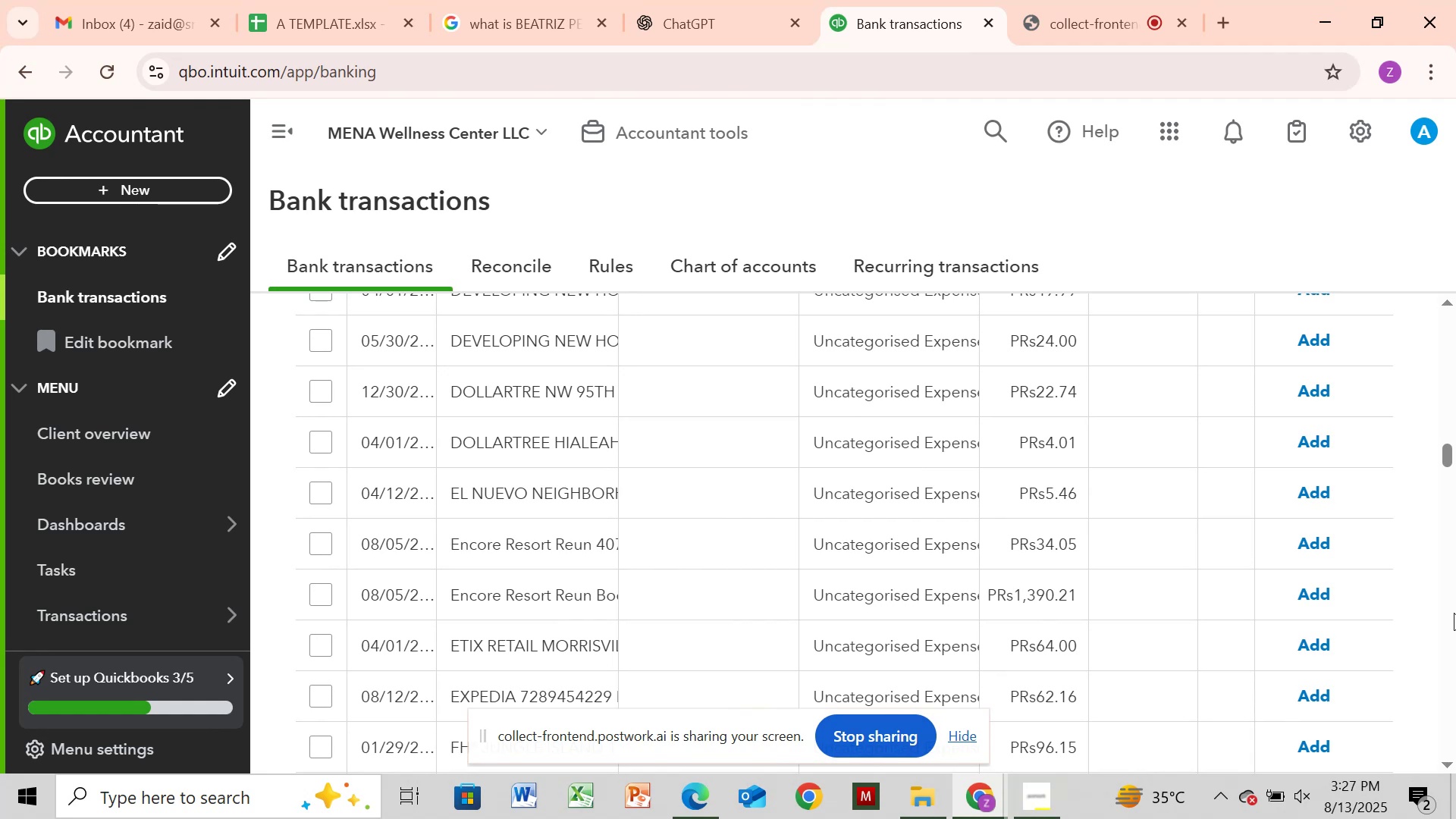 
left_click([579, 596])
 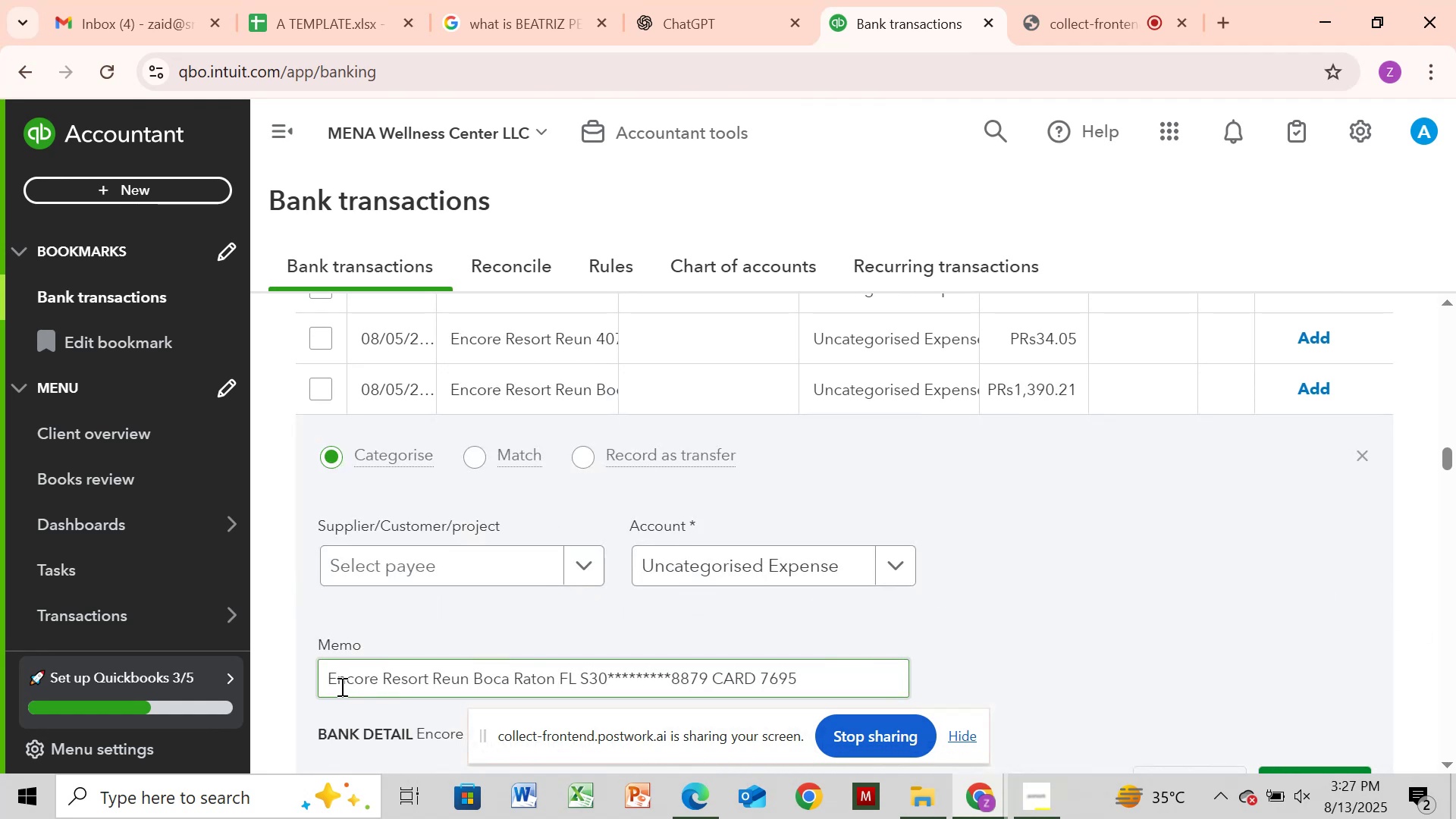 
left_click_drag(start_coordinate=[332, 686], to_coordinate=[557, 690])
 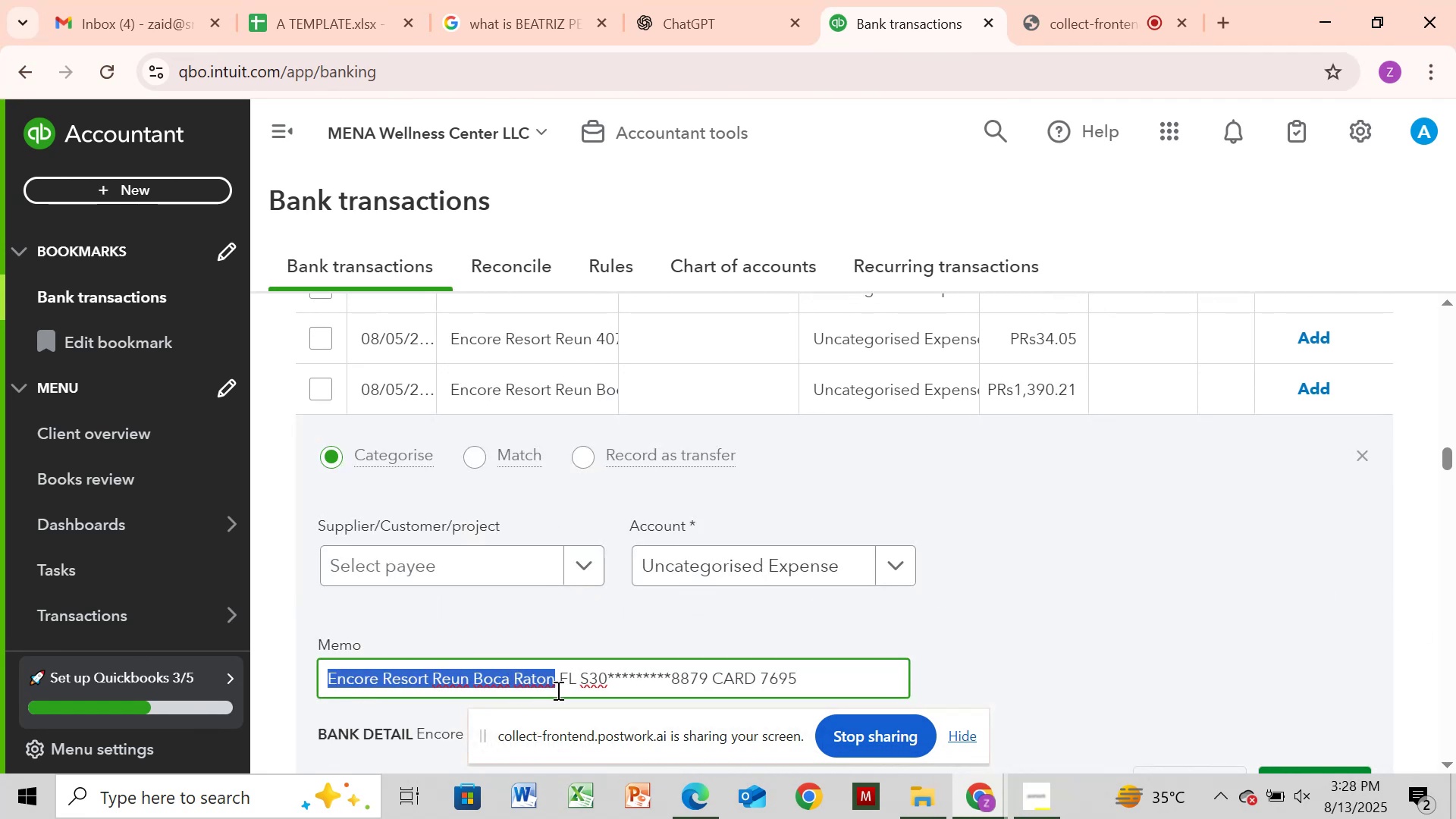 
key(Control+C)
 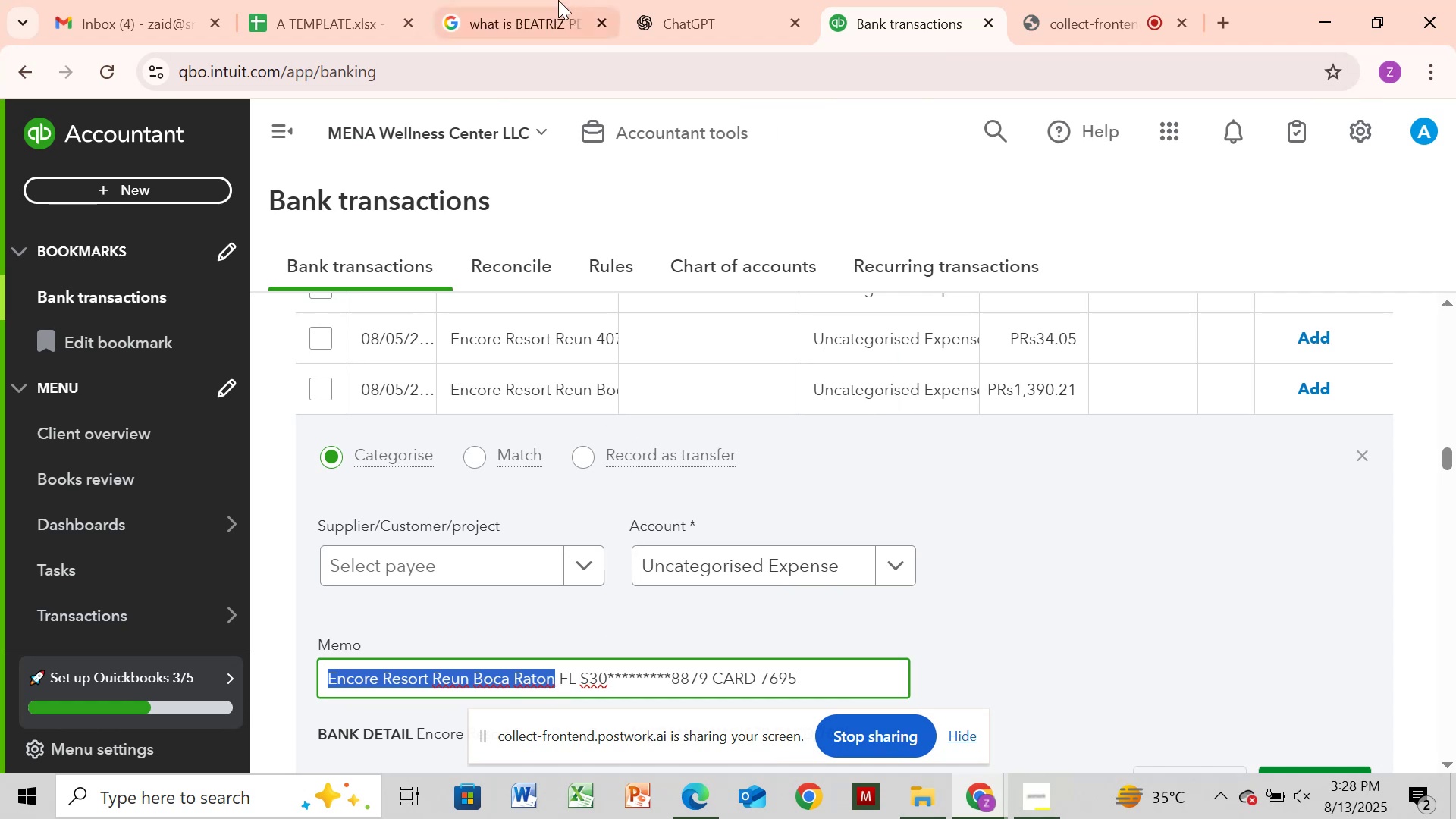 
left_click([548, 19])
 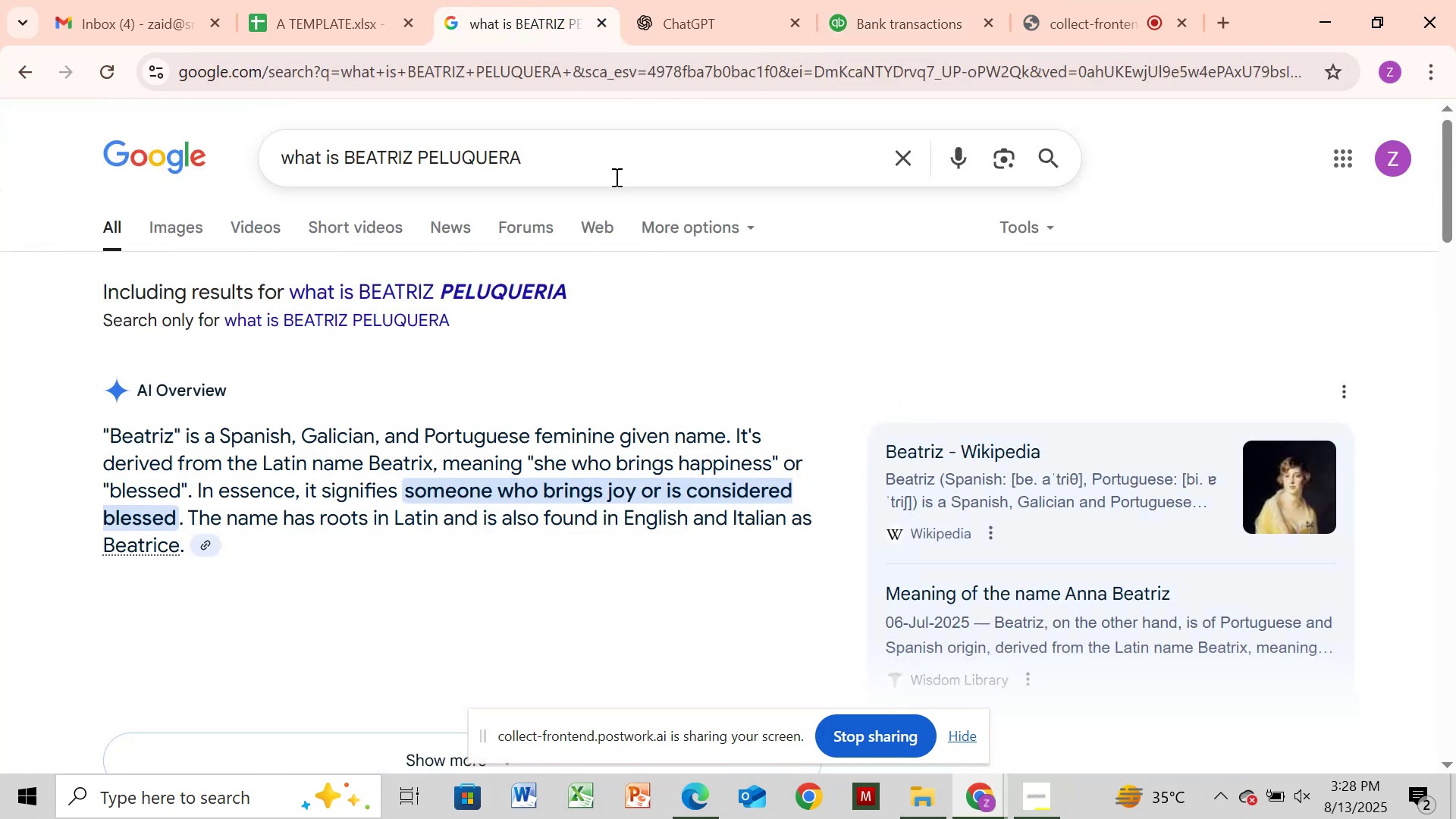 
left_click([615, 177])
 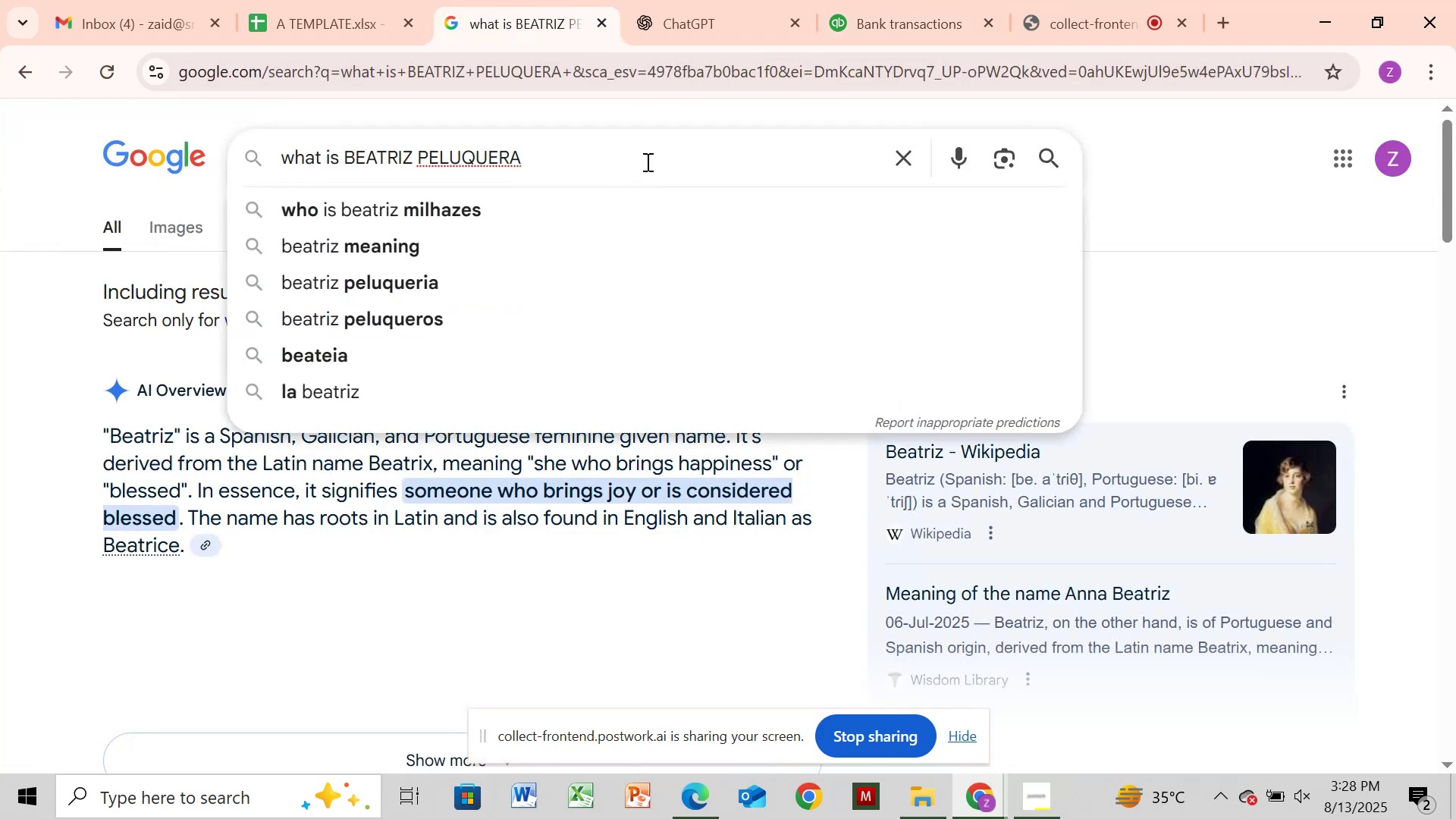 
key(Backspace)
 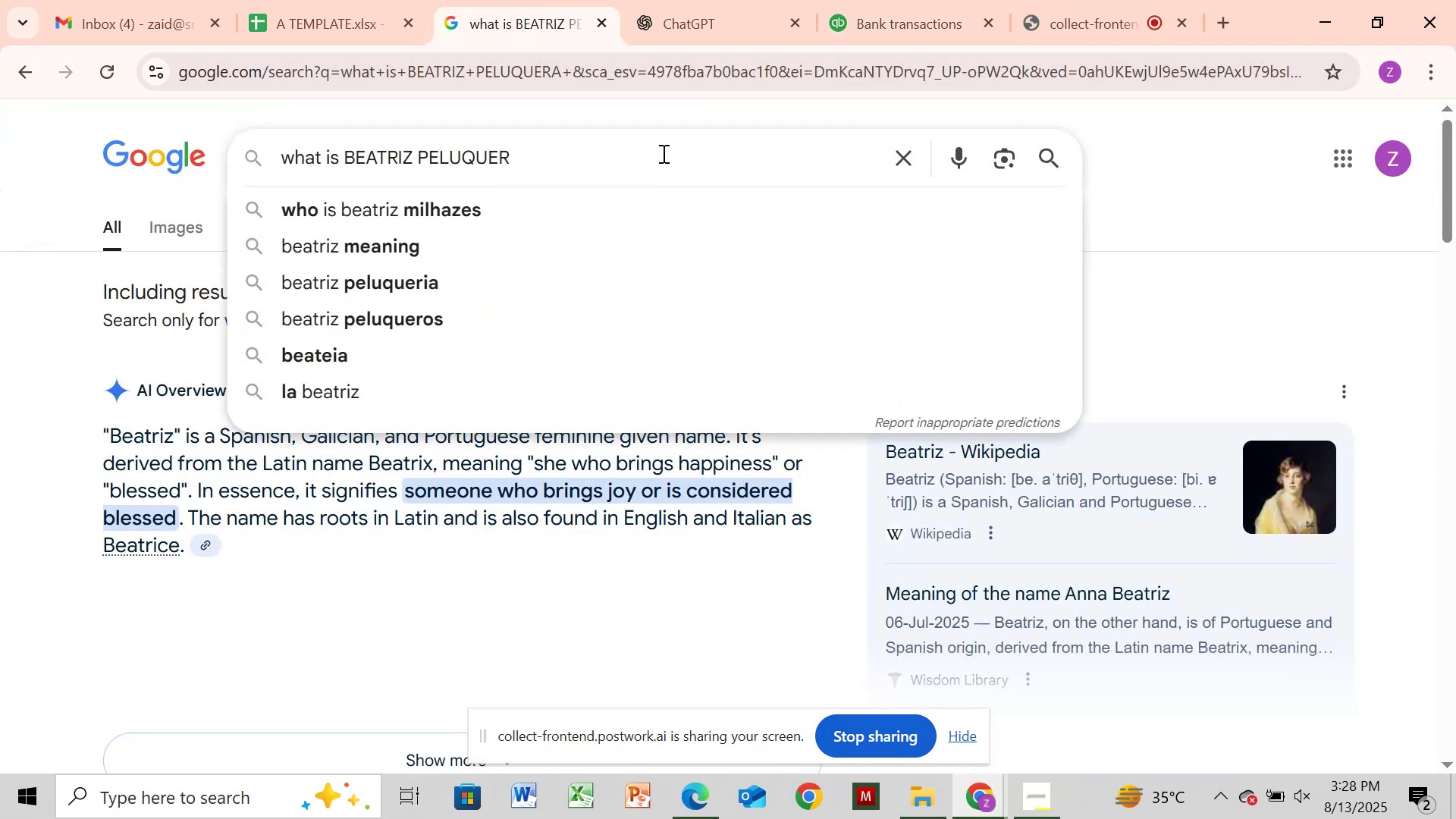 
key(Backspace)
 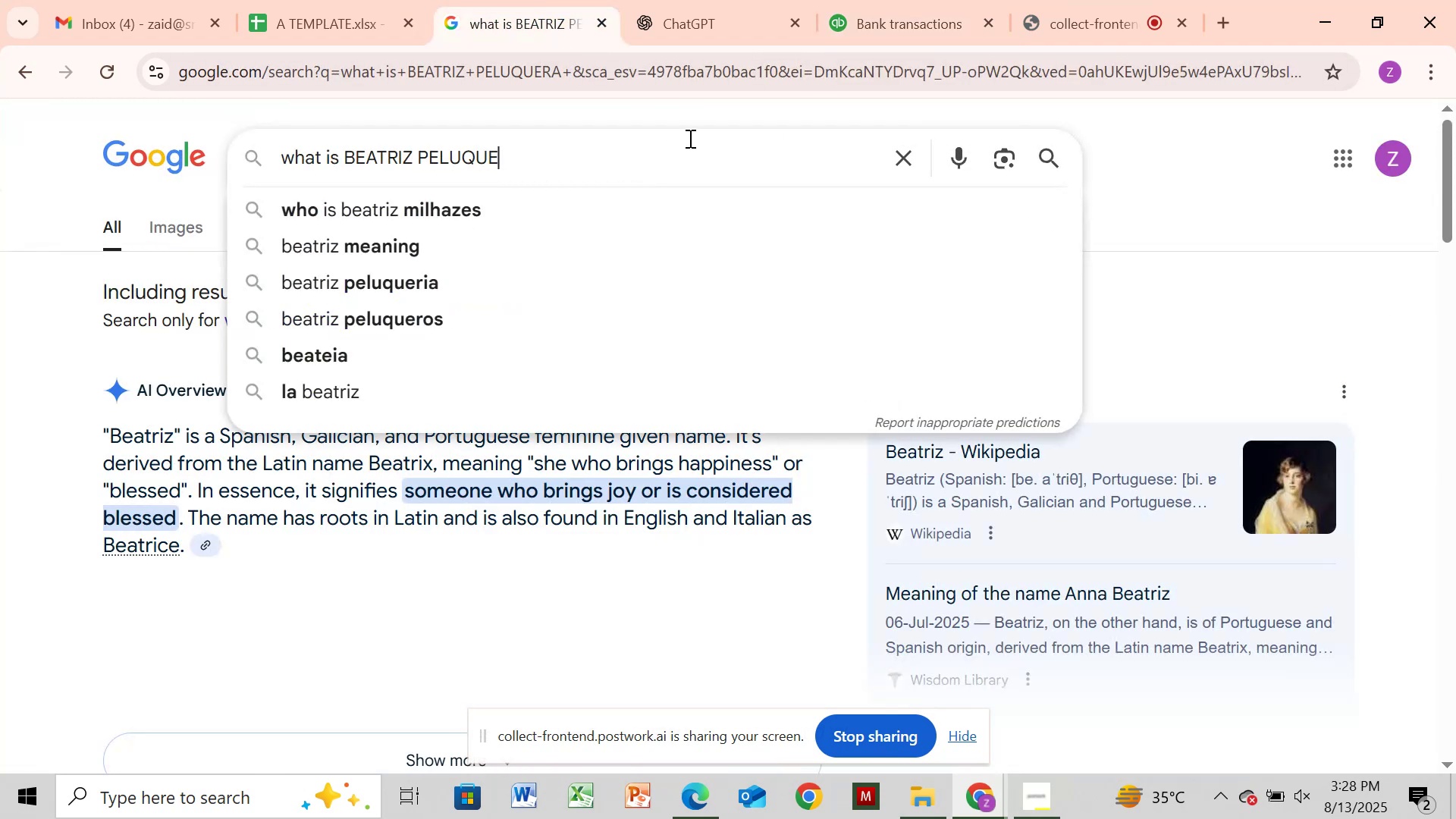 
key(Backspace)
 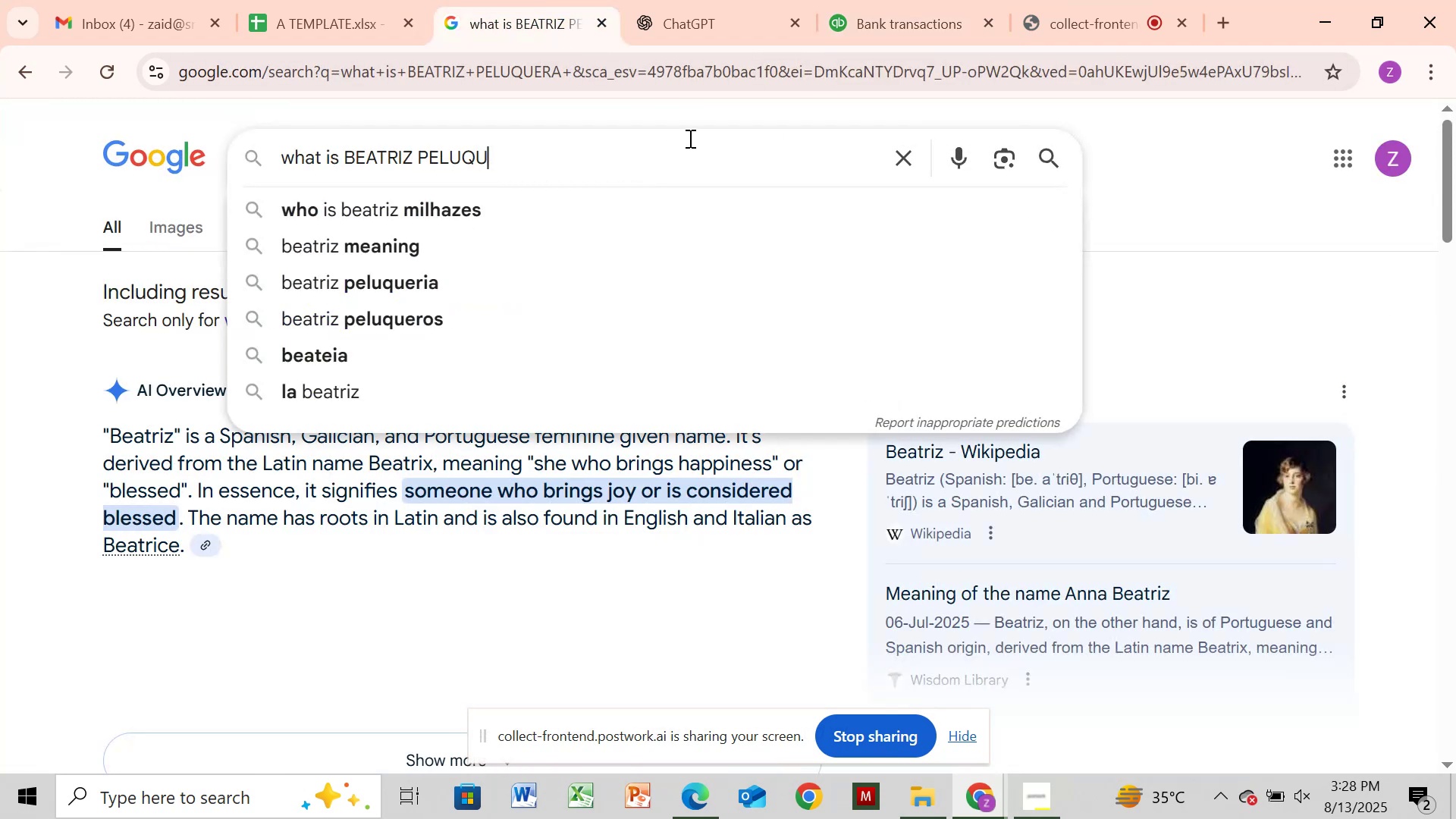 
key(Backspace)
 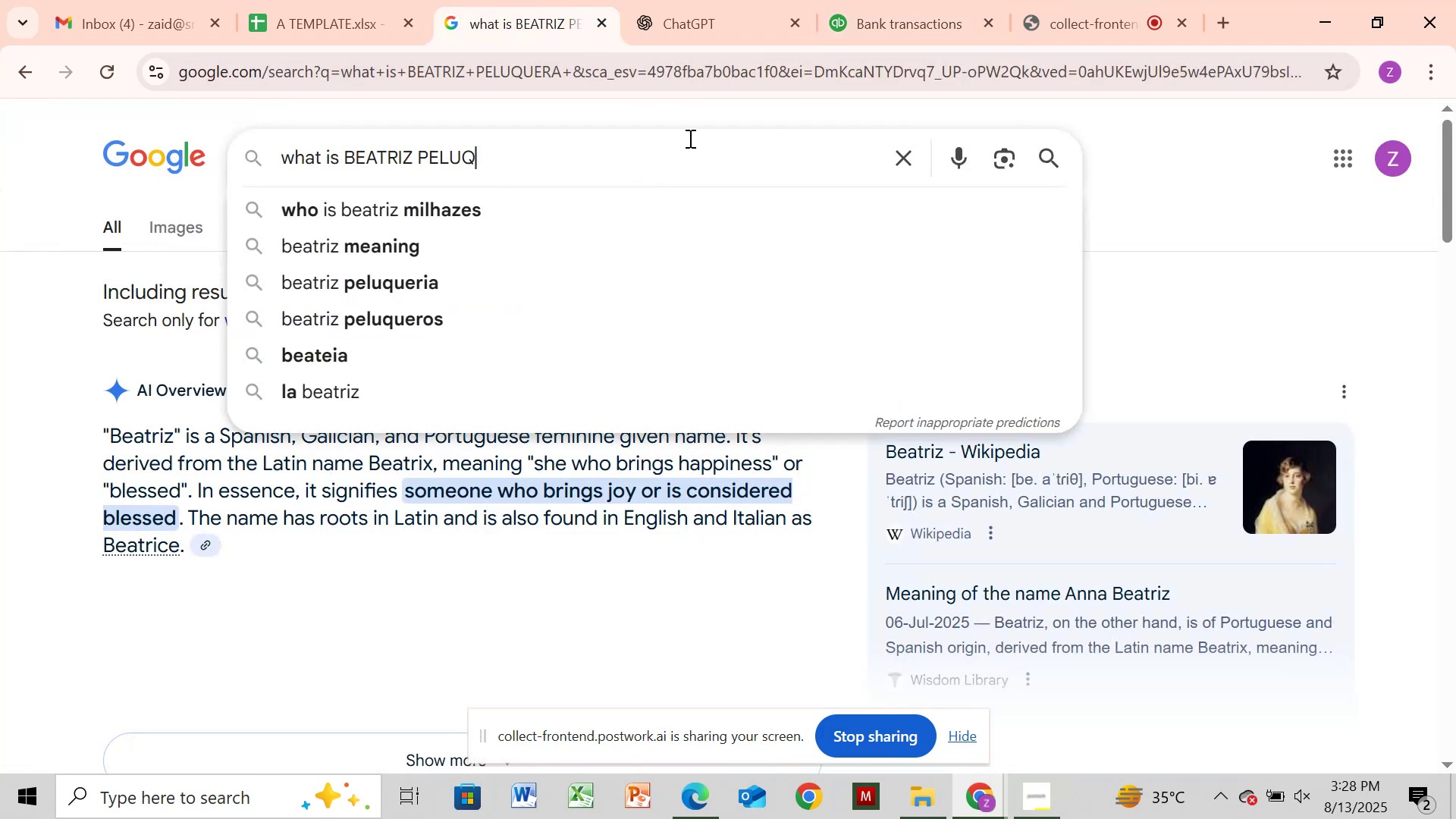 
hold_key(key=Backspace, duration=0.68)
 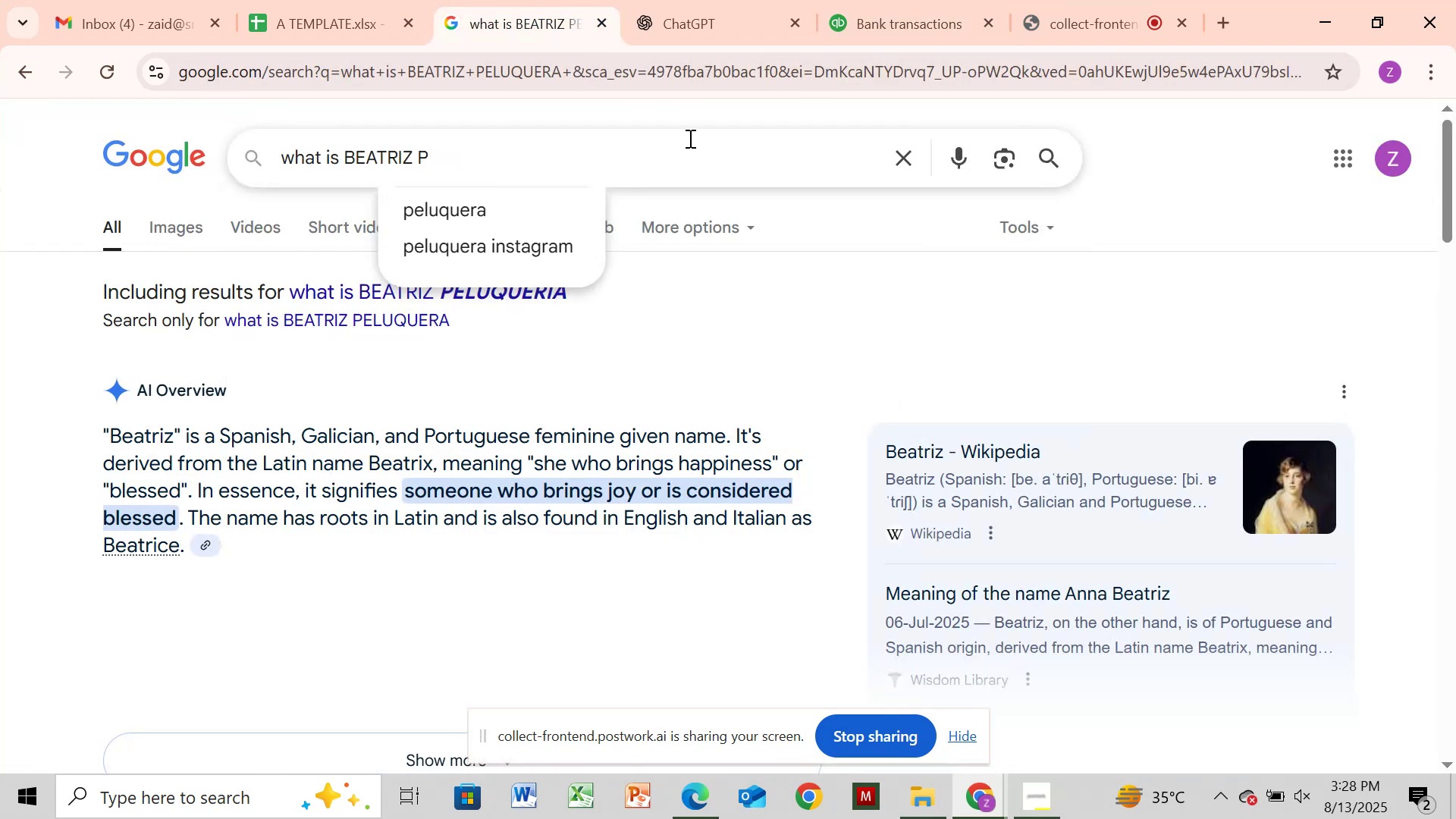 
key(Backspace)
 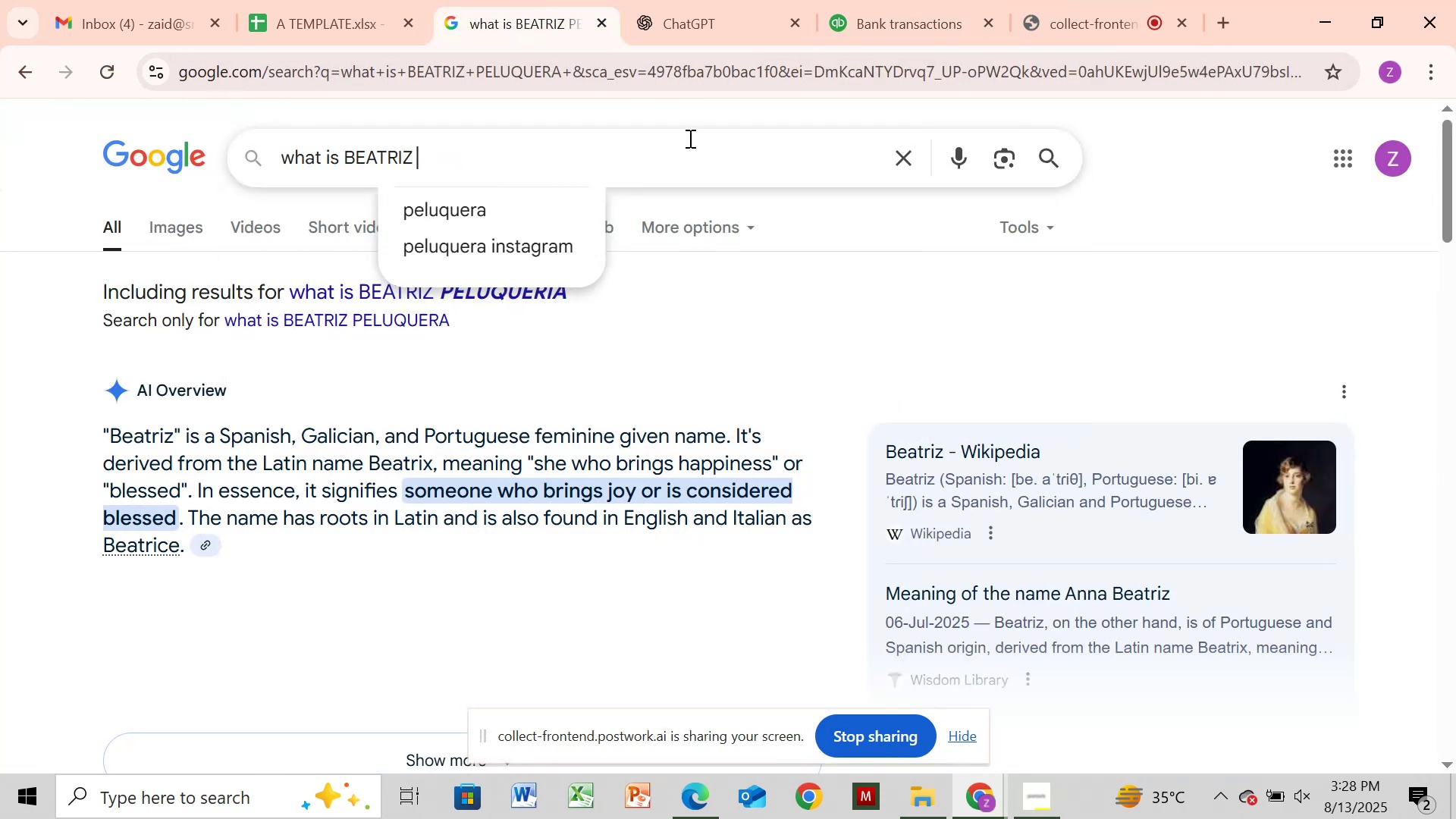 
key(Backspace)
 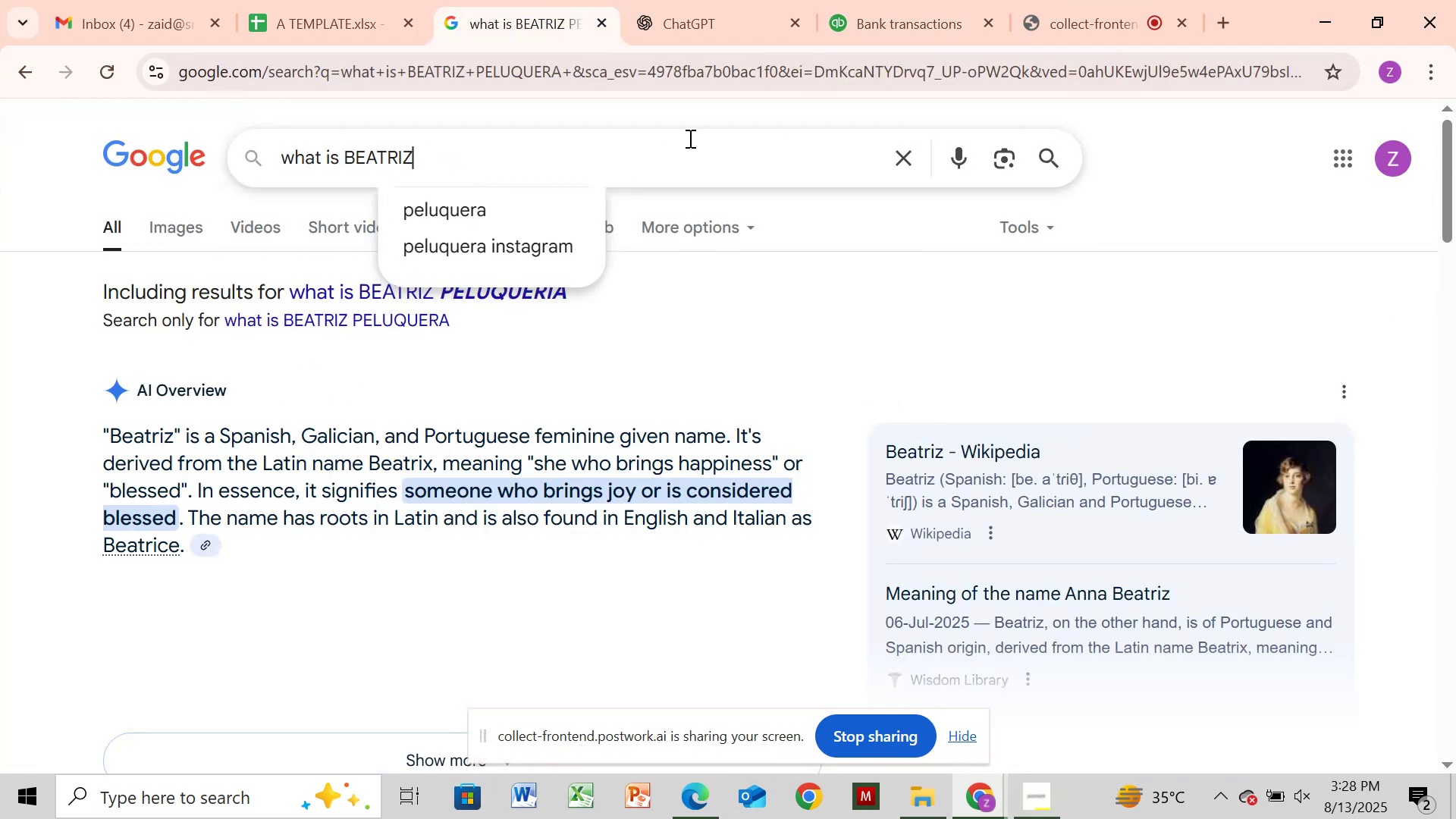 
key(Backspace)
 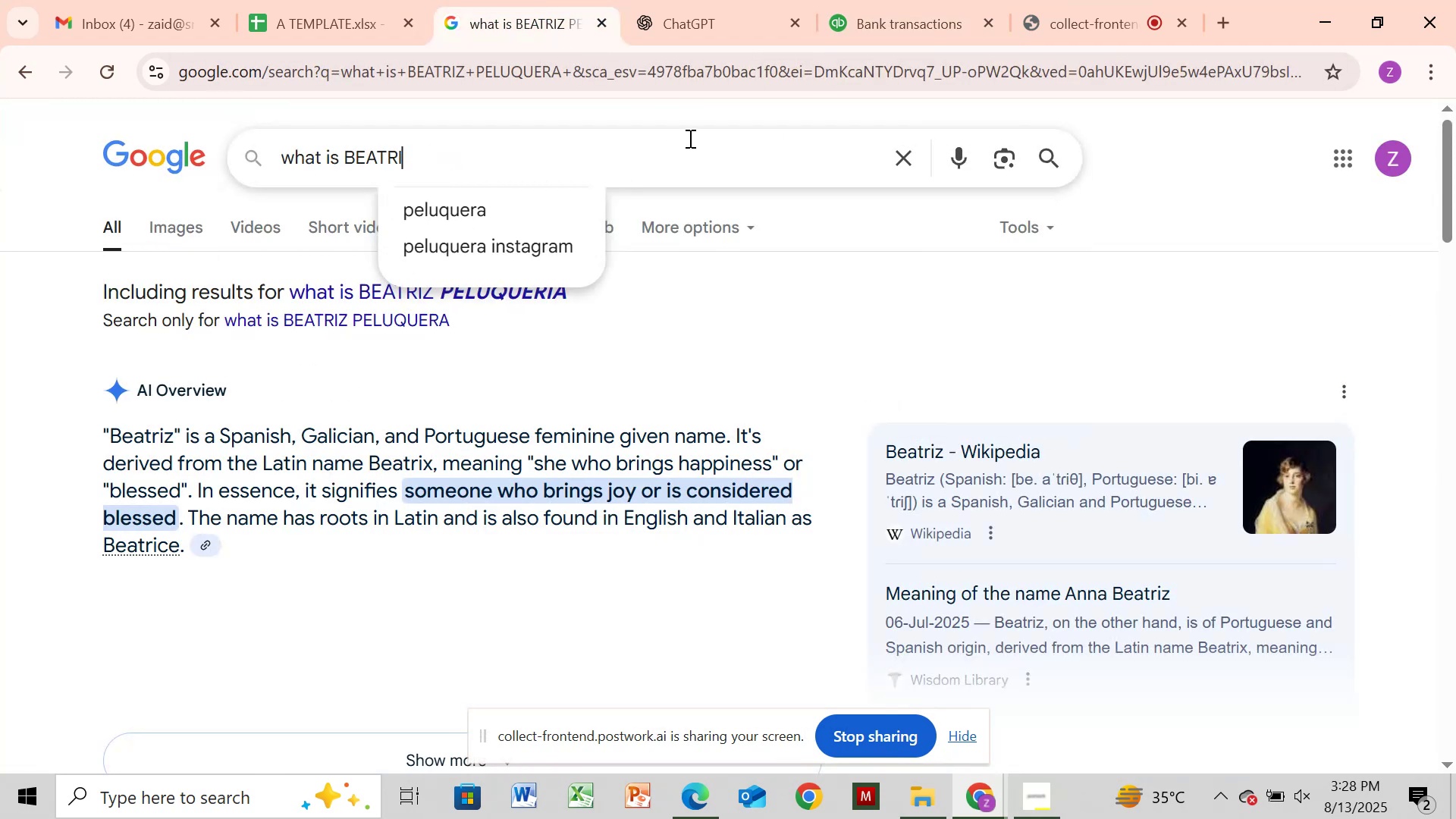 
key(Backspace)
 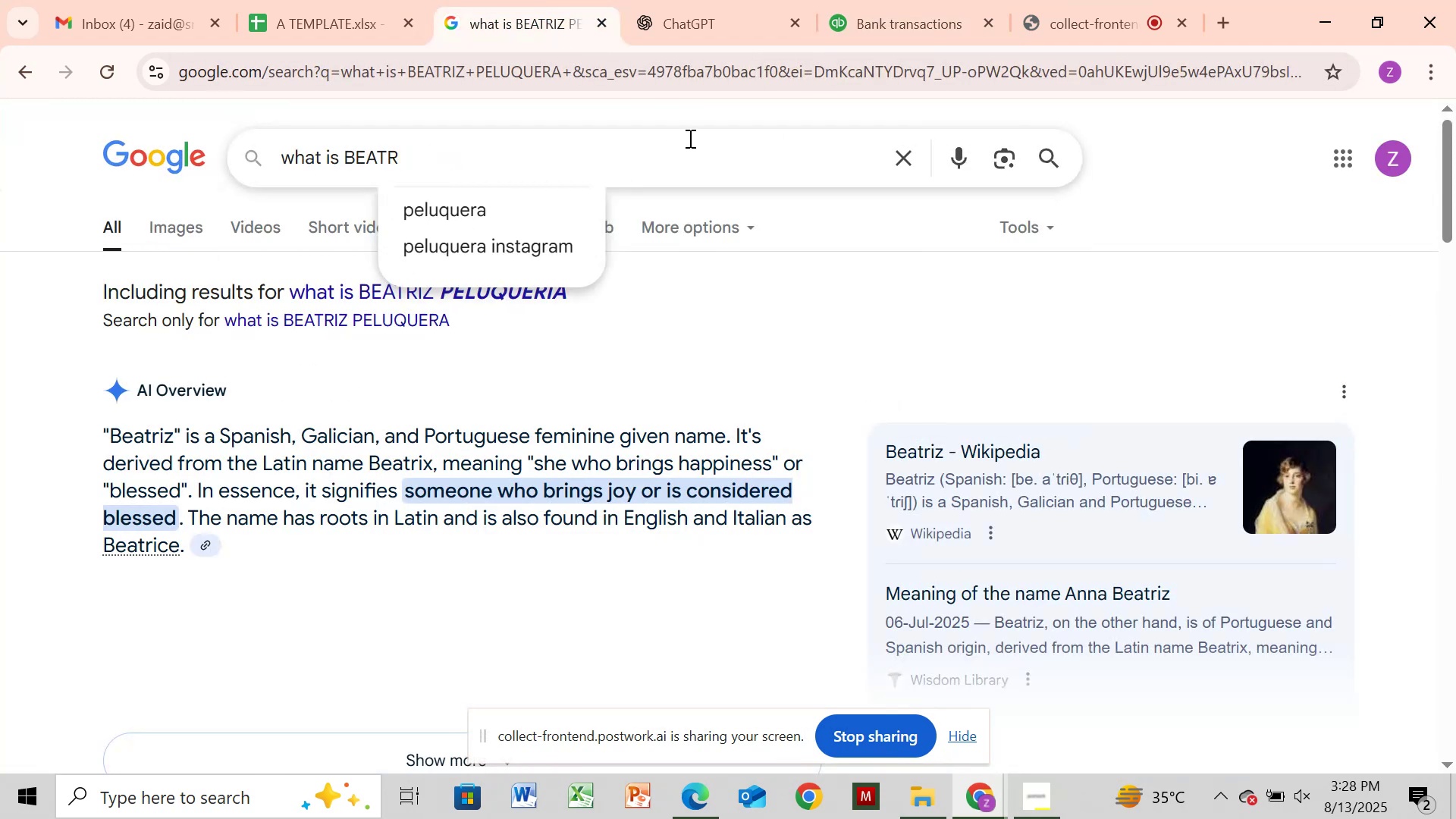 
key(Backspace)
 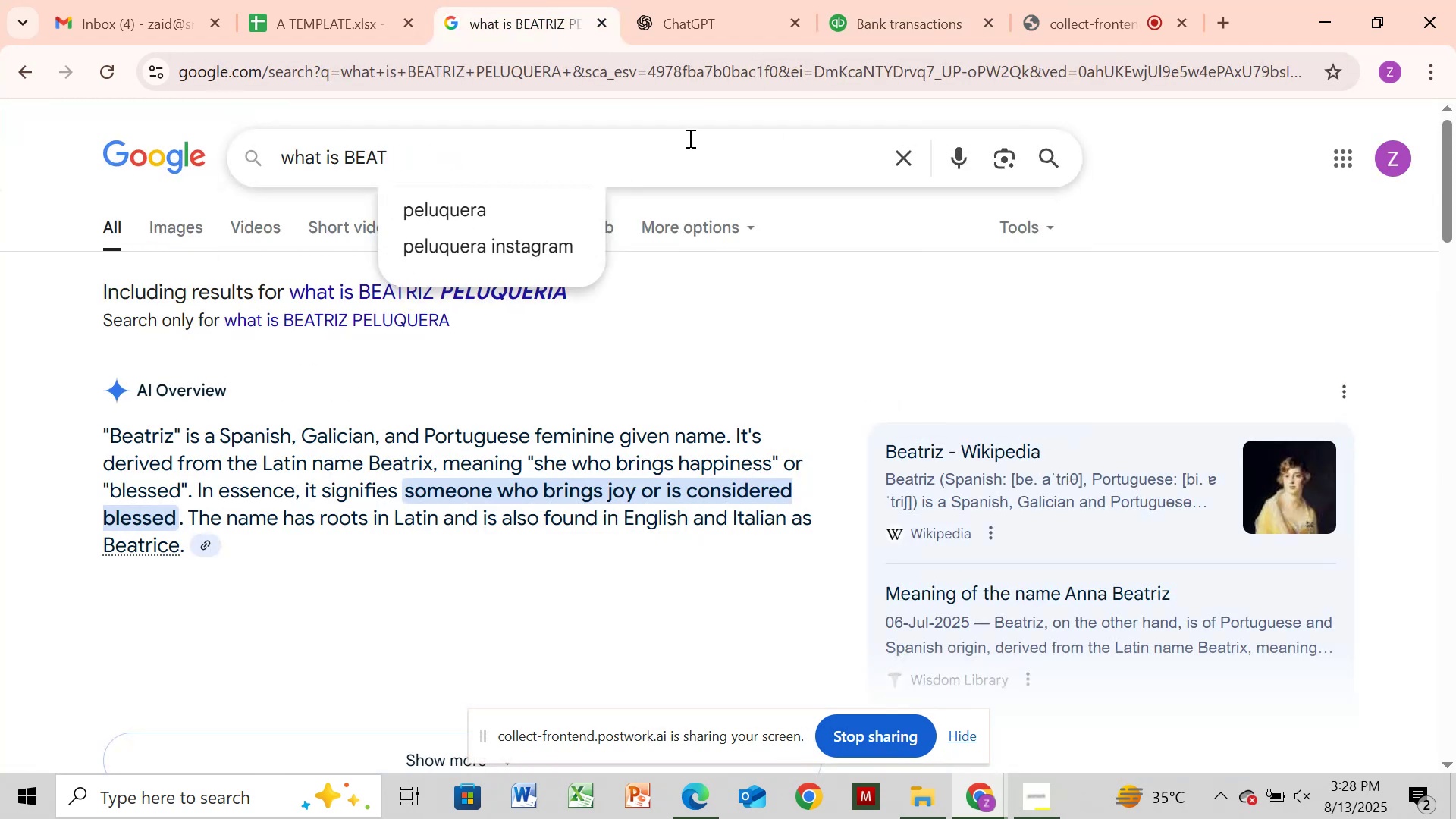 
key(Backspace)
 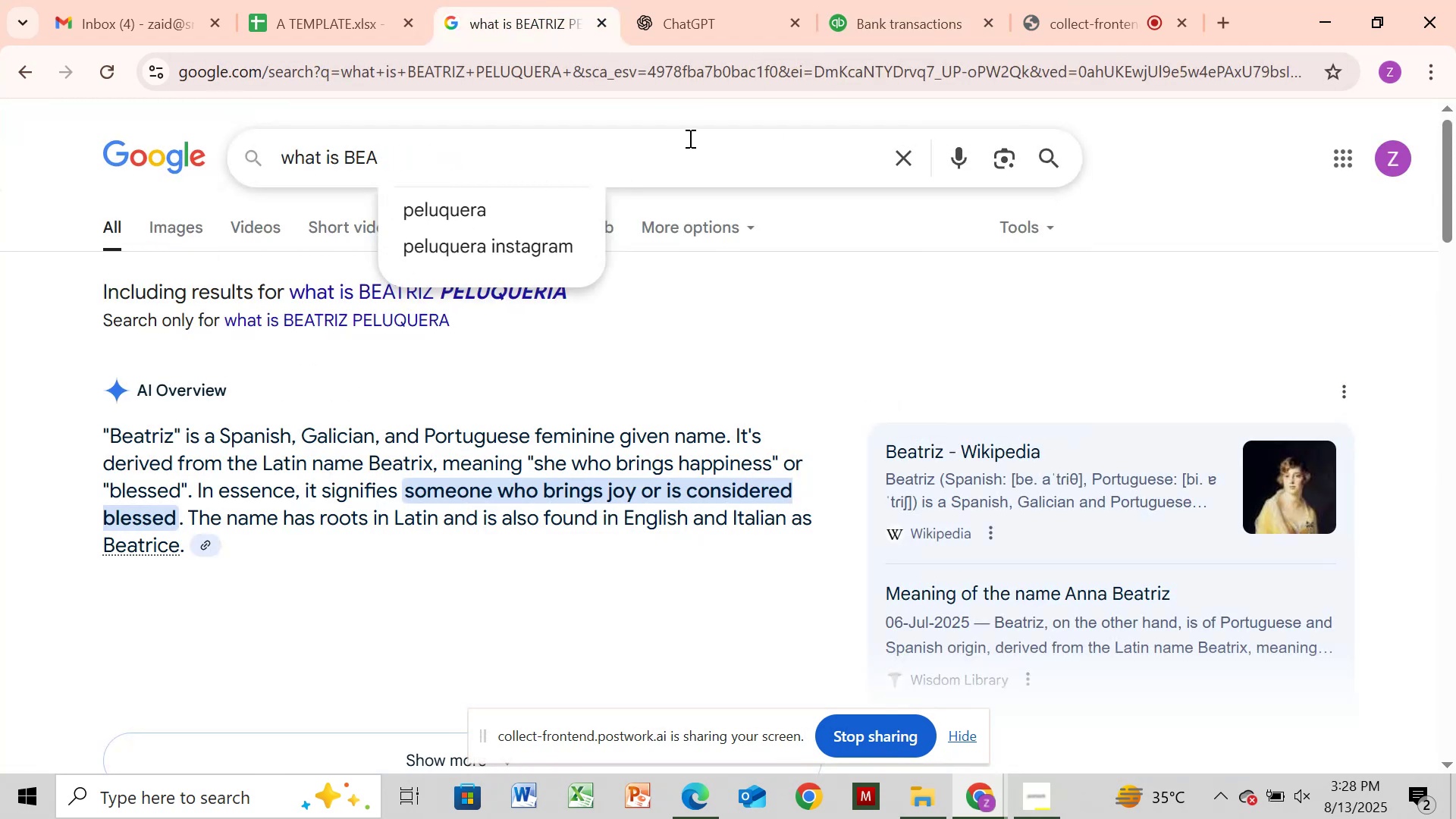 
key(Backspace)
 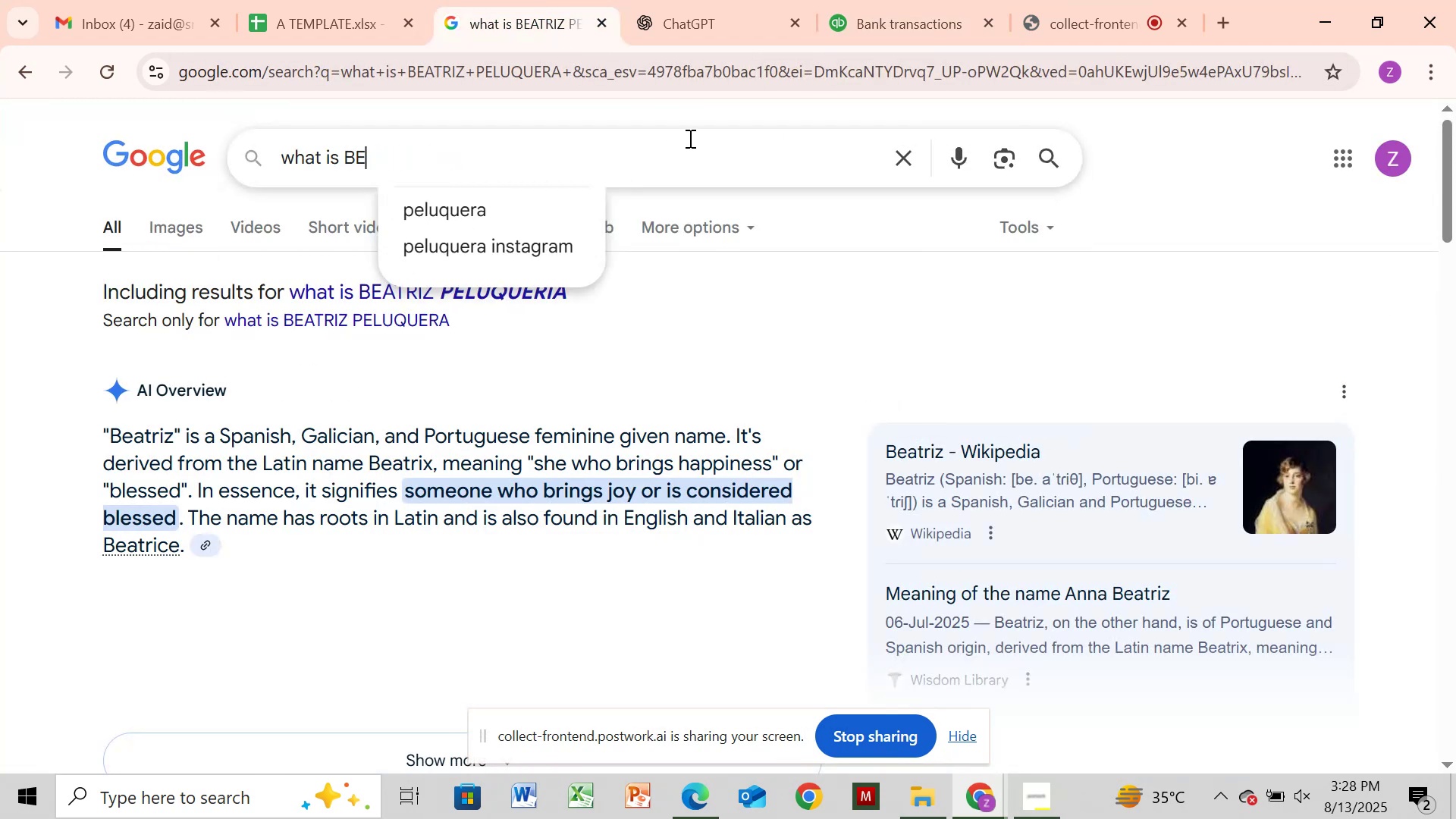 
key(Backspace)
 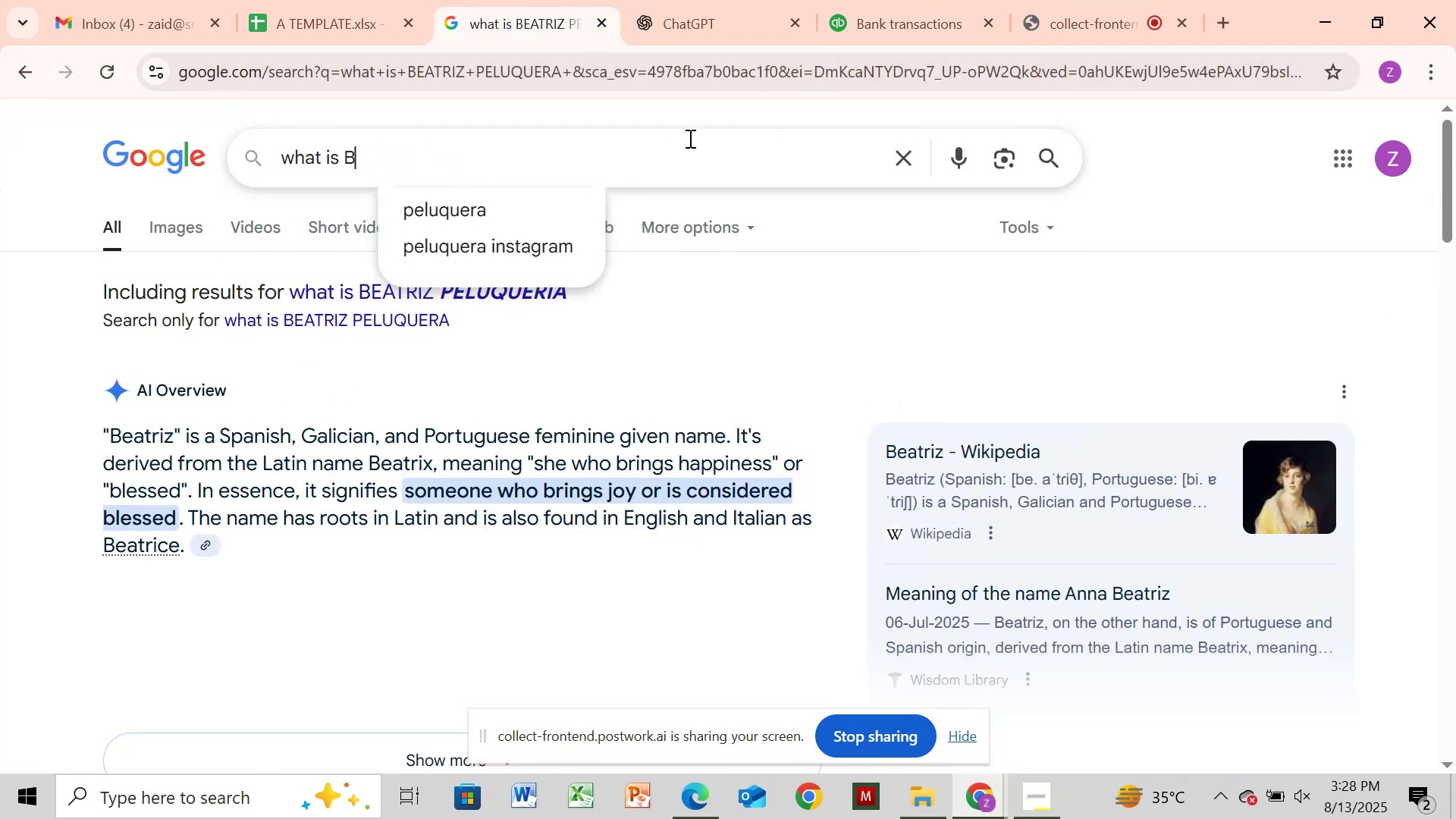 
key(Backspace)
 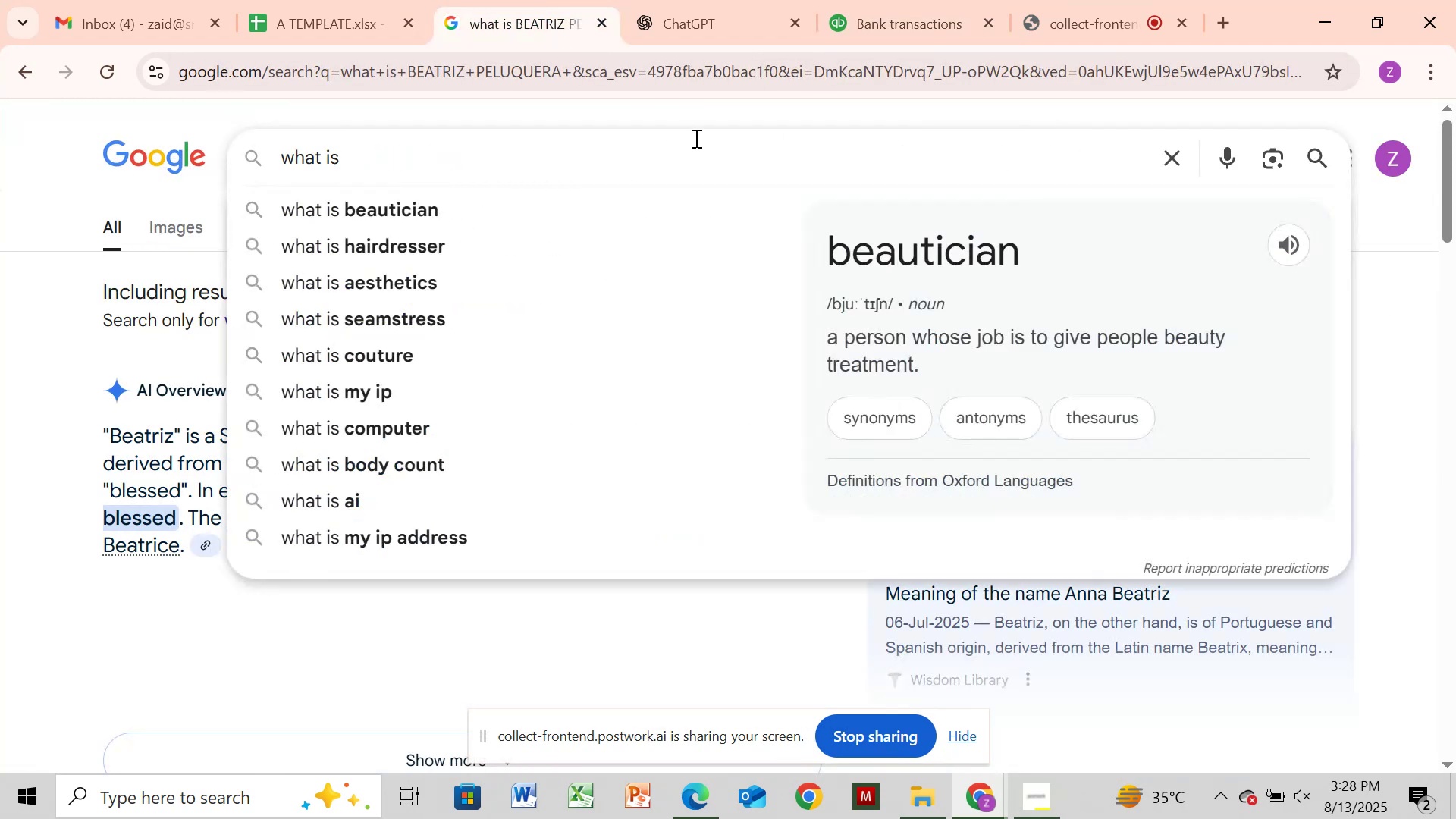 
key(Control+V)
 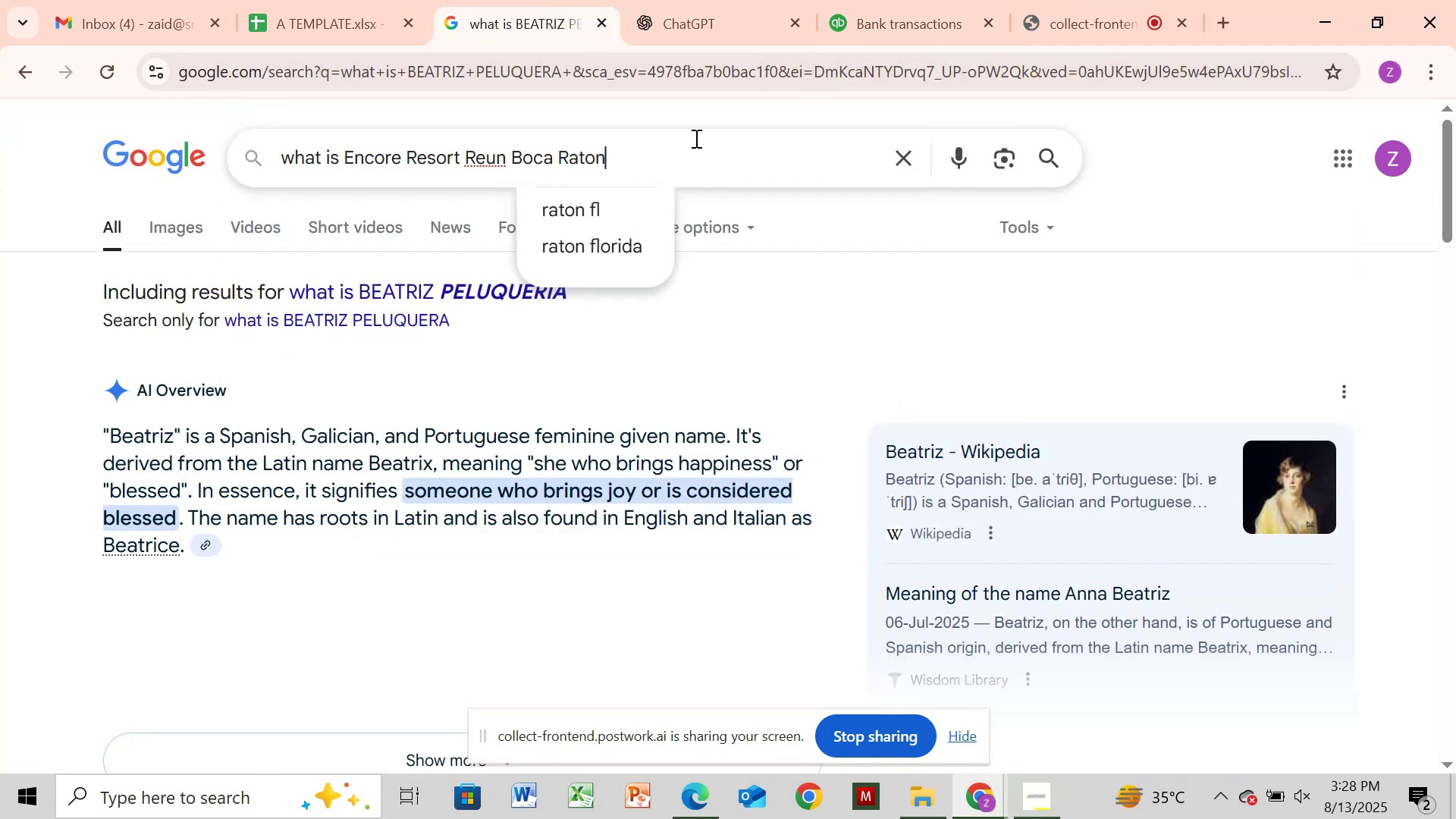 
key(Enter)
 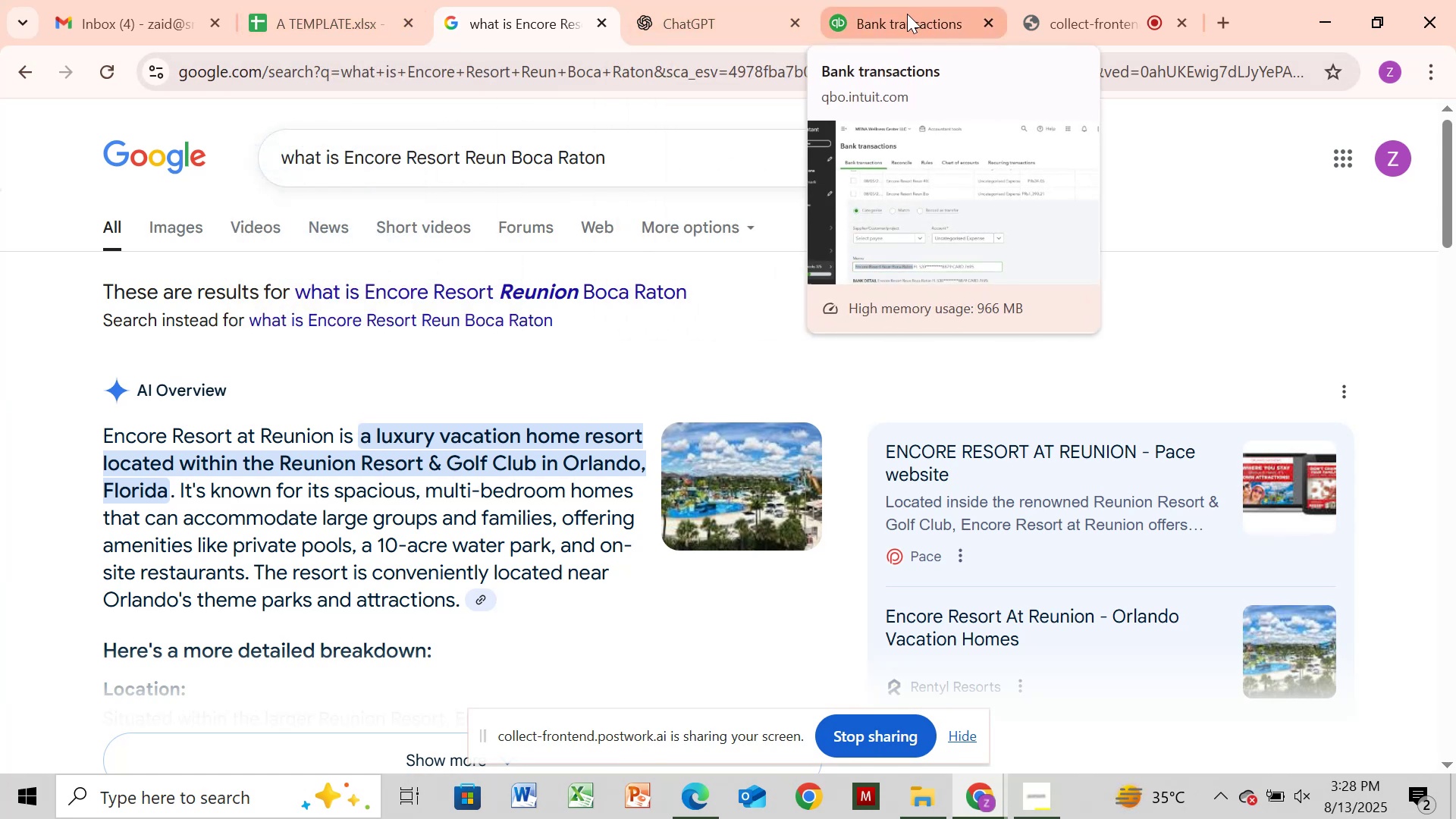 
wait(25.13)
 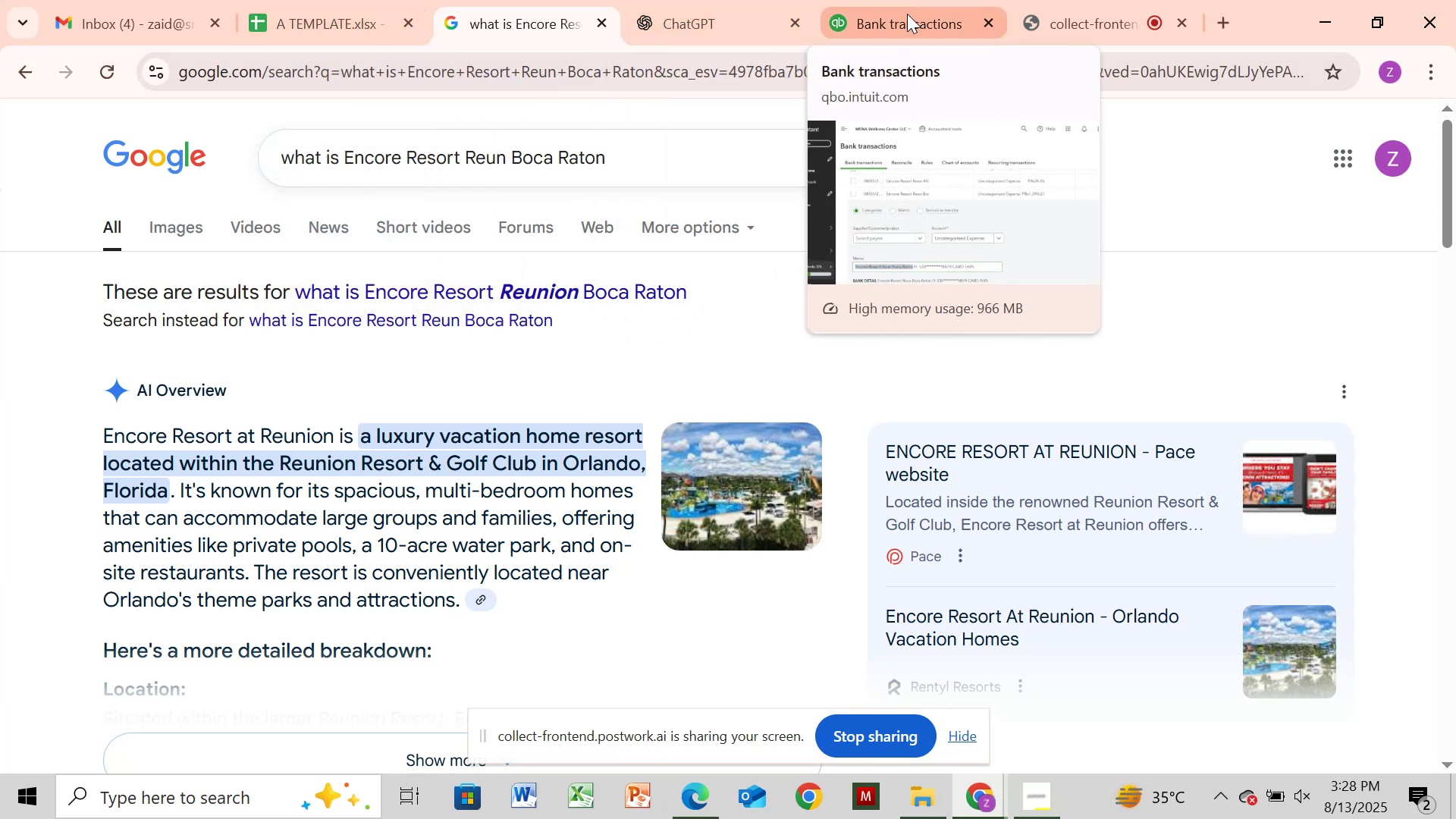 
left_click([907, 14])
 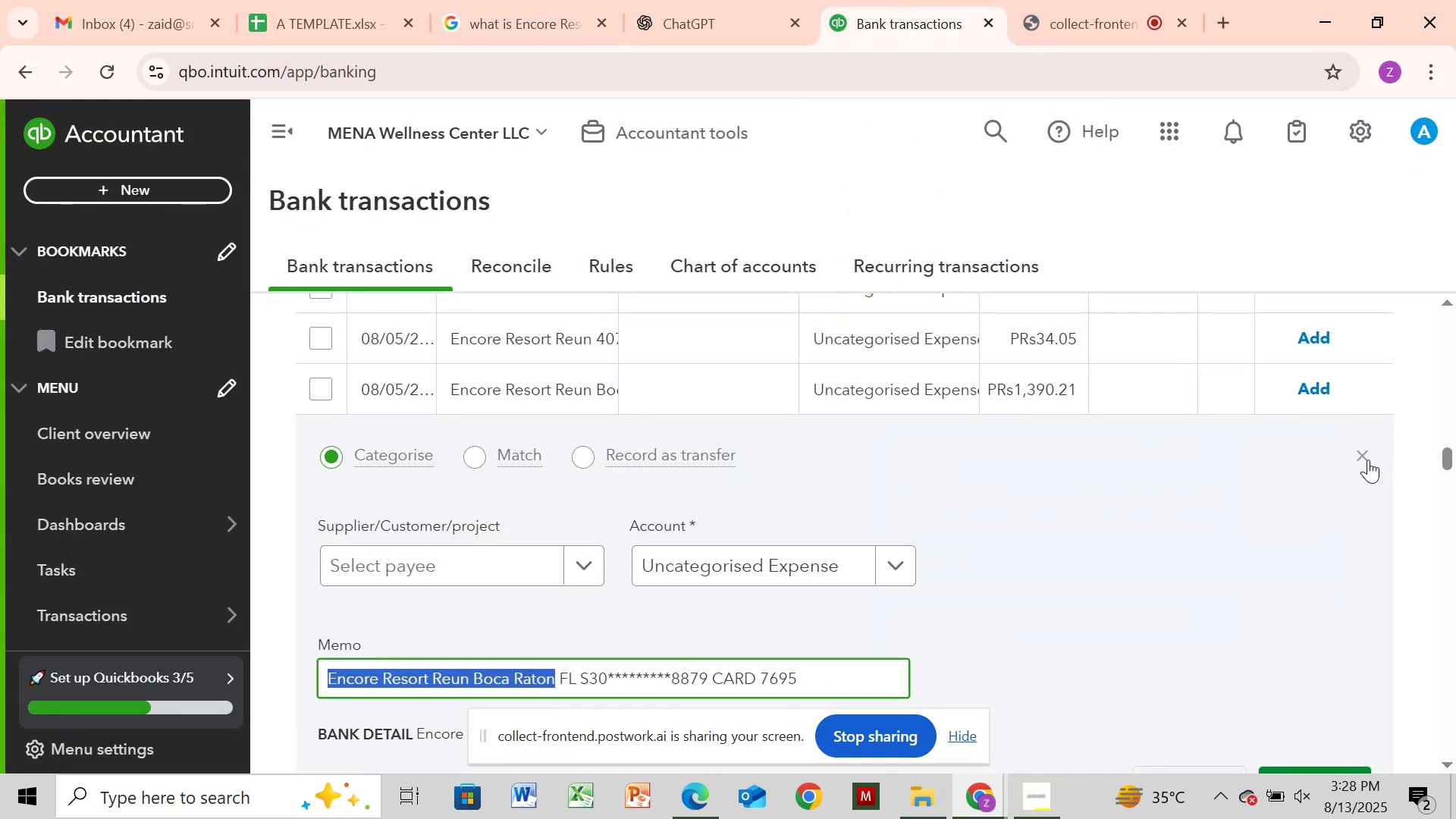 
left_click([1368, 460])
 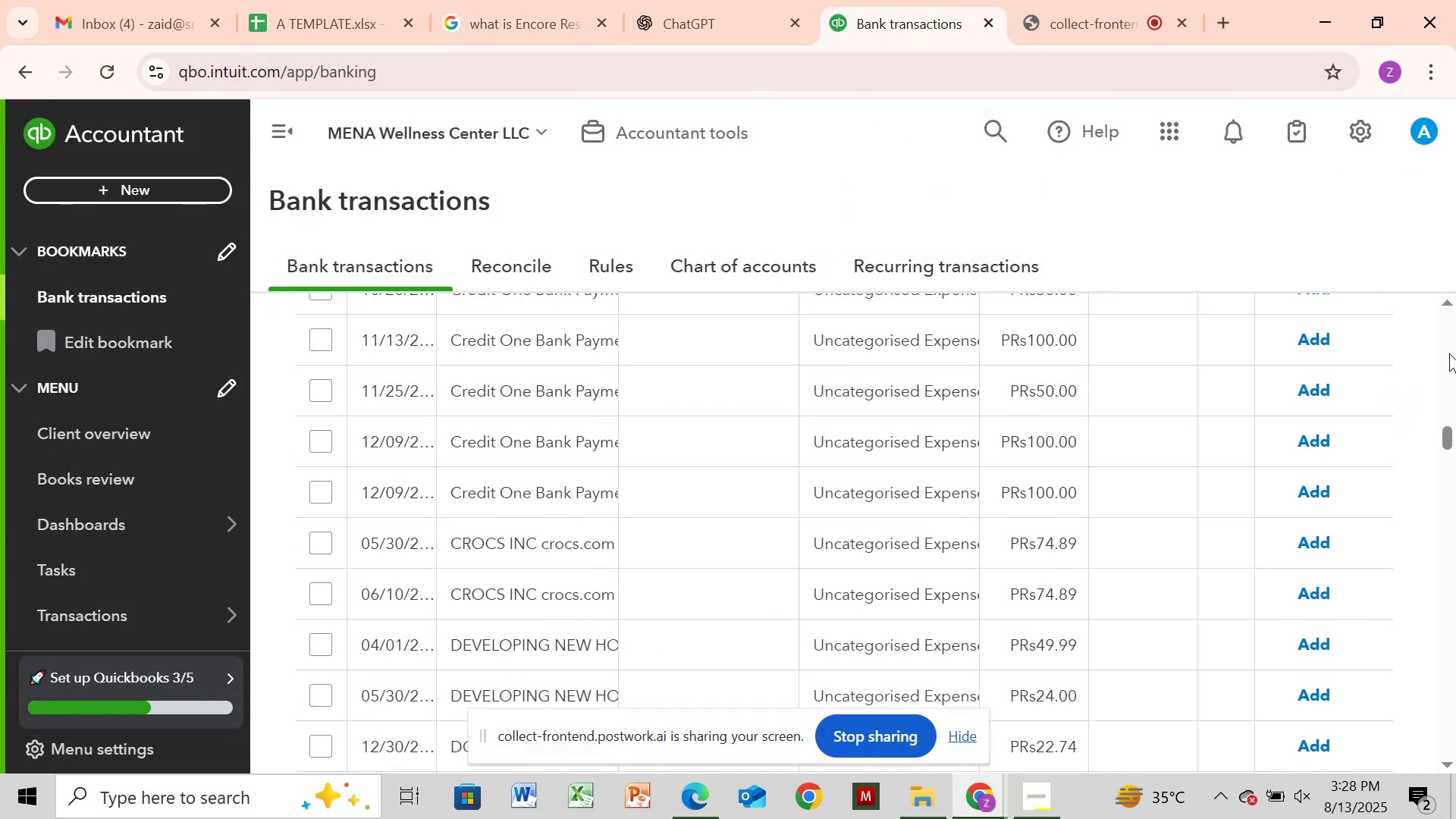 
left_click([1449, 353])
 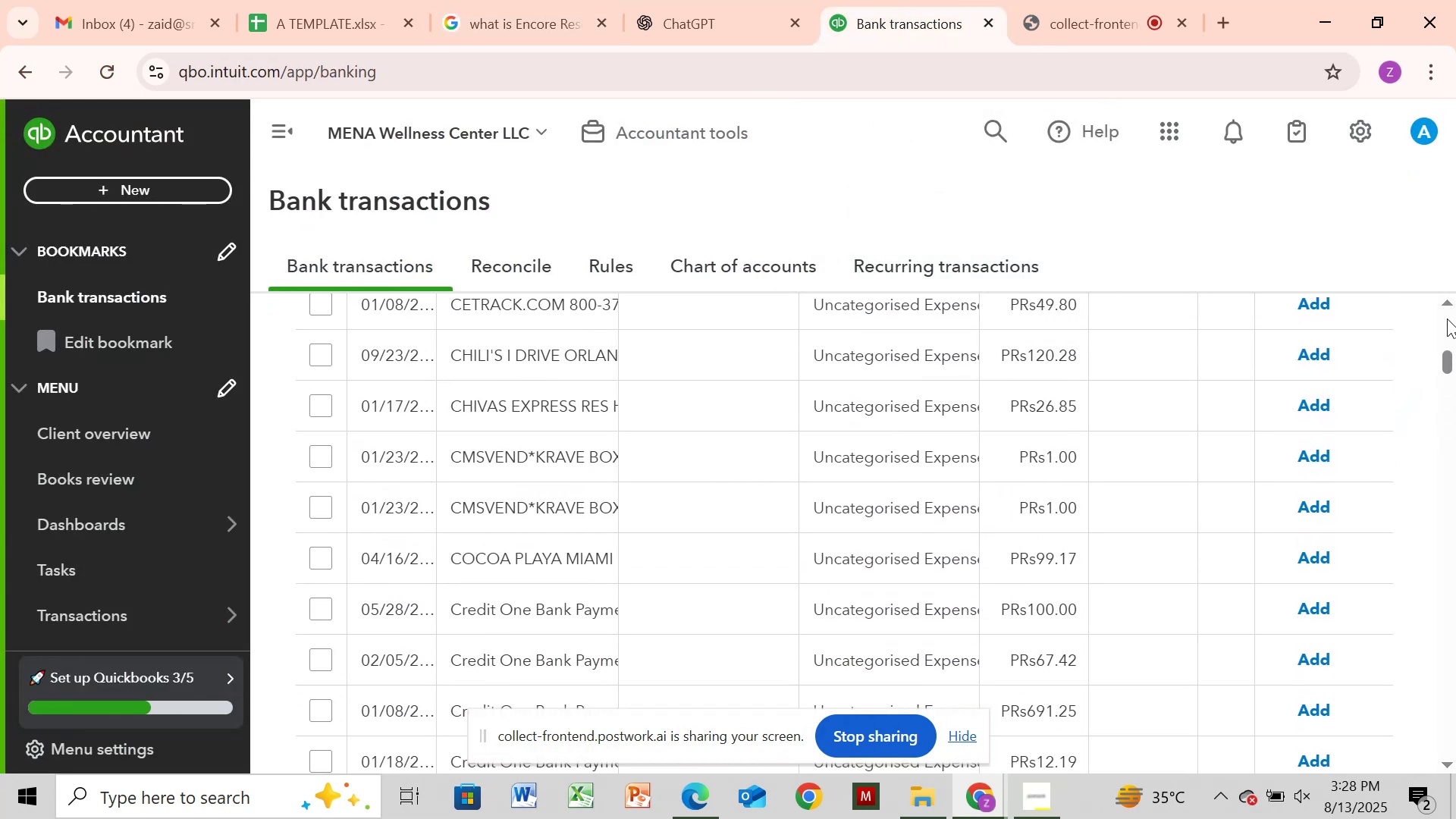 
left_click_drag(start_coordinate=[1448, 300], to_coordinate=[1448, 309])
 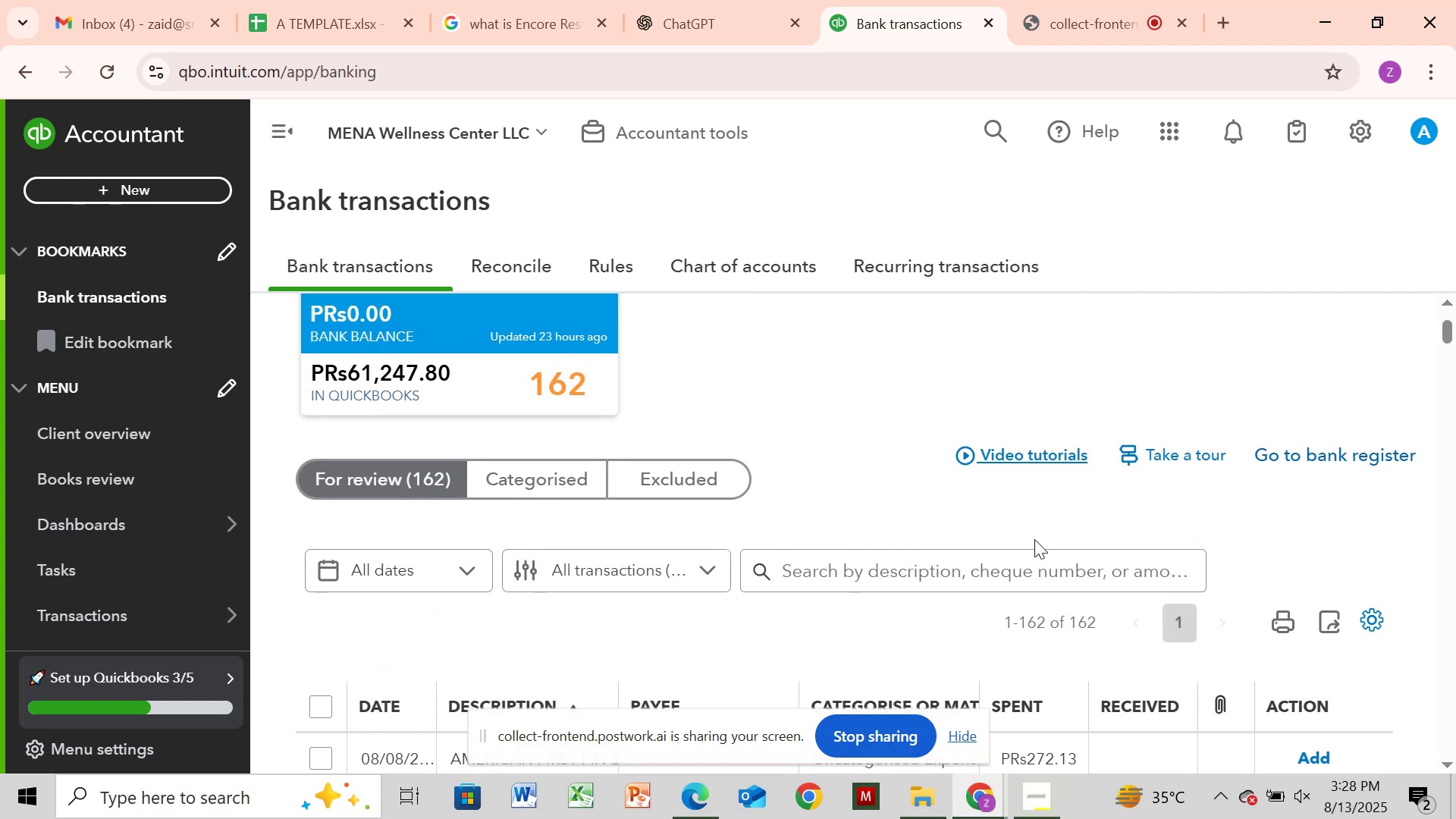 
left_click([1033, 554])
 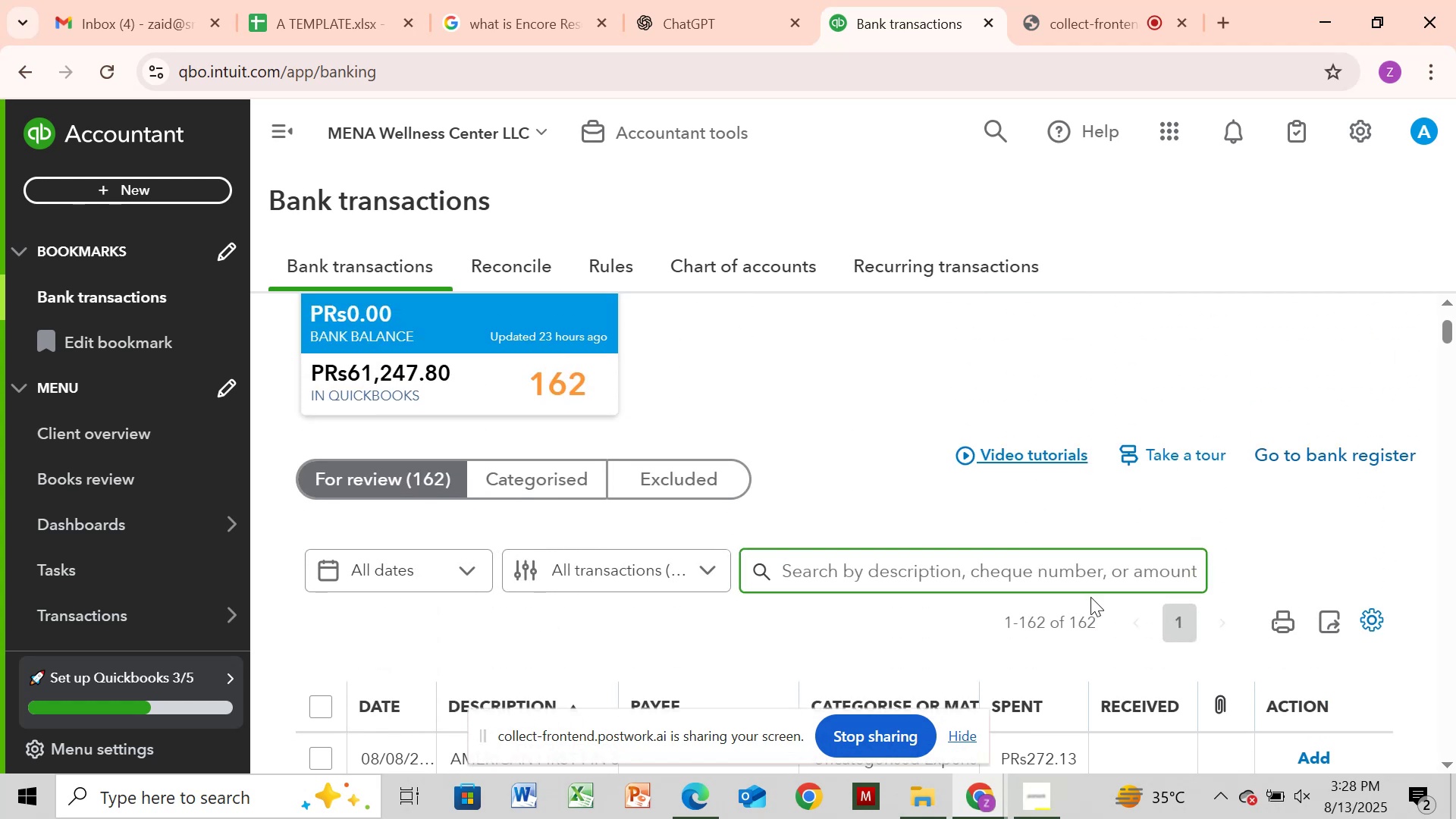 
key(Control+V)
 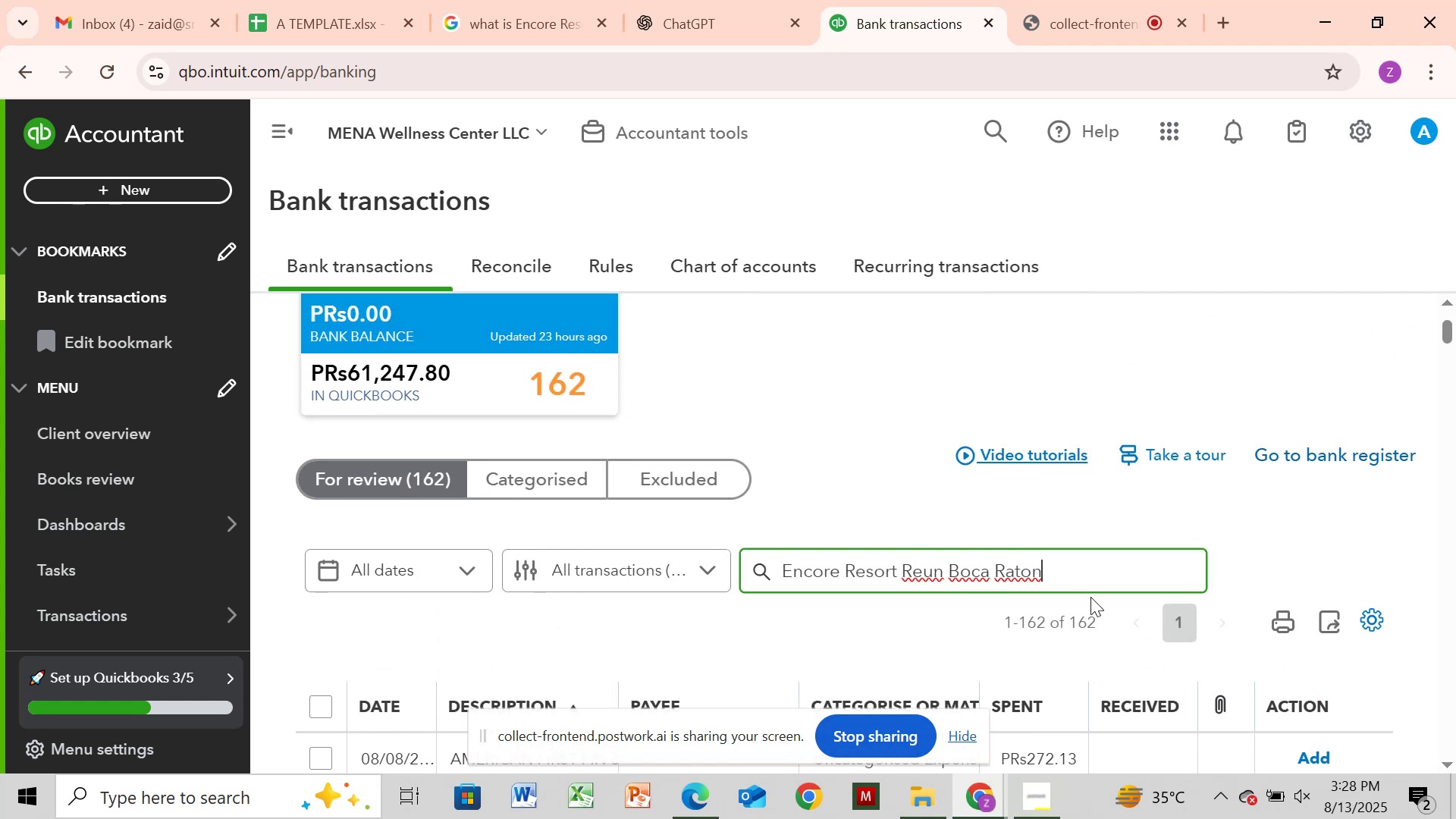 
key(Enter)
 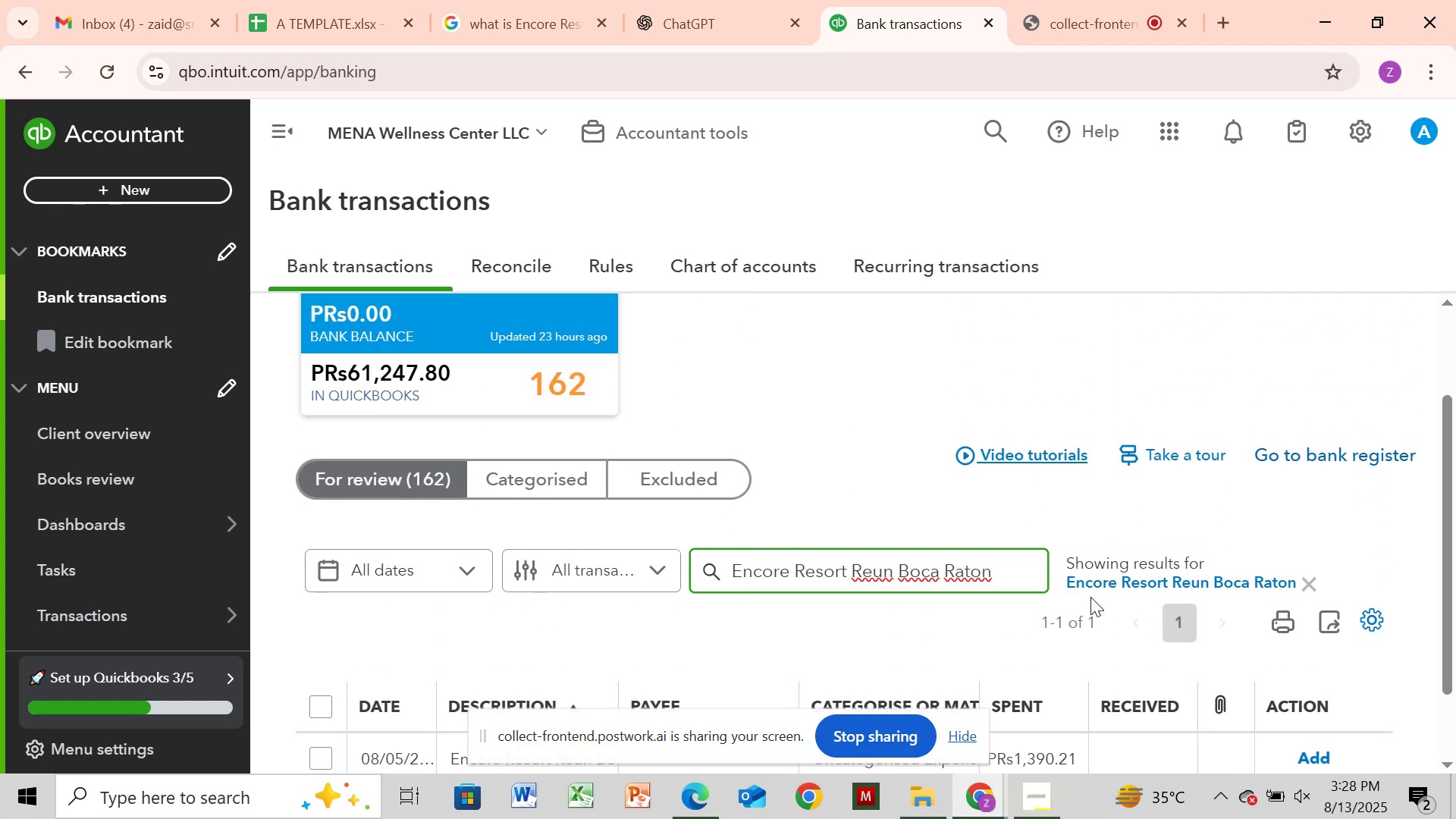 
key(Backspace)
 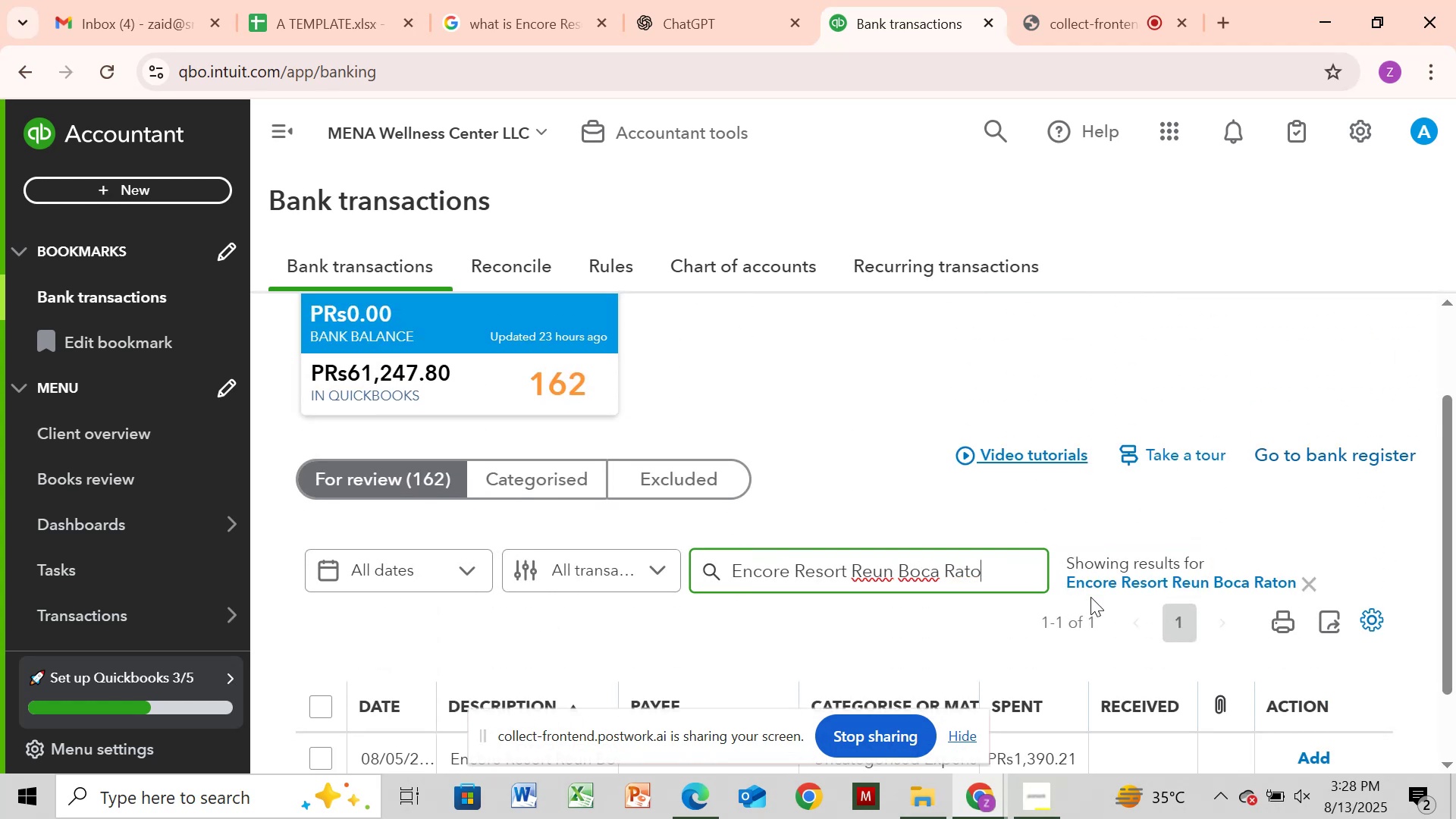 
key(Backspace)
 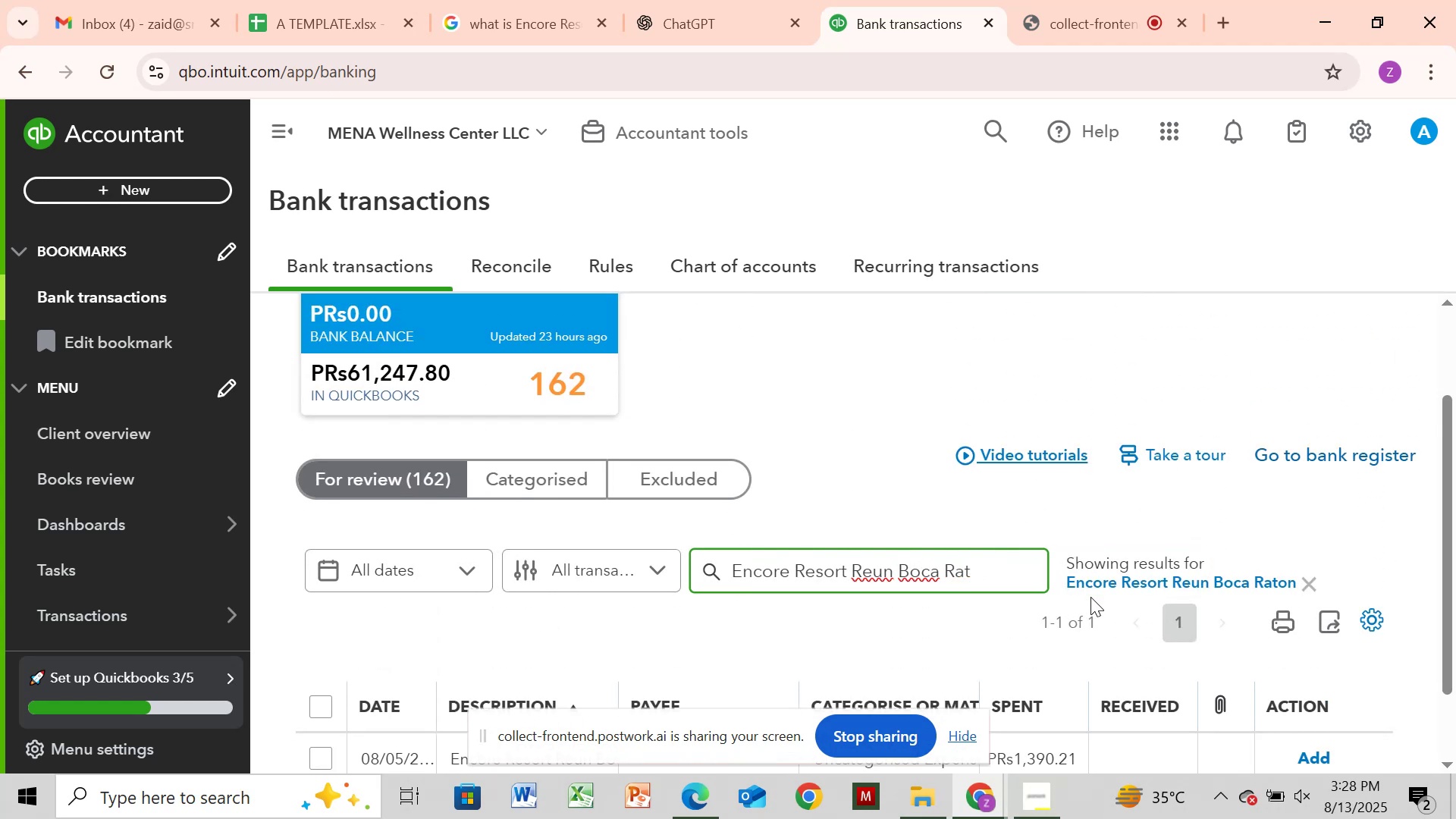 
key(Backspace)
 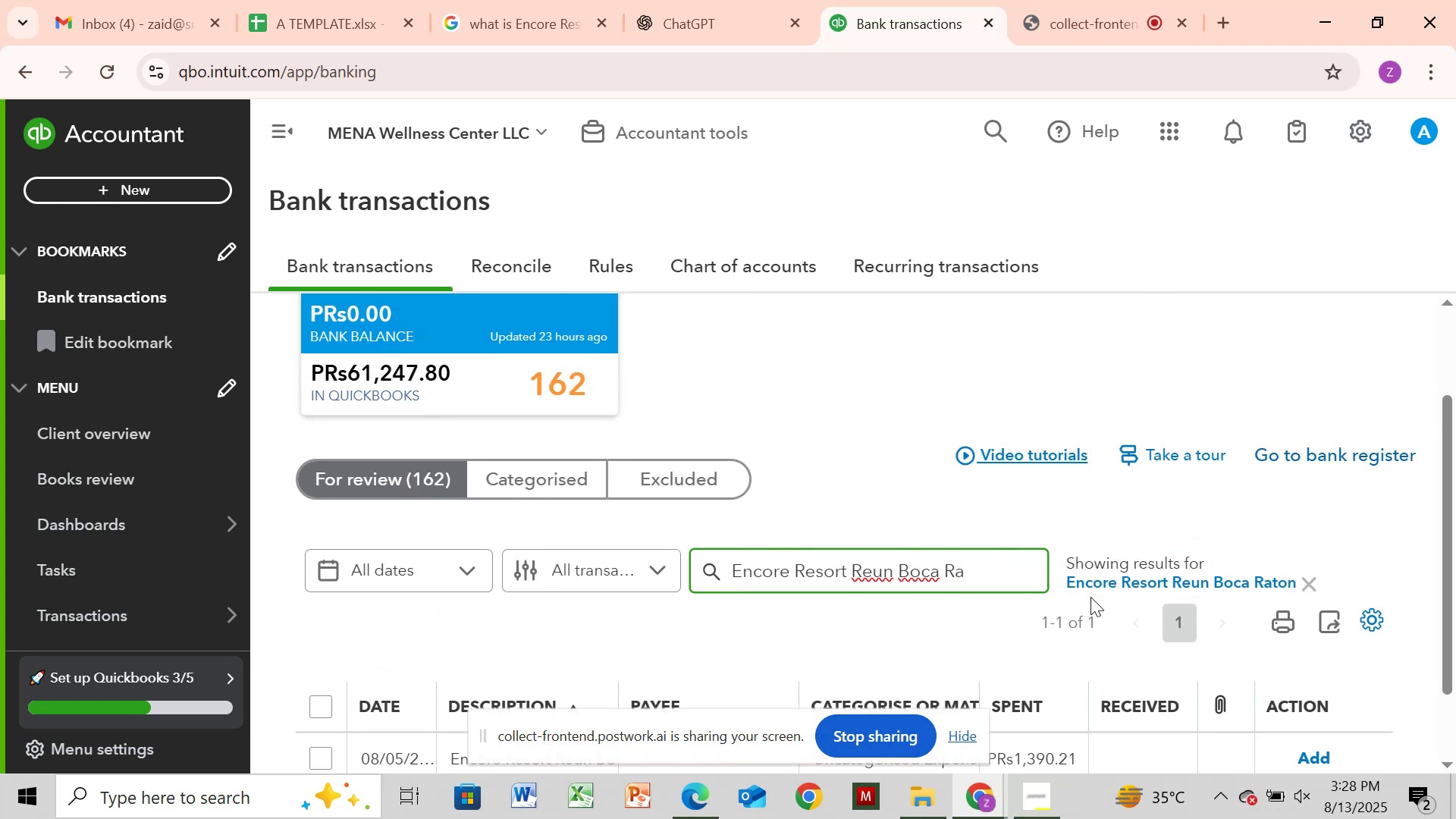 
key(Backspace)
 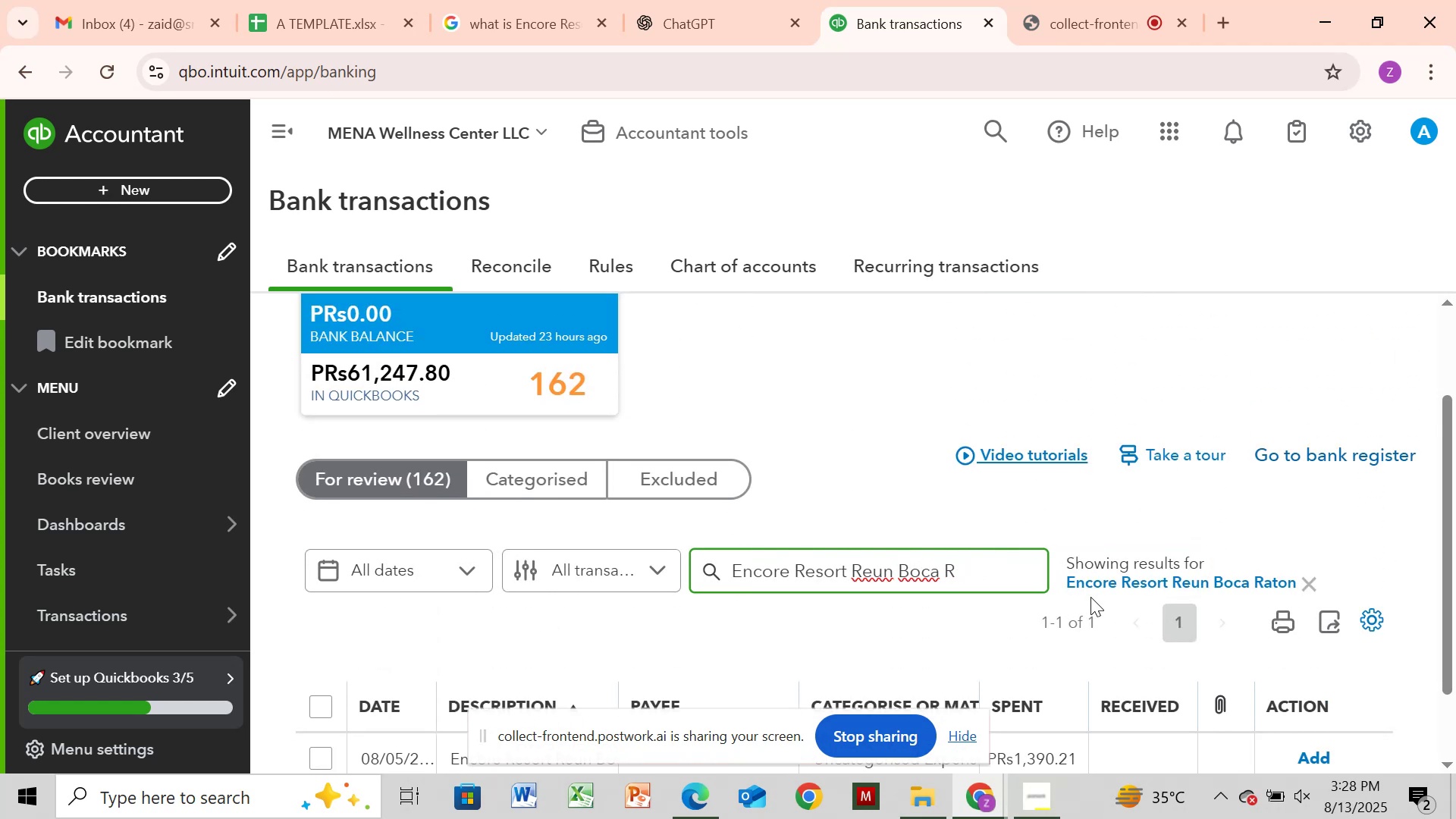 
key(Backspace)
 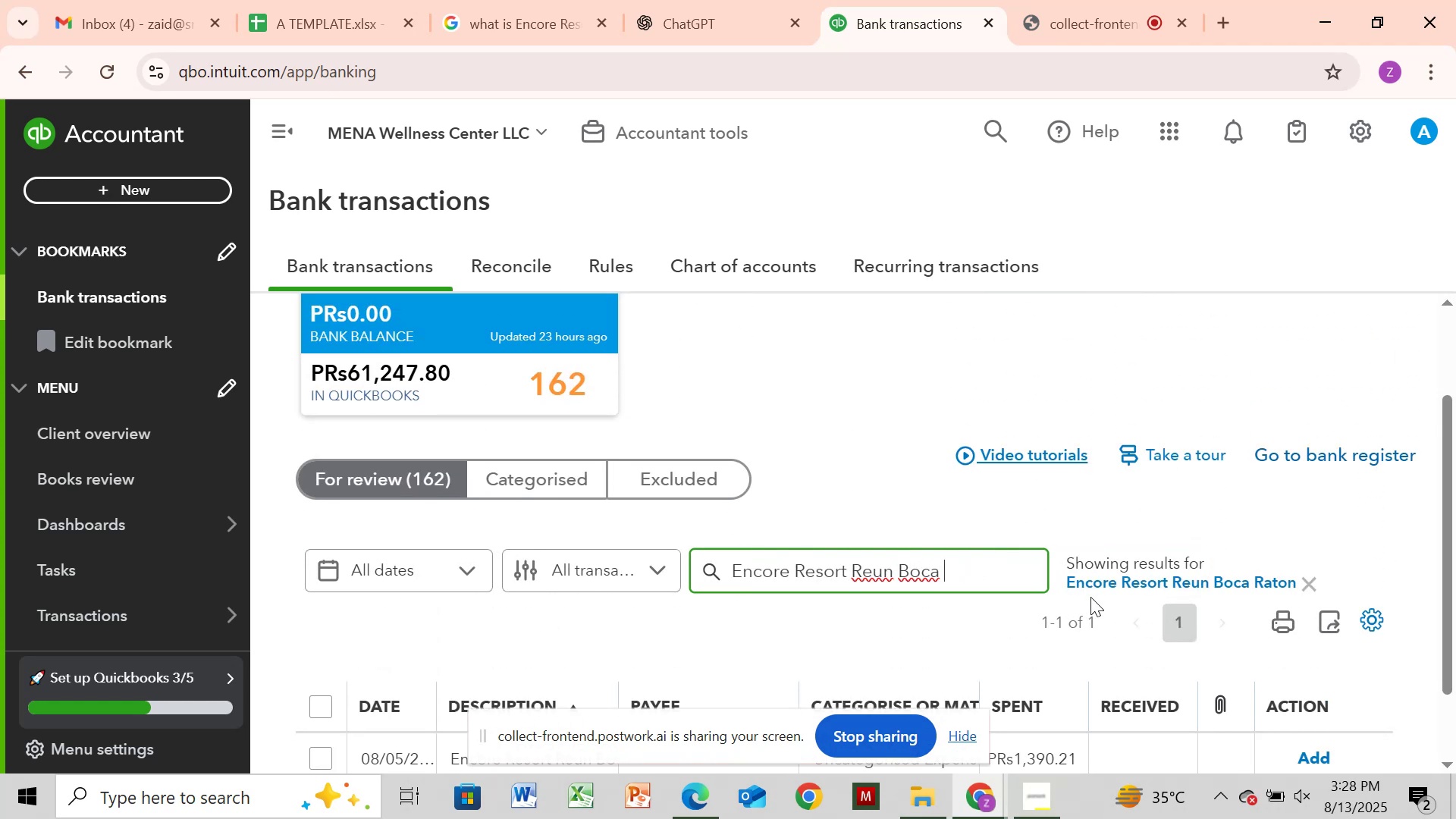 
key(Backspace)
 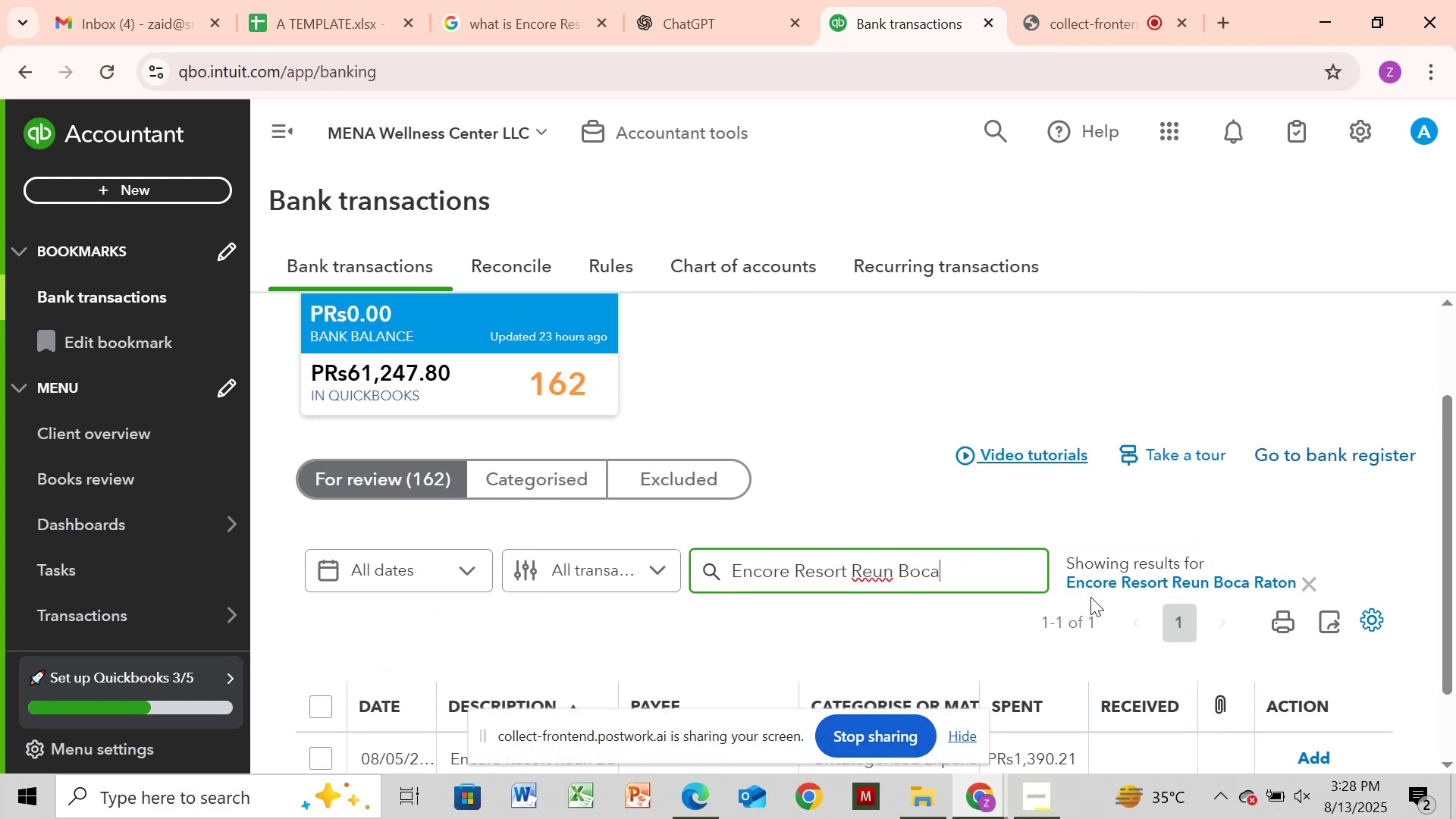 
key(Backspace)
 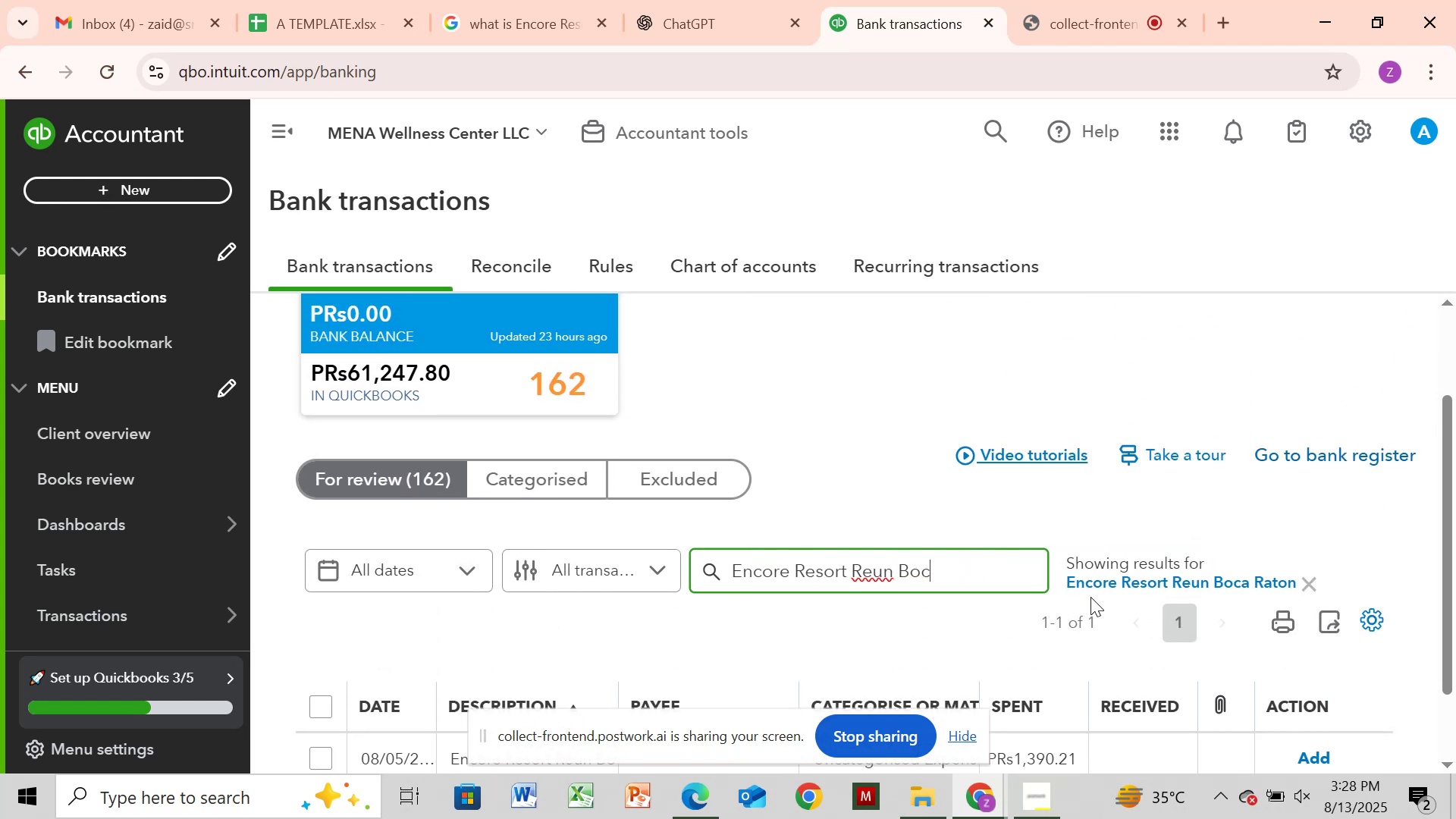 
key(Backspace)
 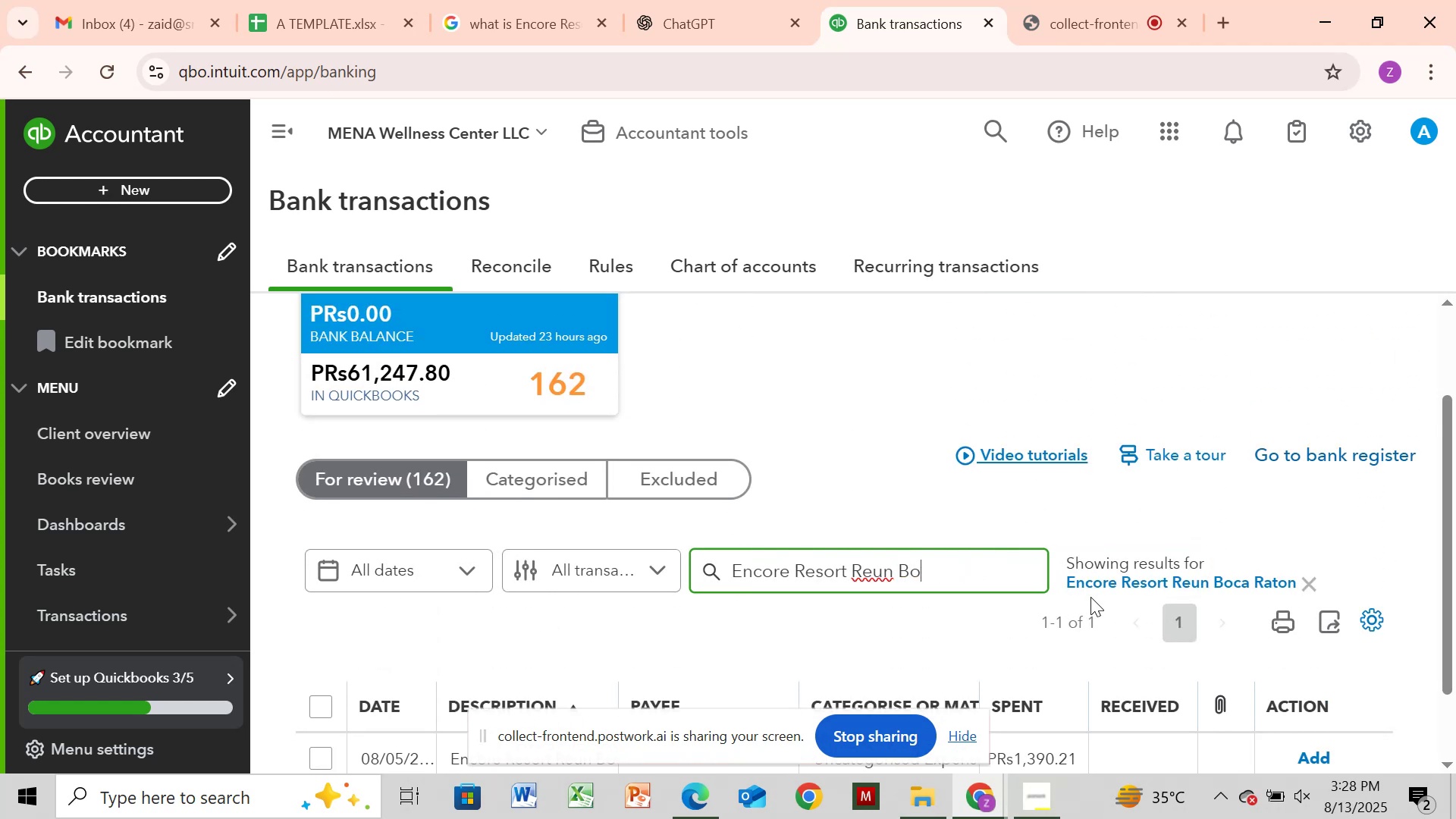 
key(Backspace)
 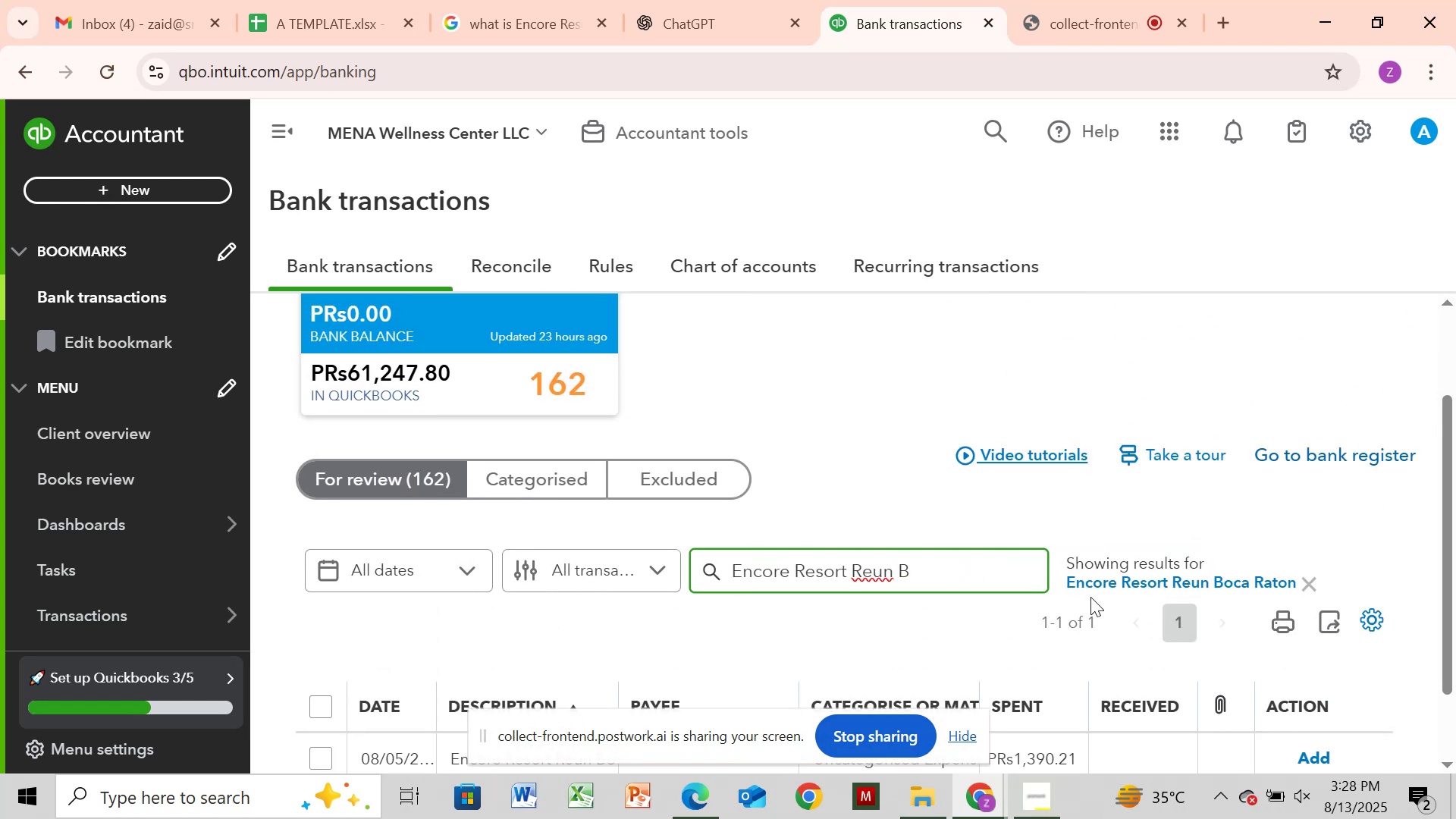 
hold_key(key=Backspace, duration=0.66)
 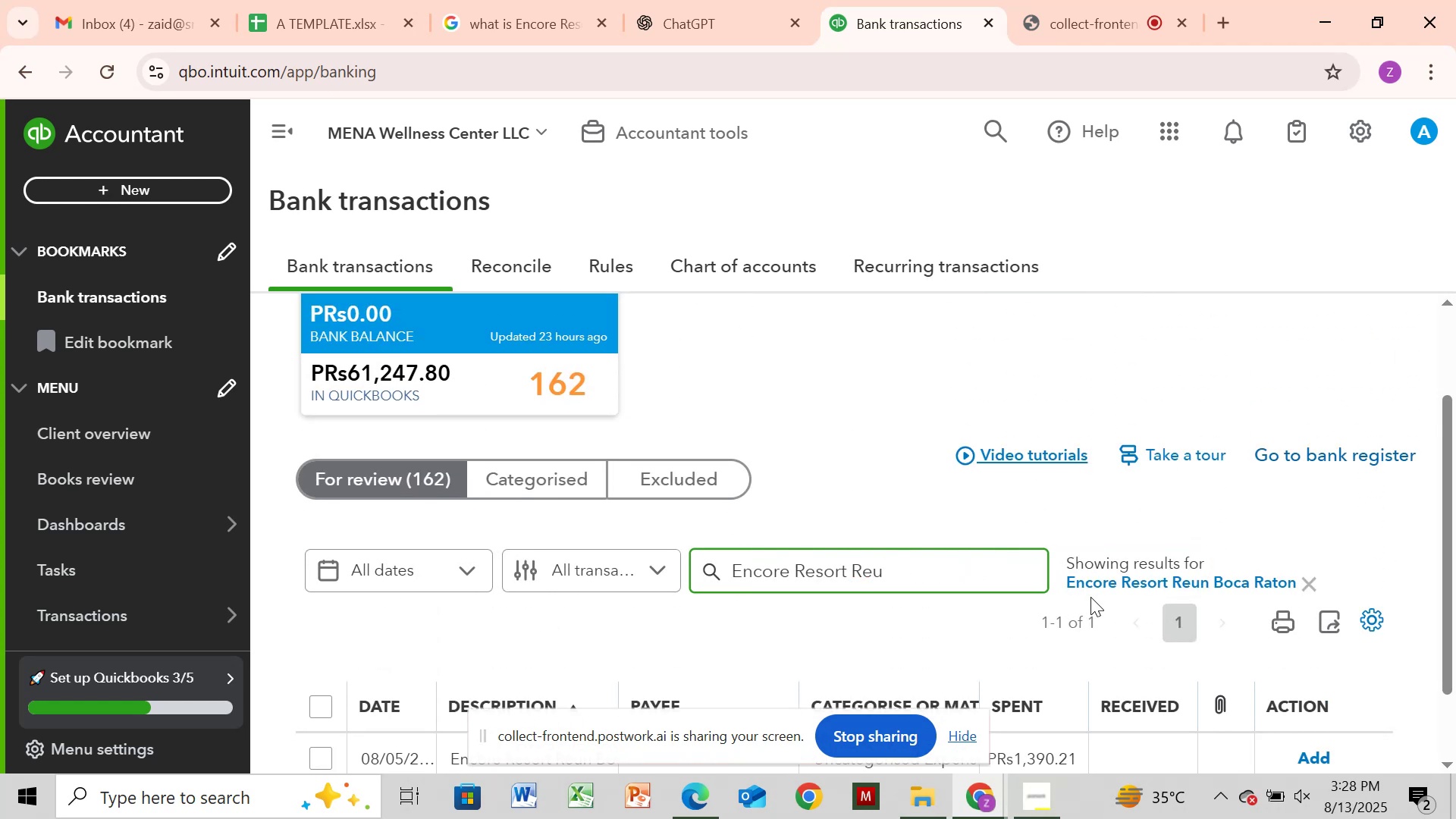 
key(Backspace)
 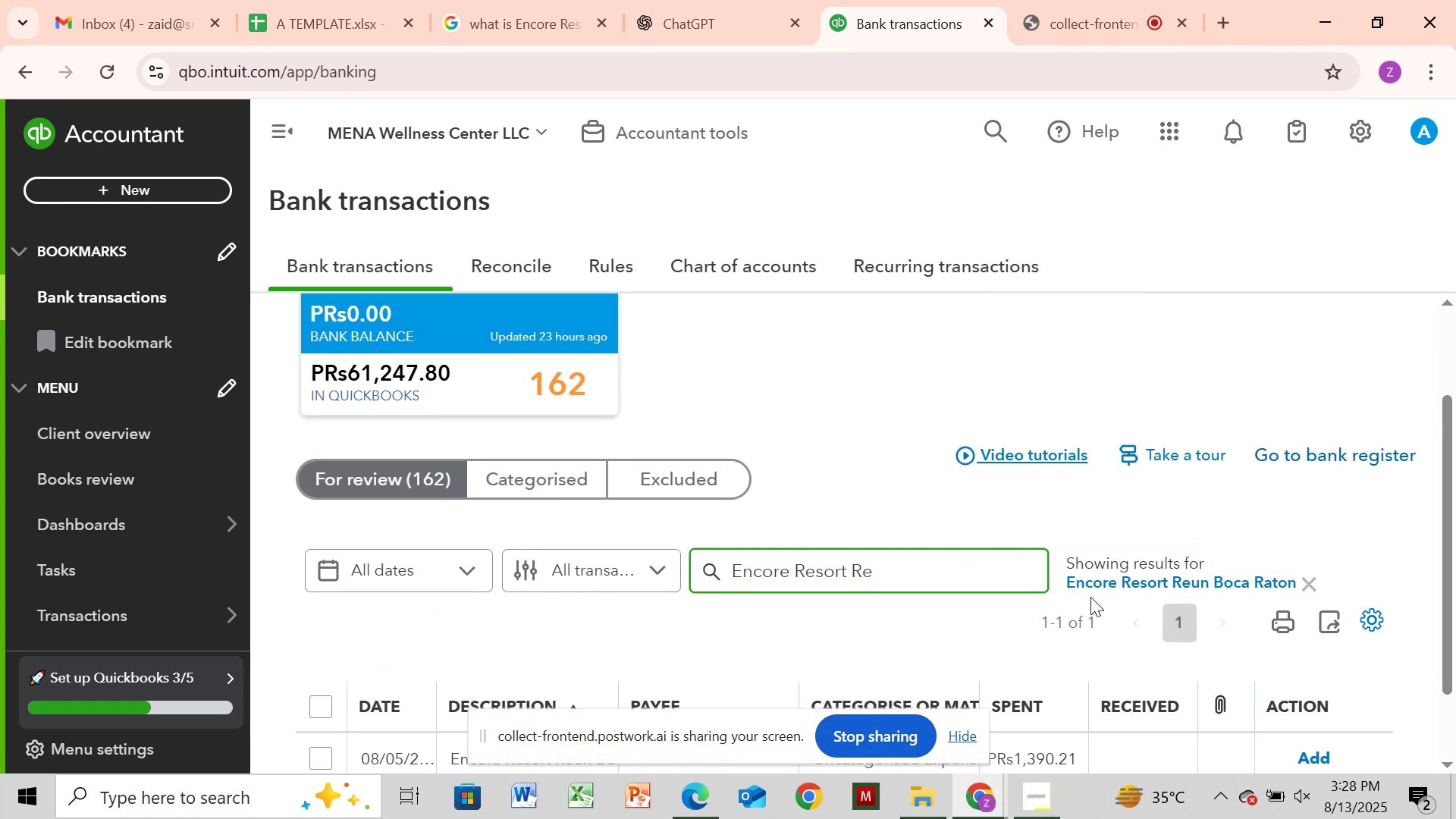 
key(Backspace)
 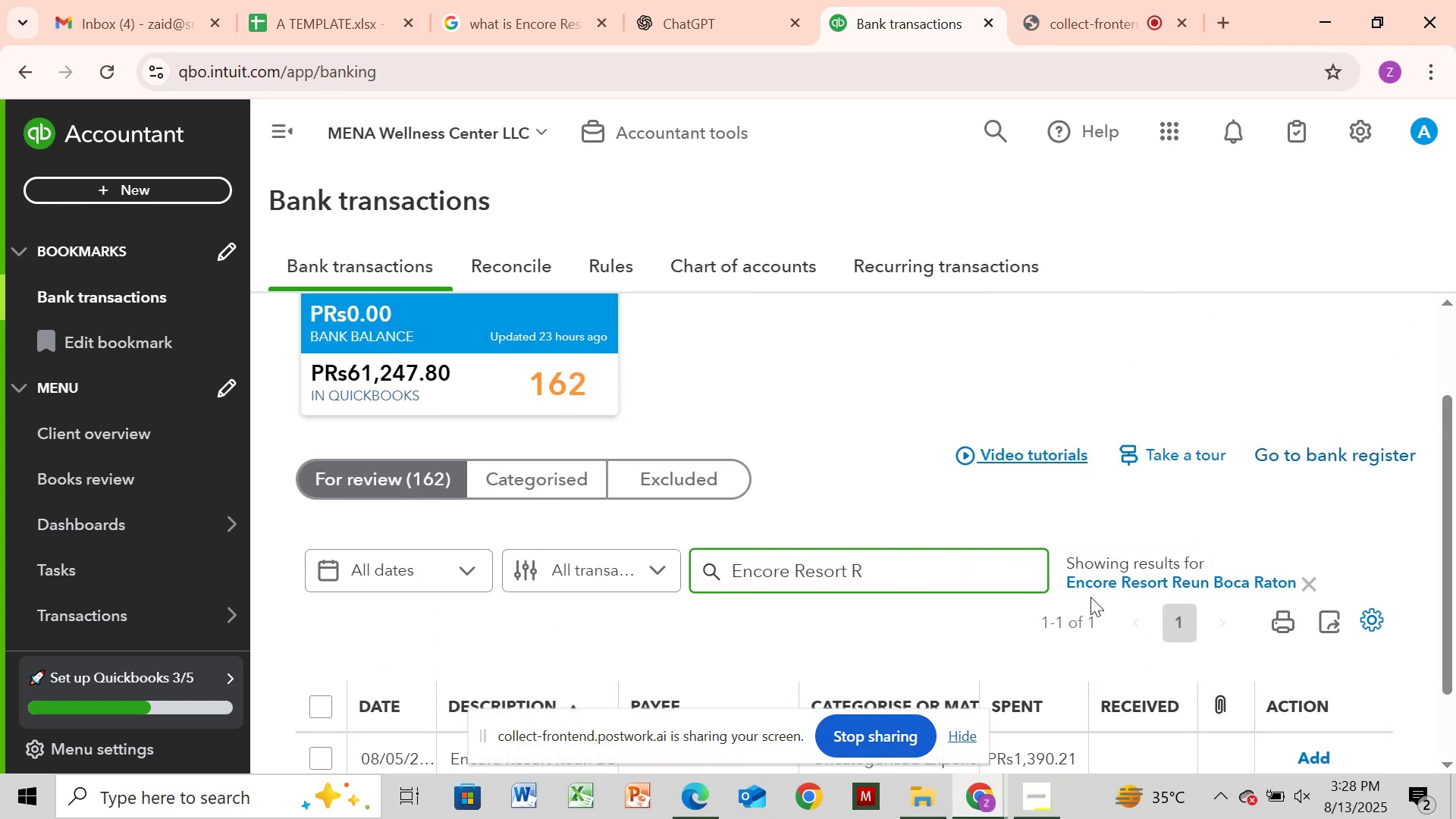 
key(Backspace)
 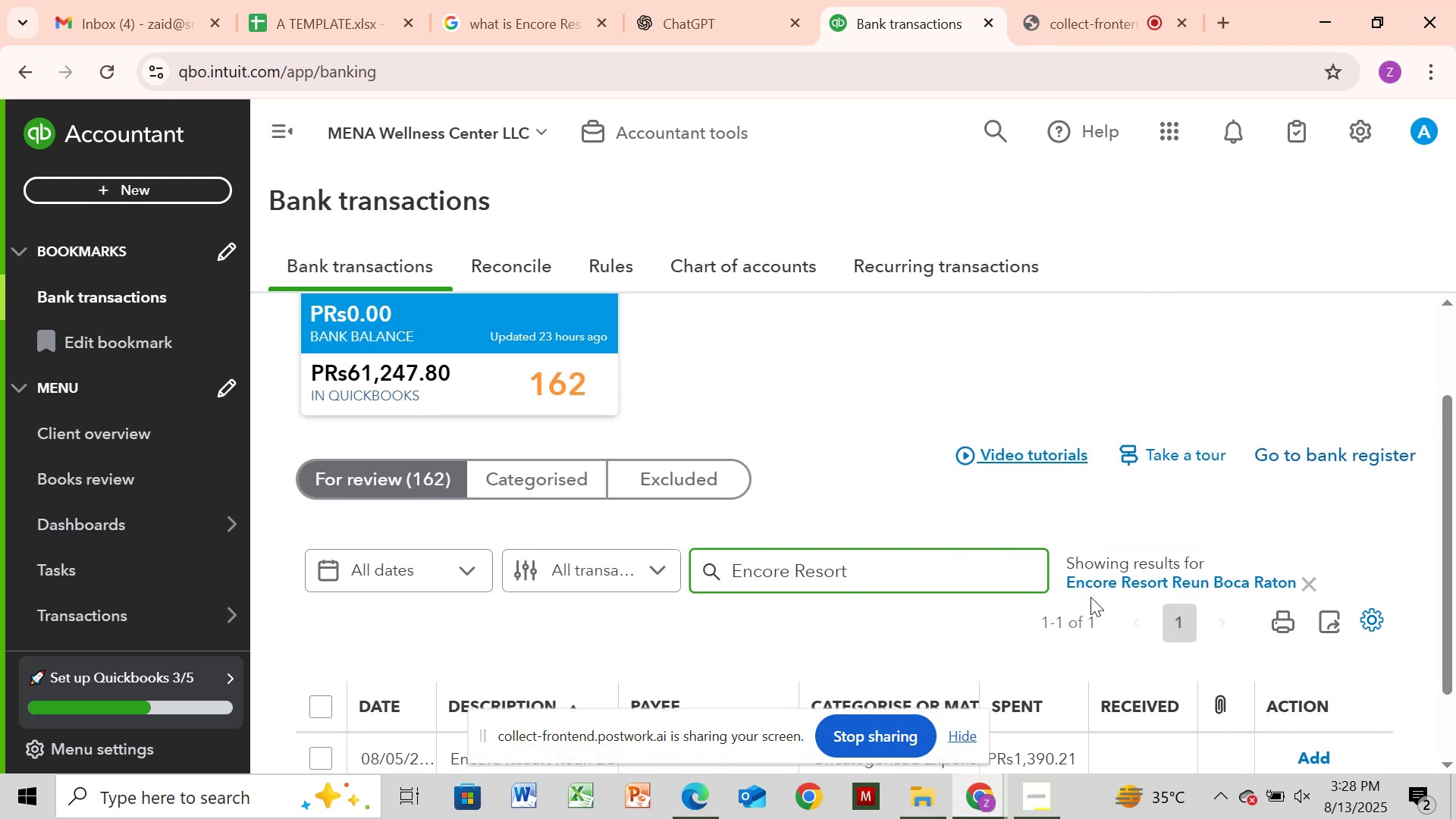 
key(Backspace)
 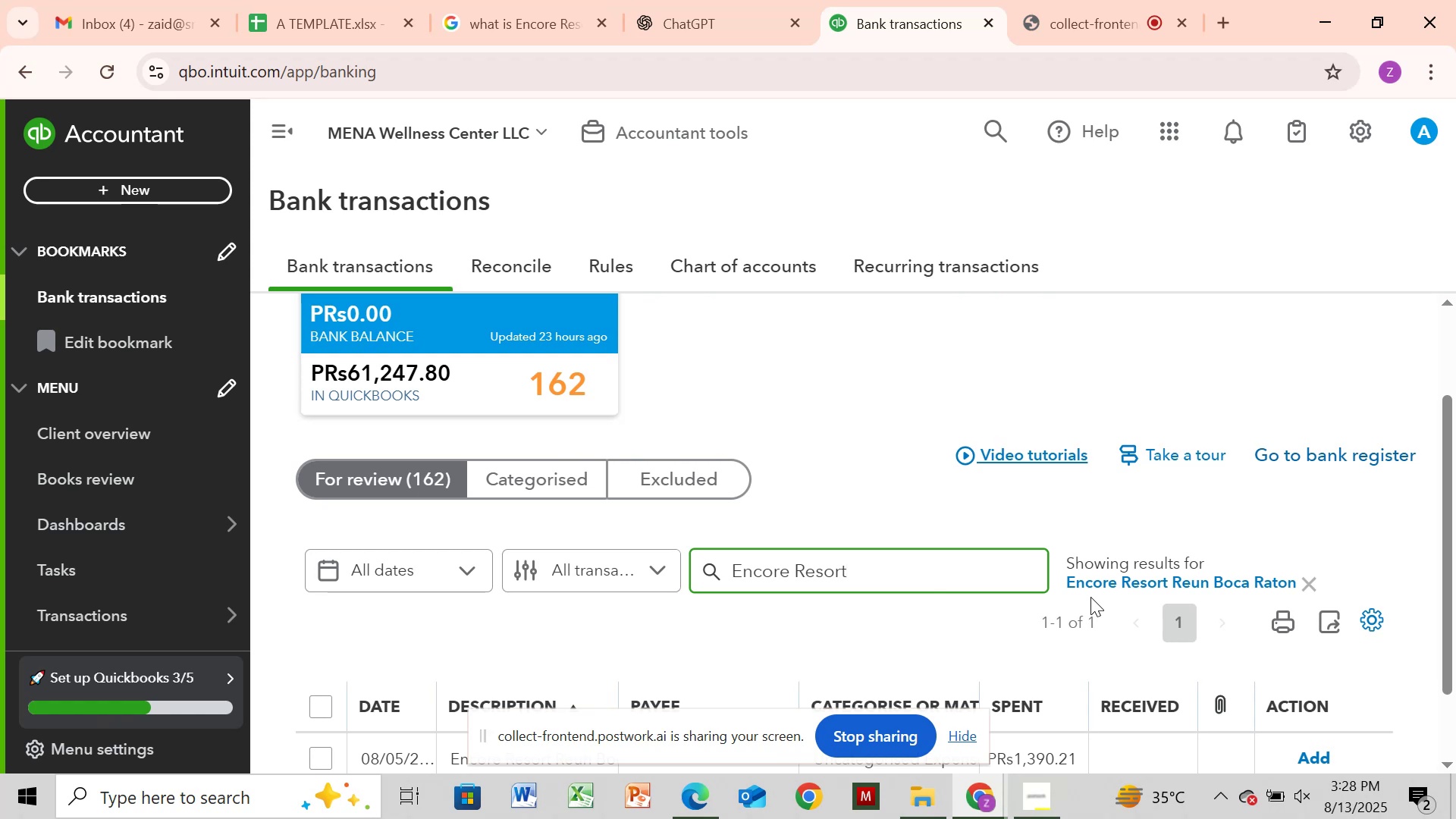 
key(Enter)
 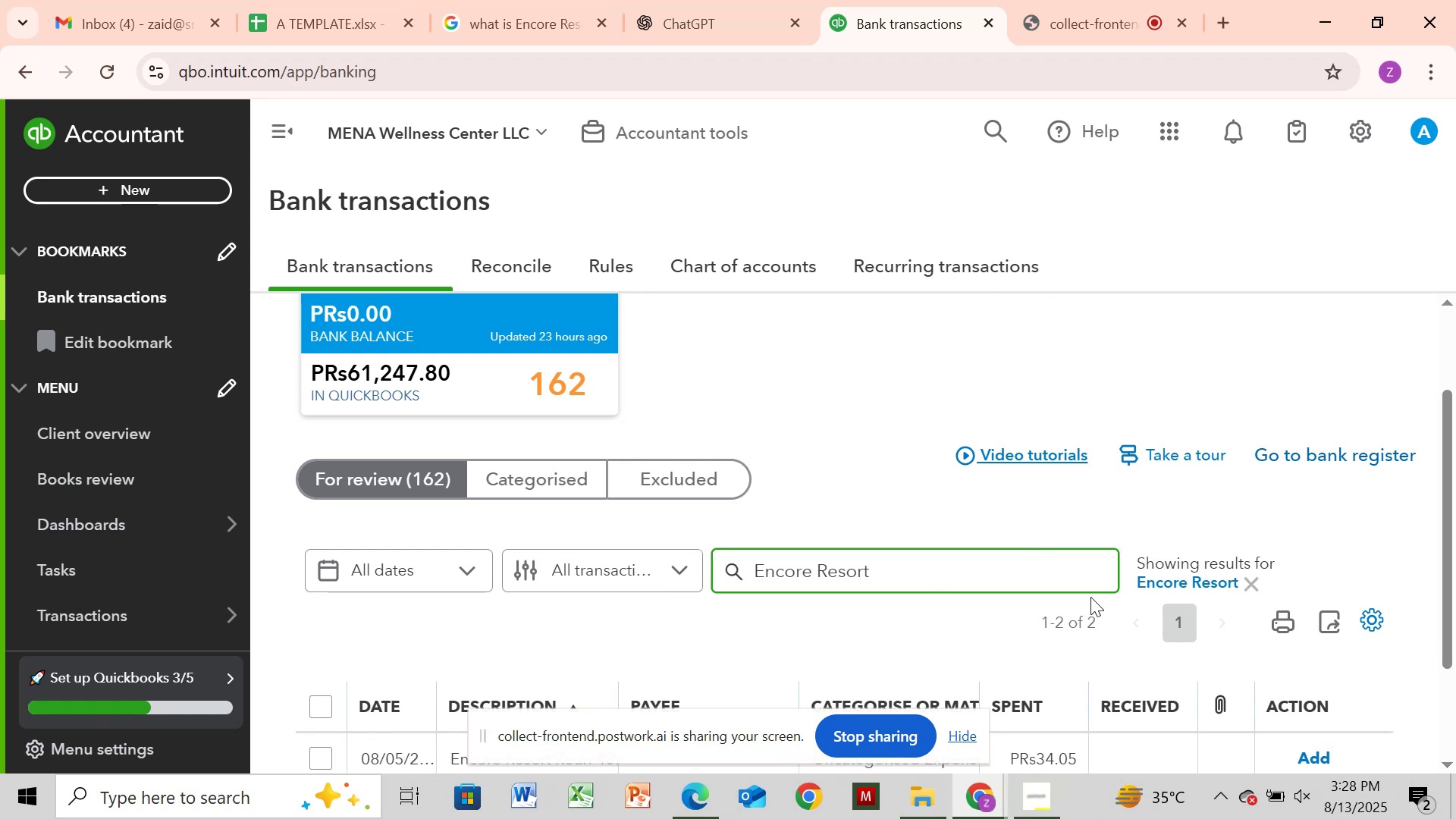 
key(Backspace)
 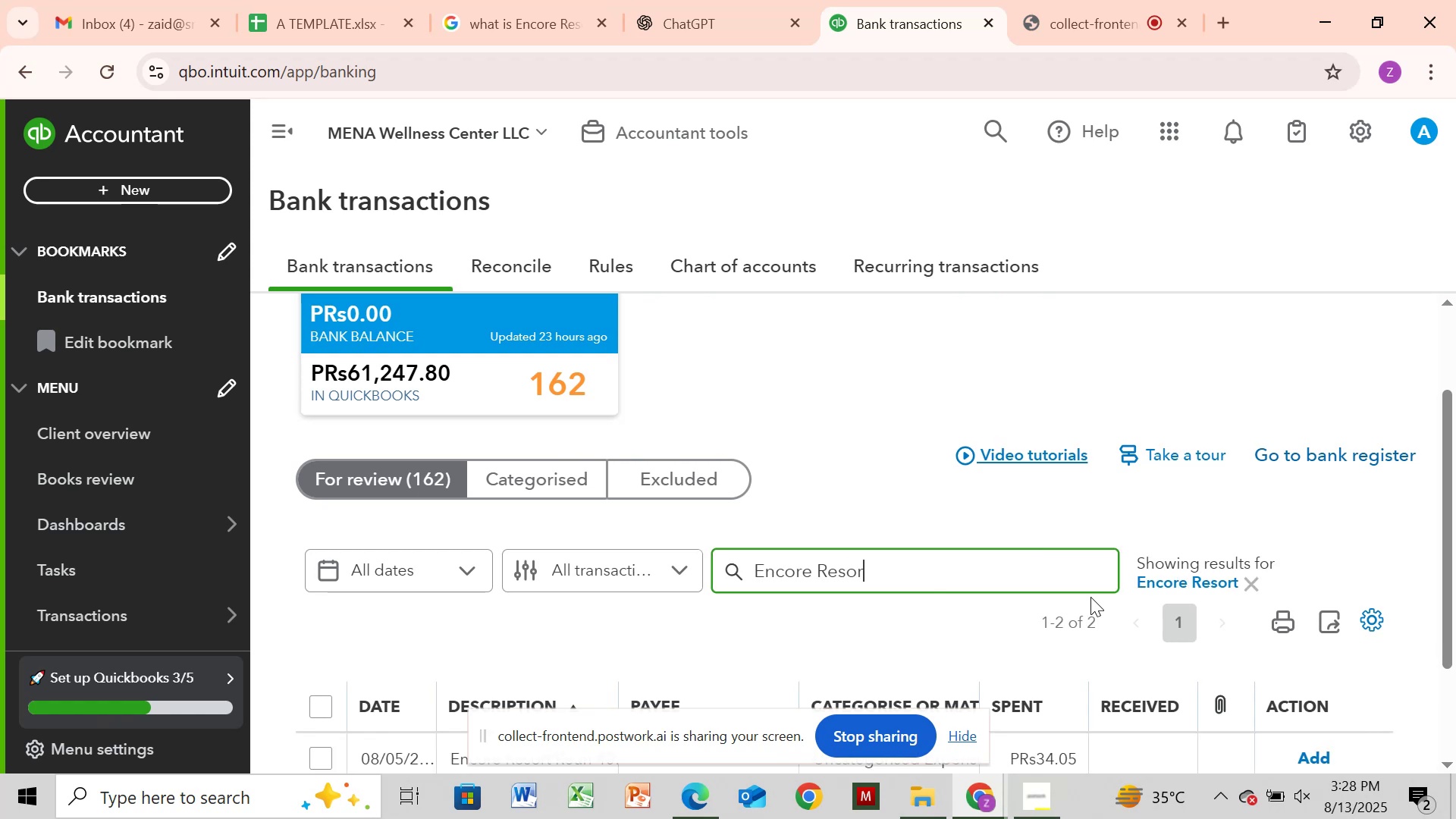 
key(Backspace)
 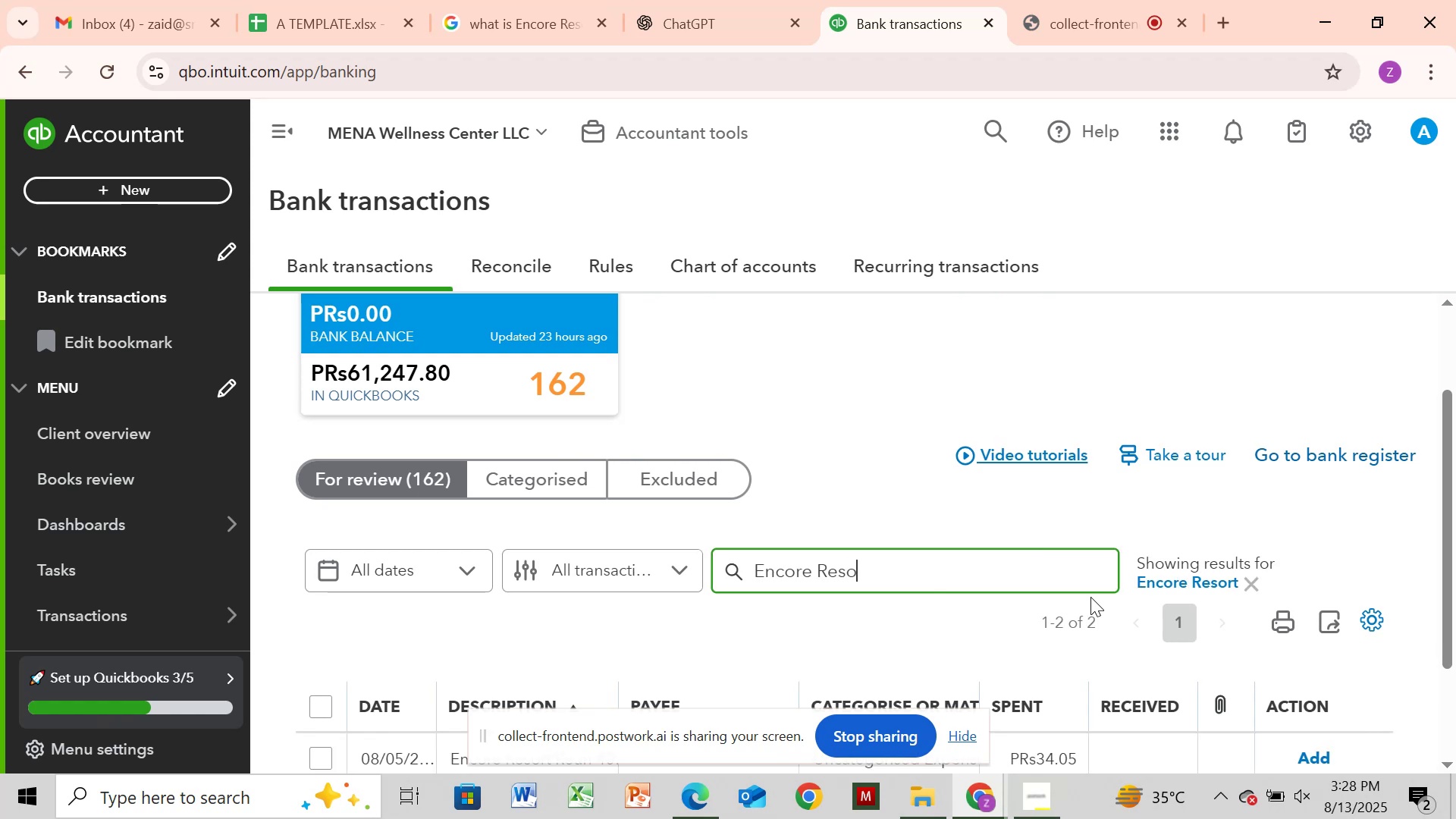 
key(Backspace)
 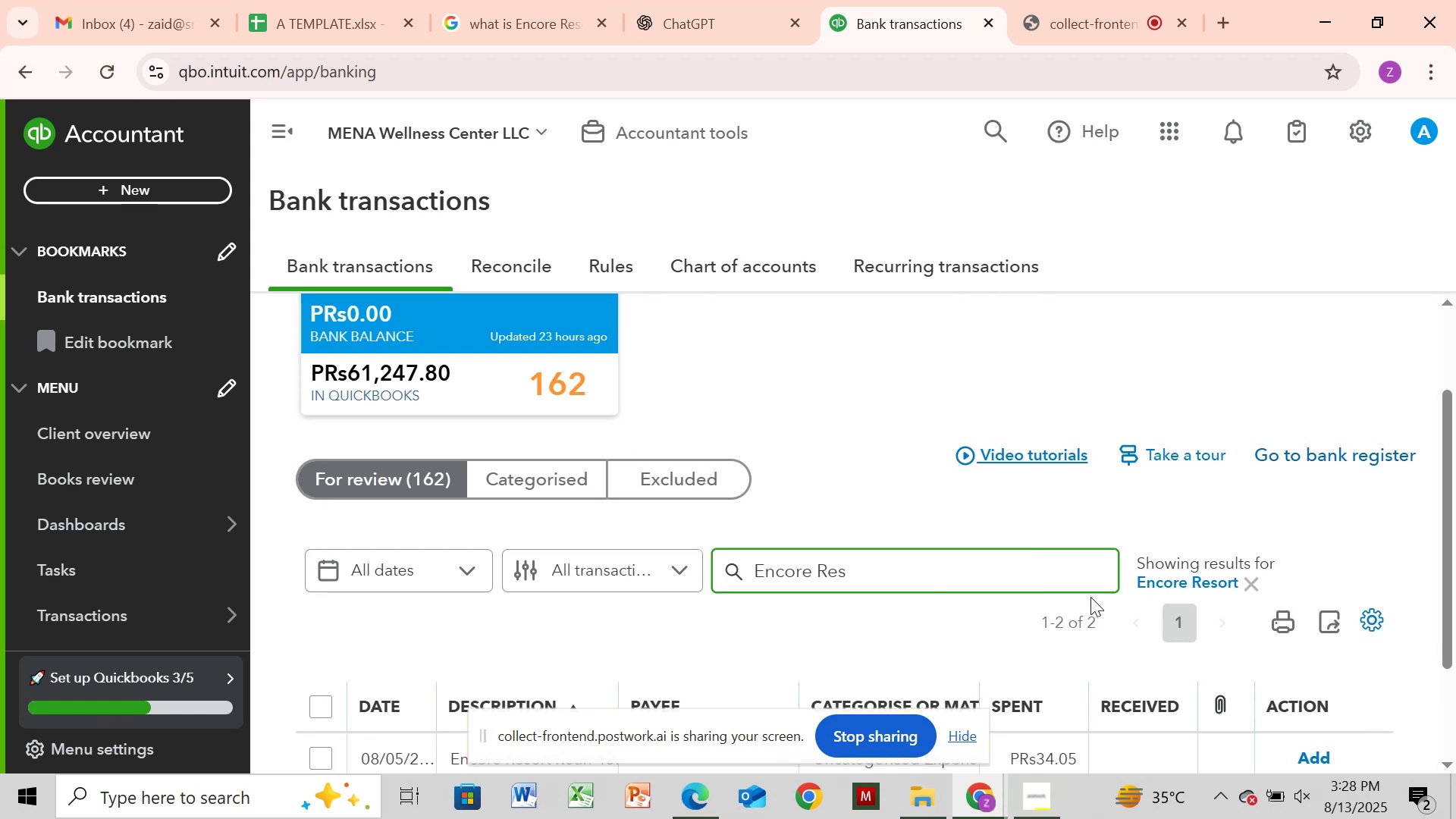 
key(Backspace)
 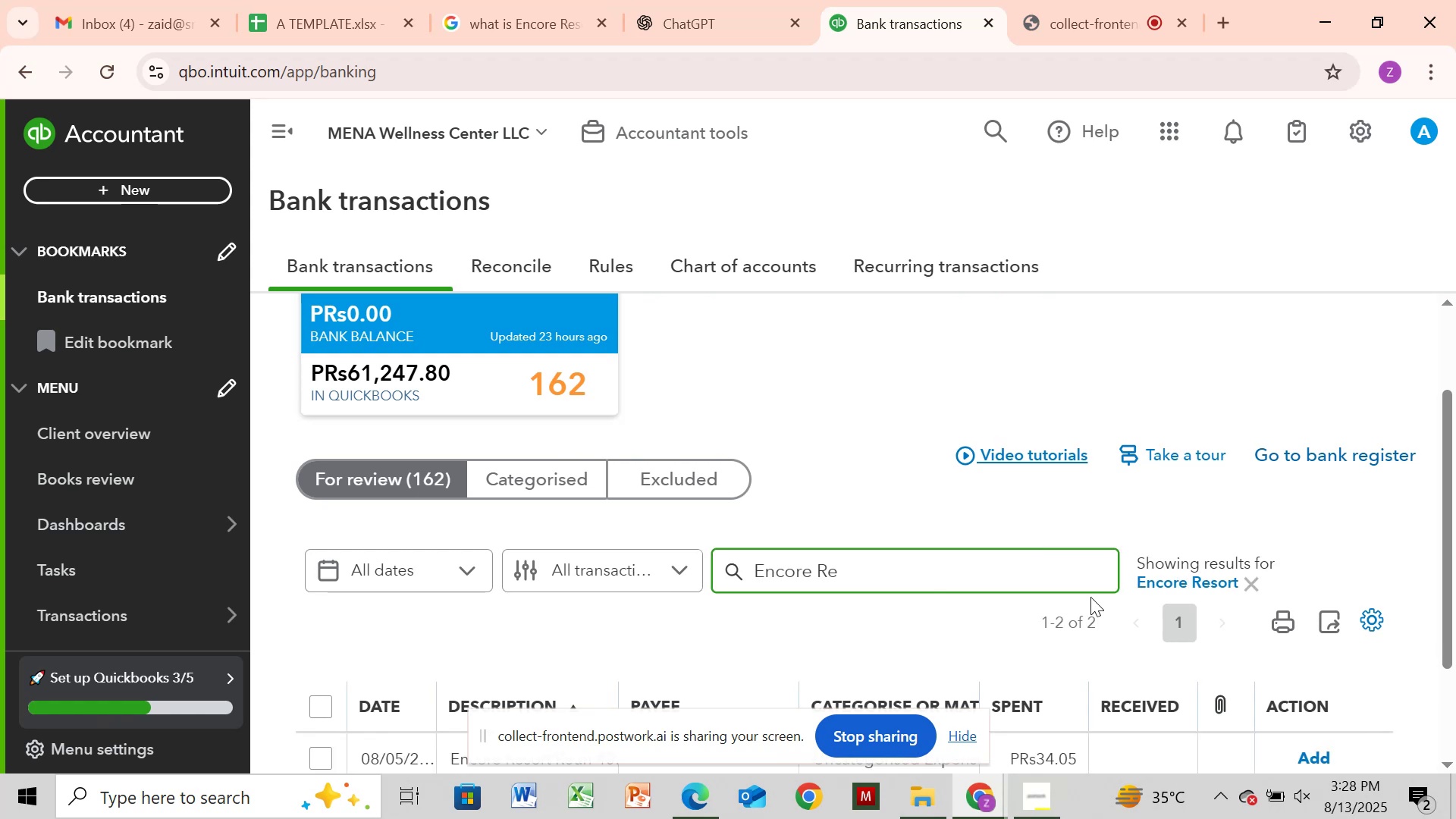 
key(Backspace)
 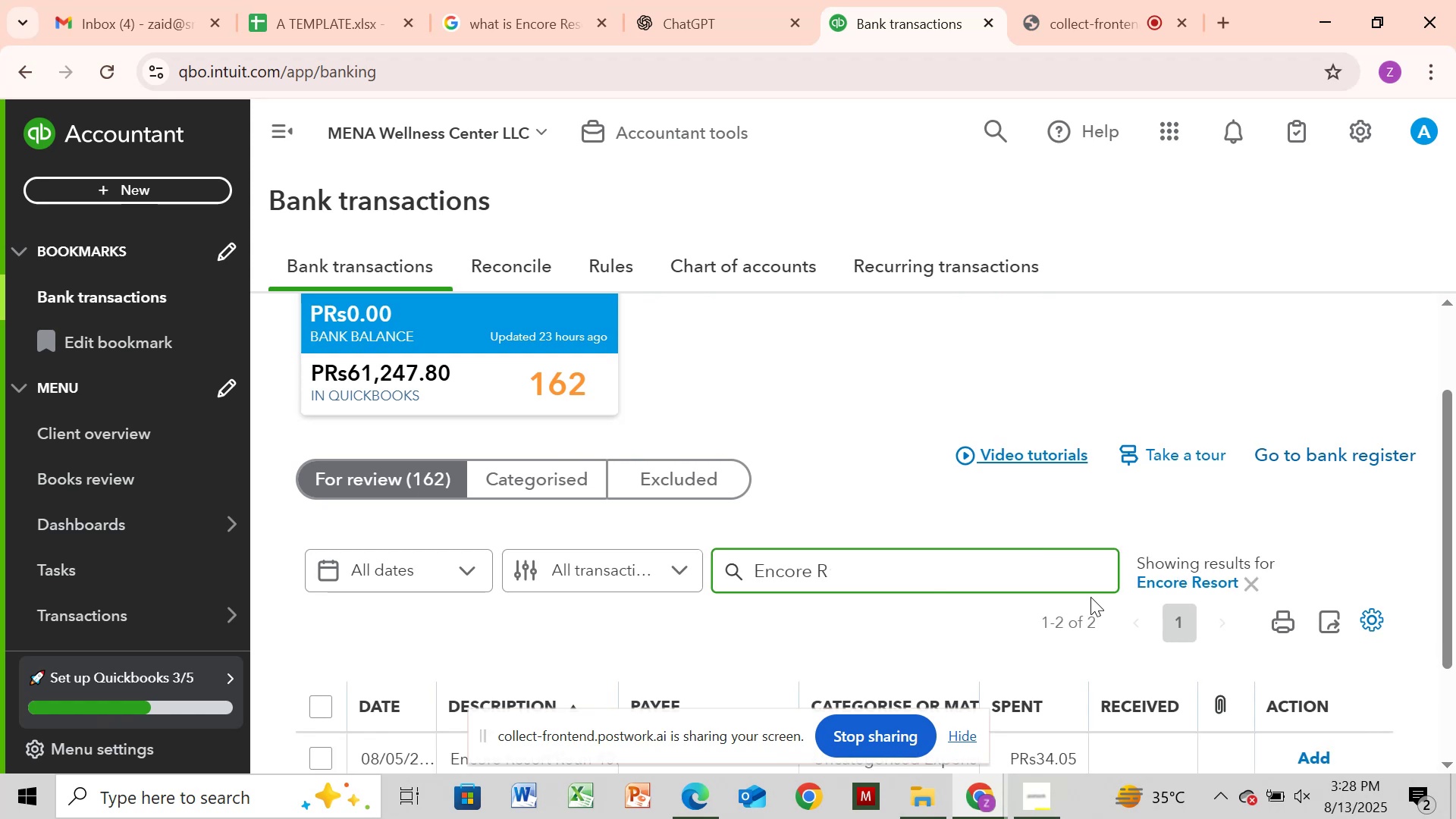 
key(Backspace)
 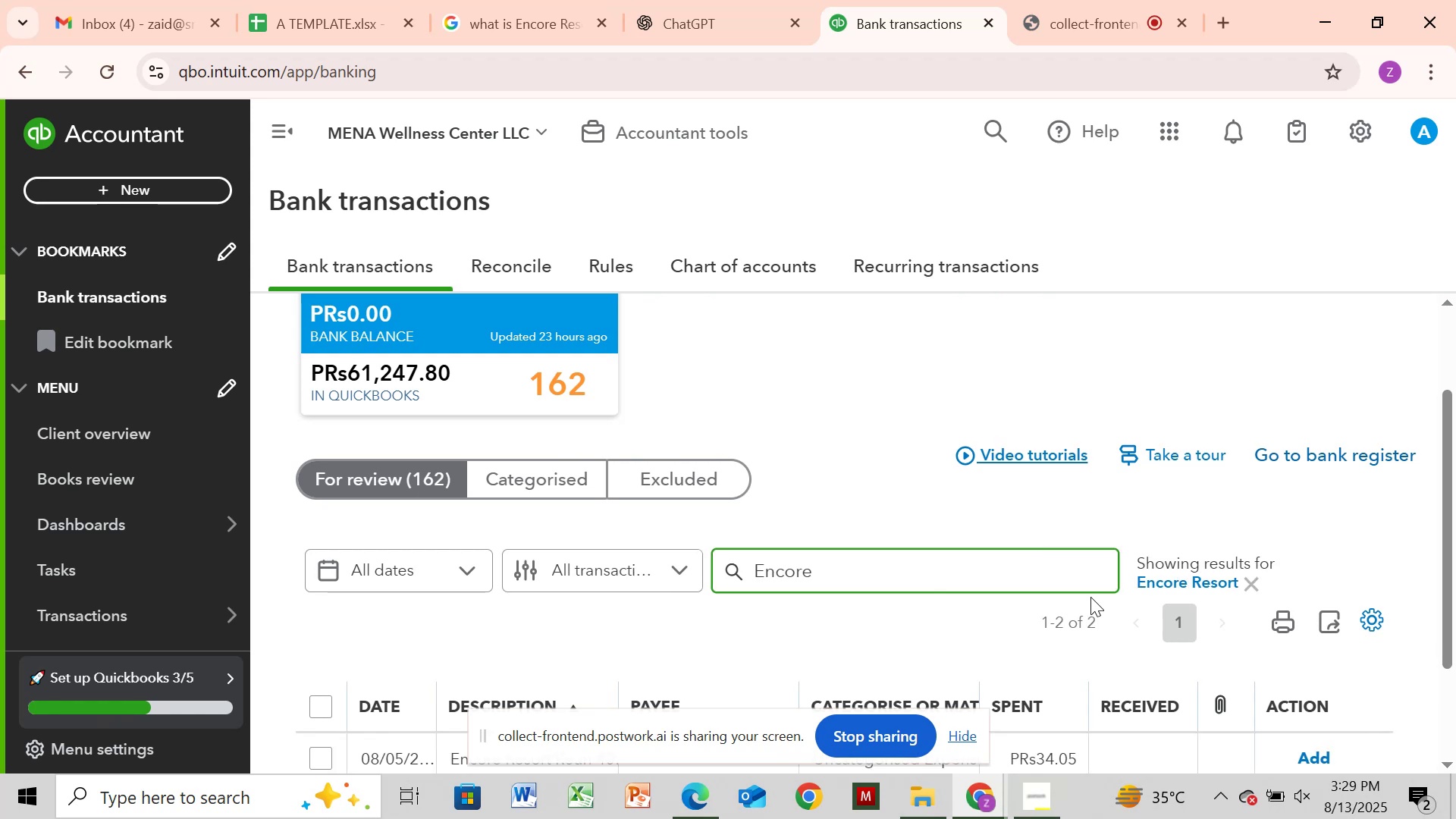 
key(Enter)
 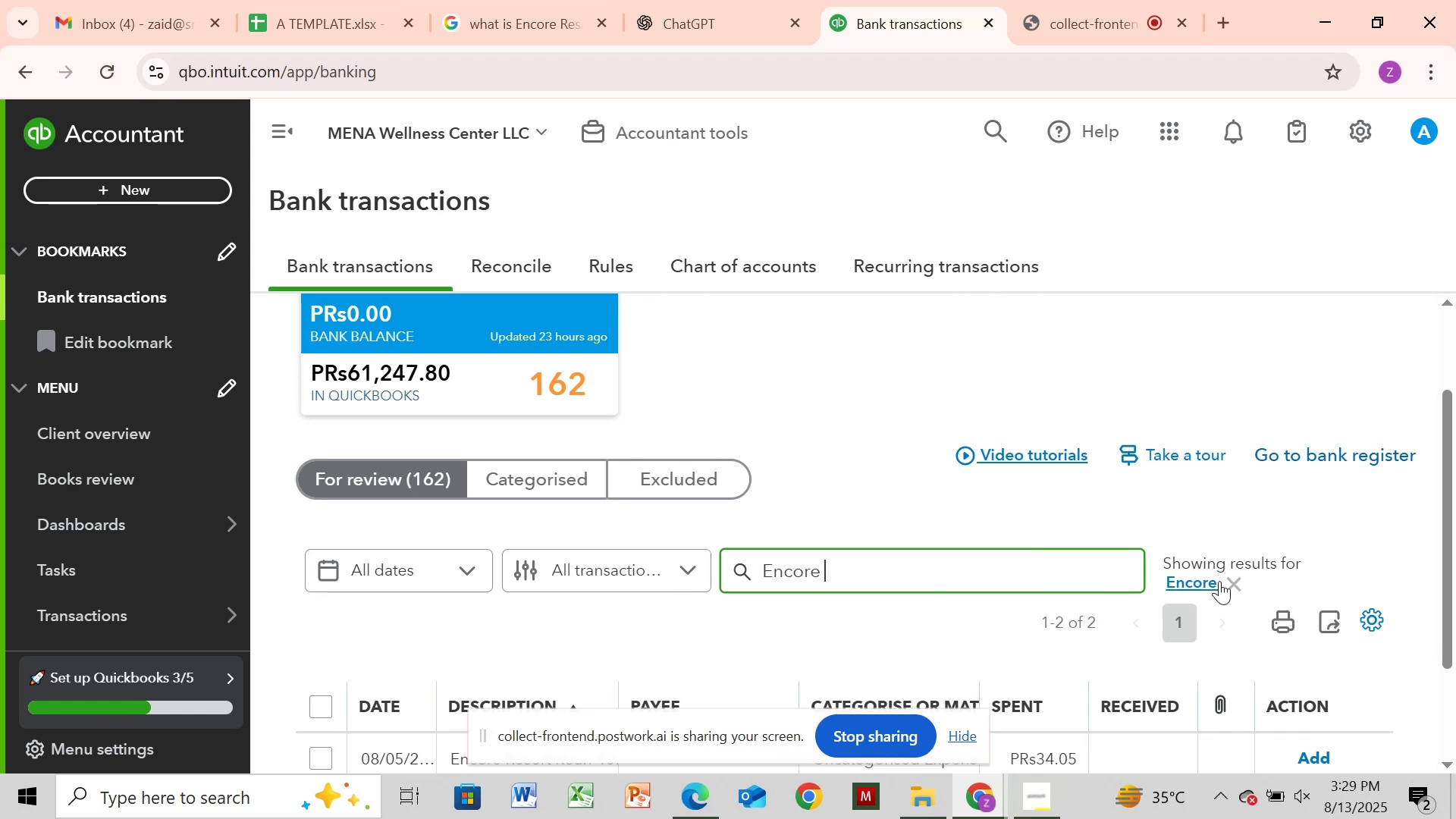 
left_click([1445, 686])
 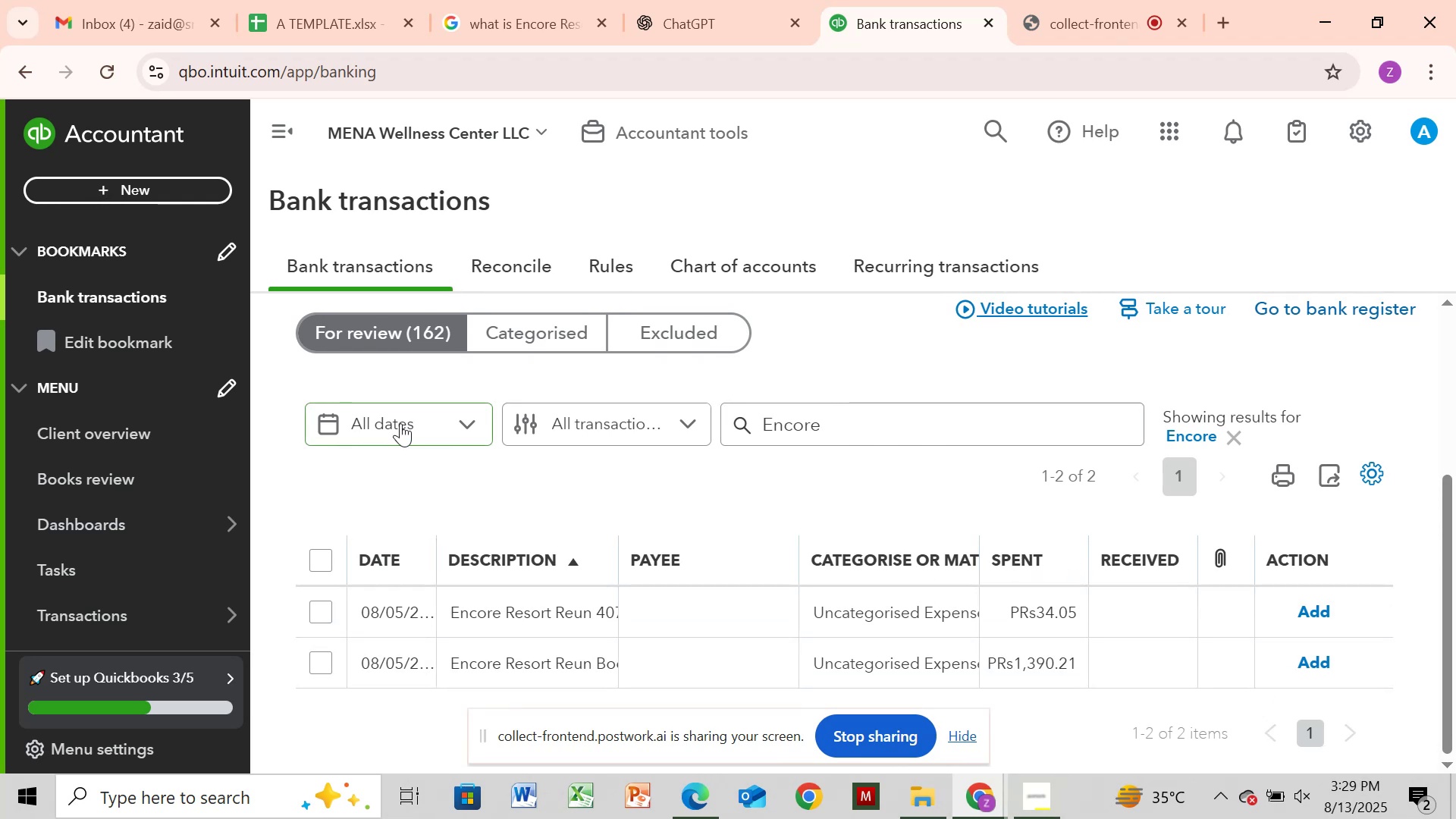 
left_click([309, 556])
 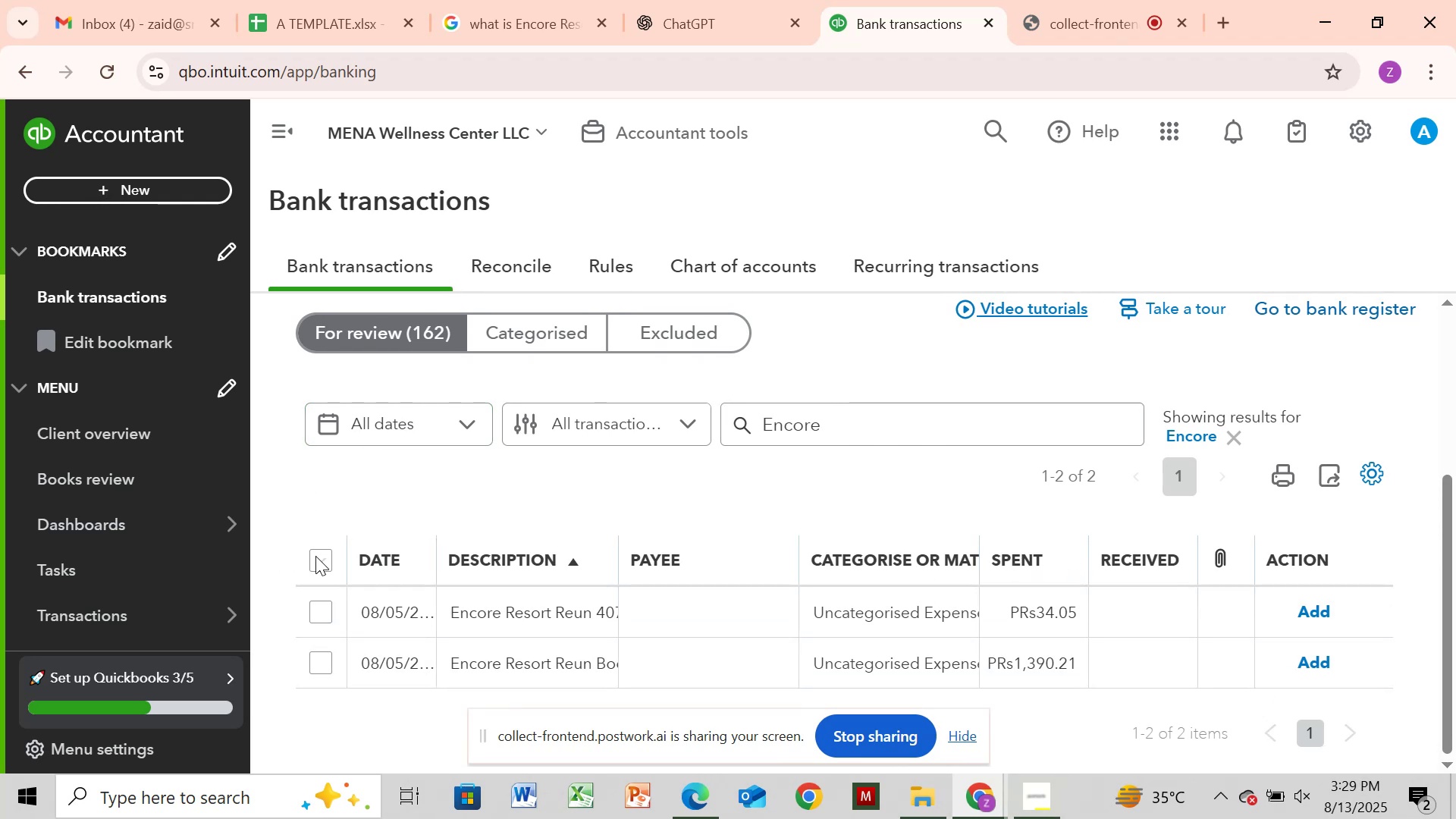 
left_click([315, 556])
 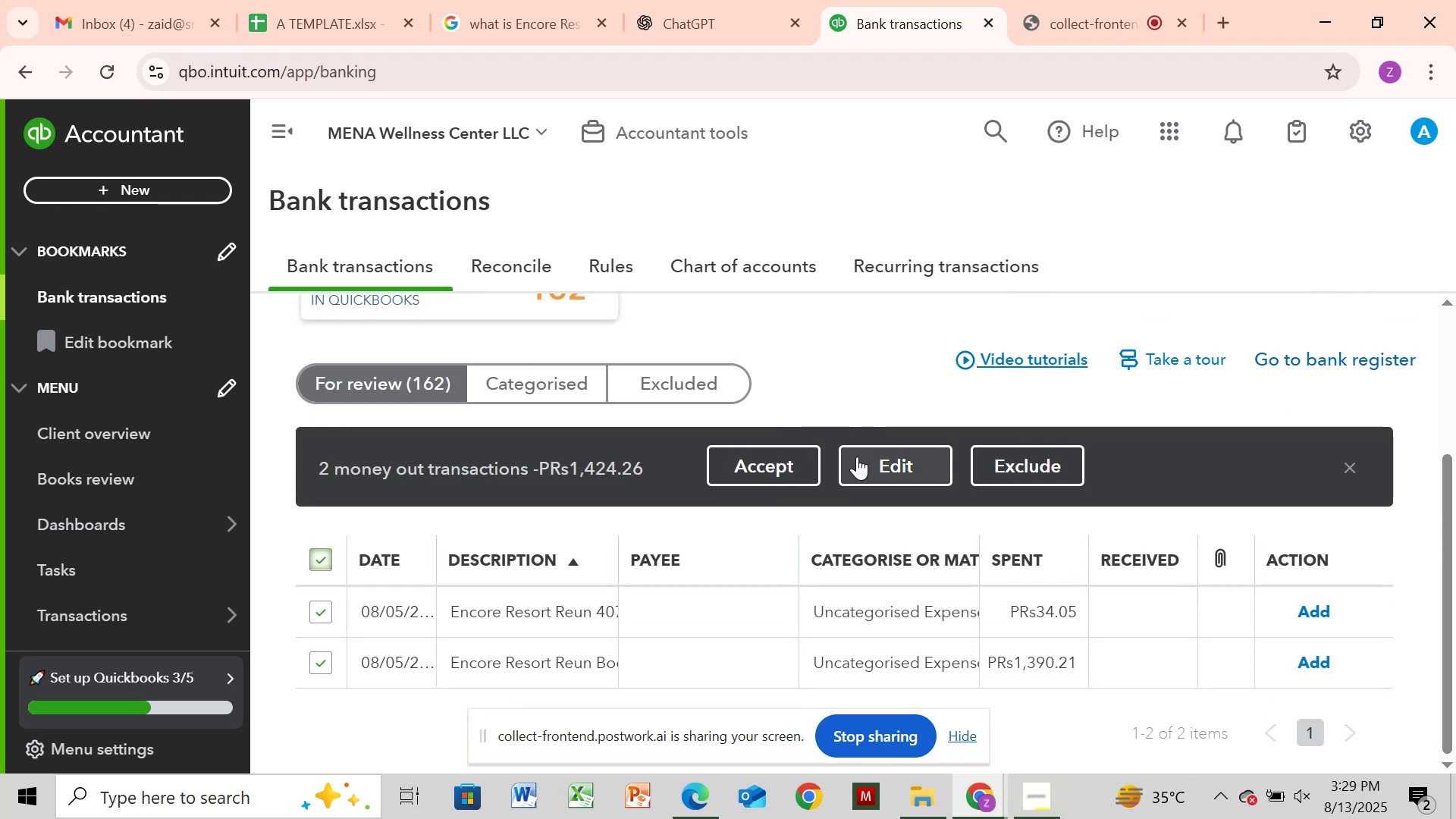 
left_click_drag(start_coordinate=[859, 458], to_coordinate=[859, 463])
 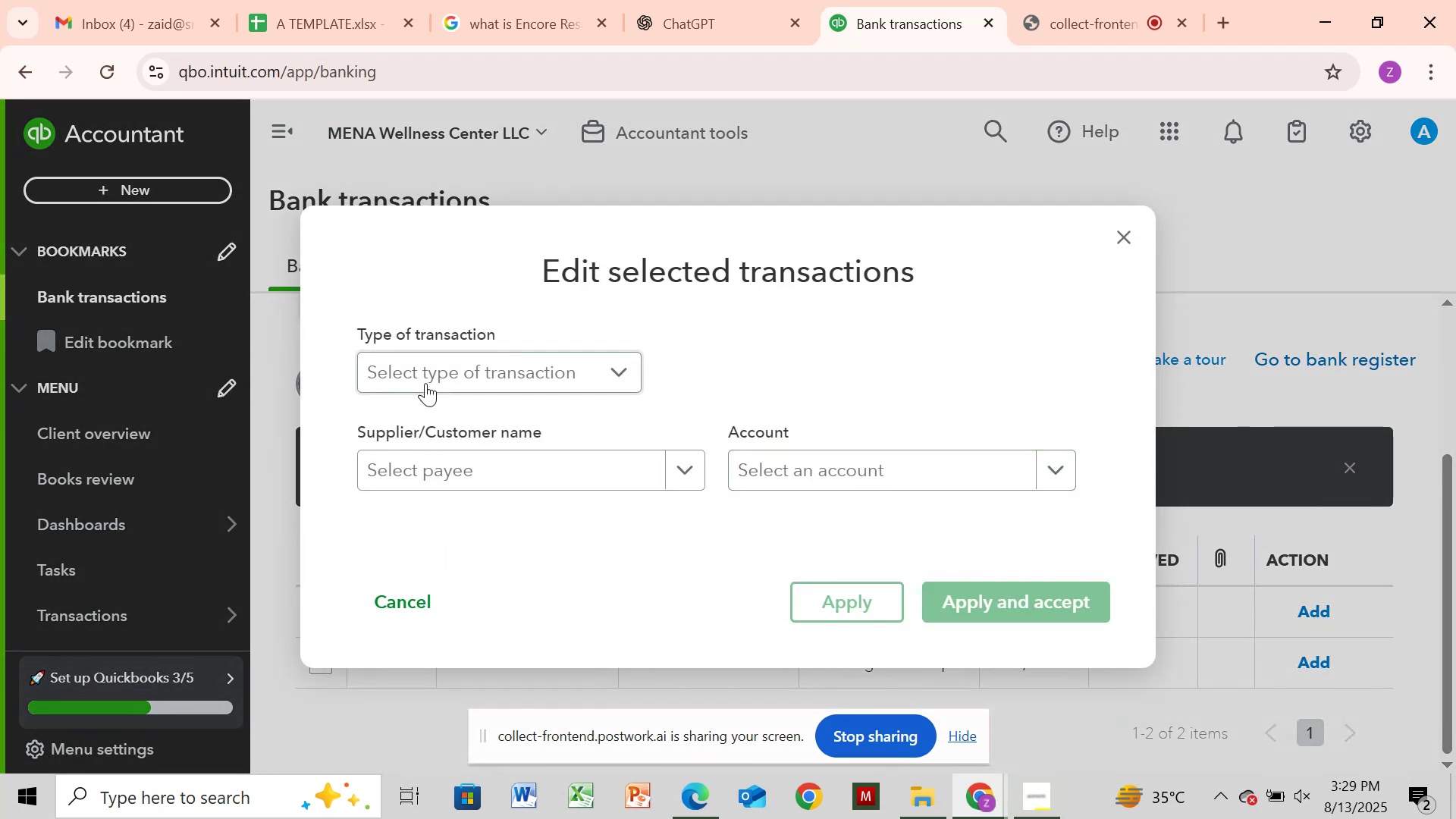 
left_click([433, 383])
 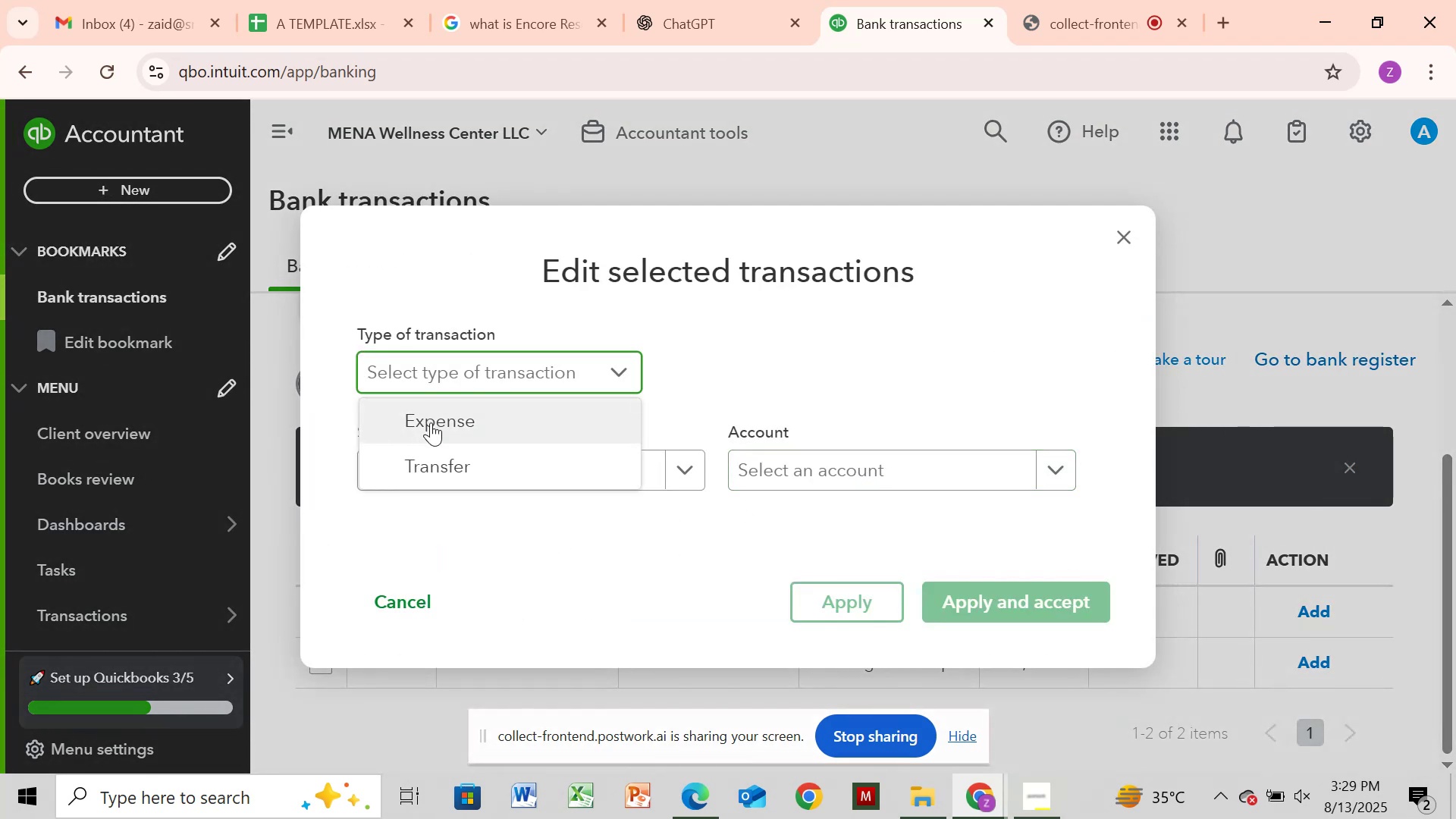 
left_click([431, 422])
 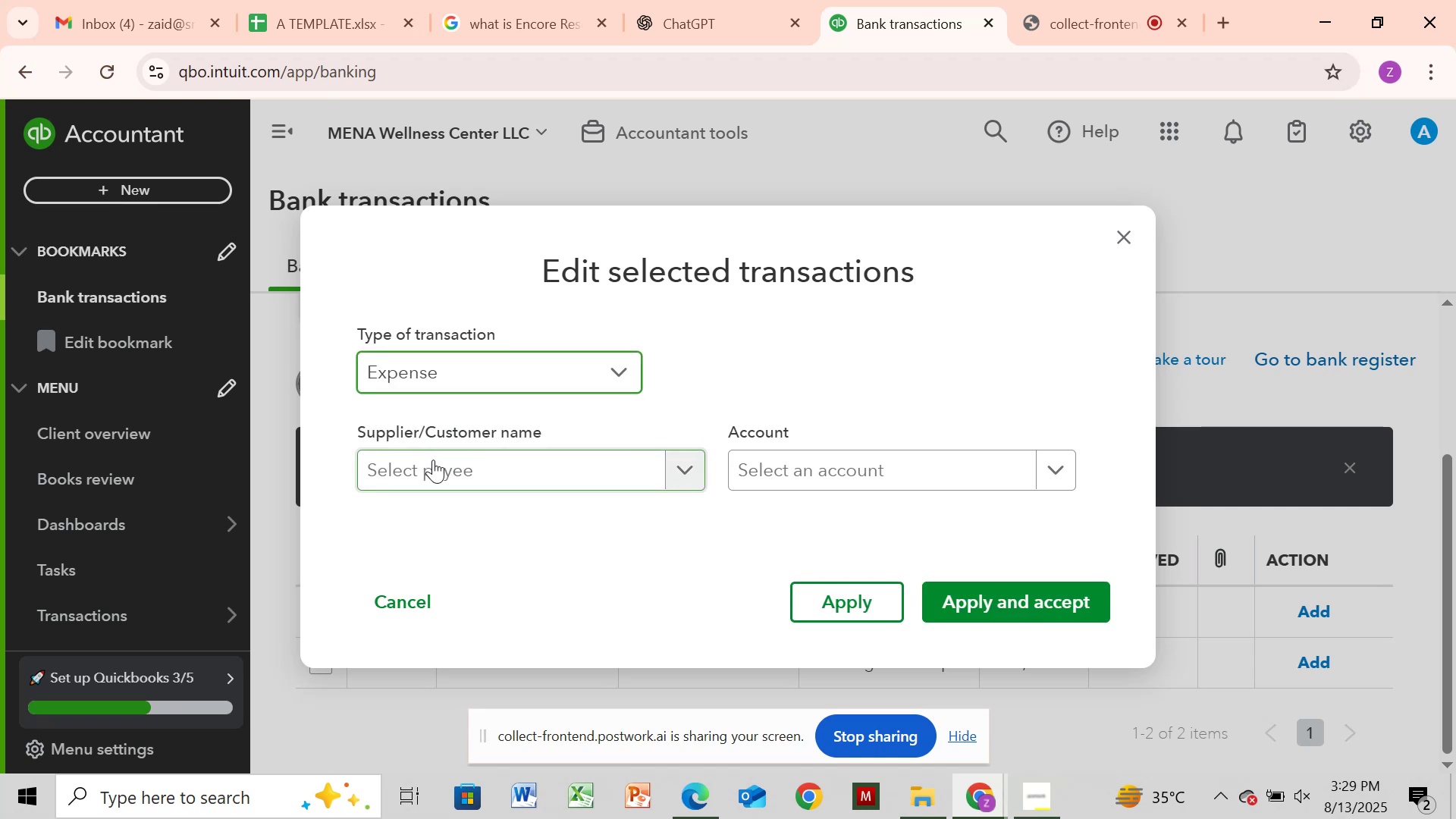 
left_click([433, 460])
 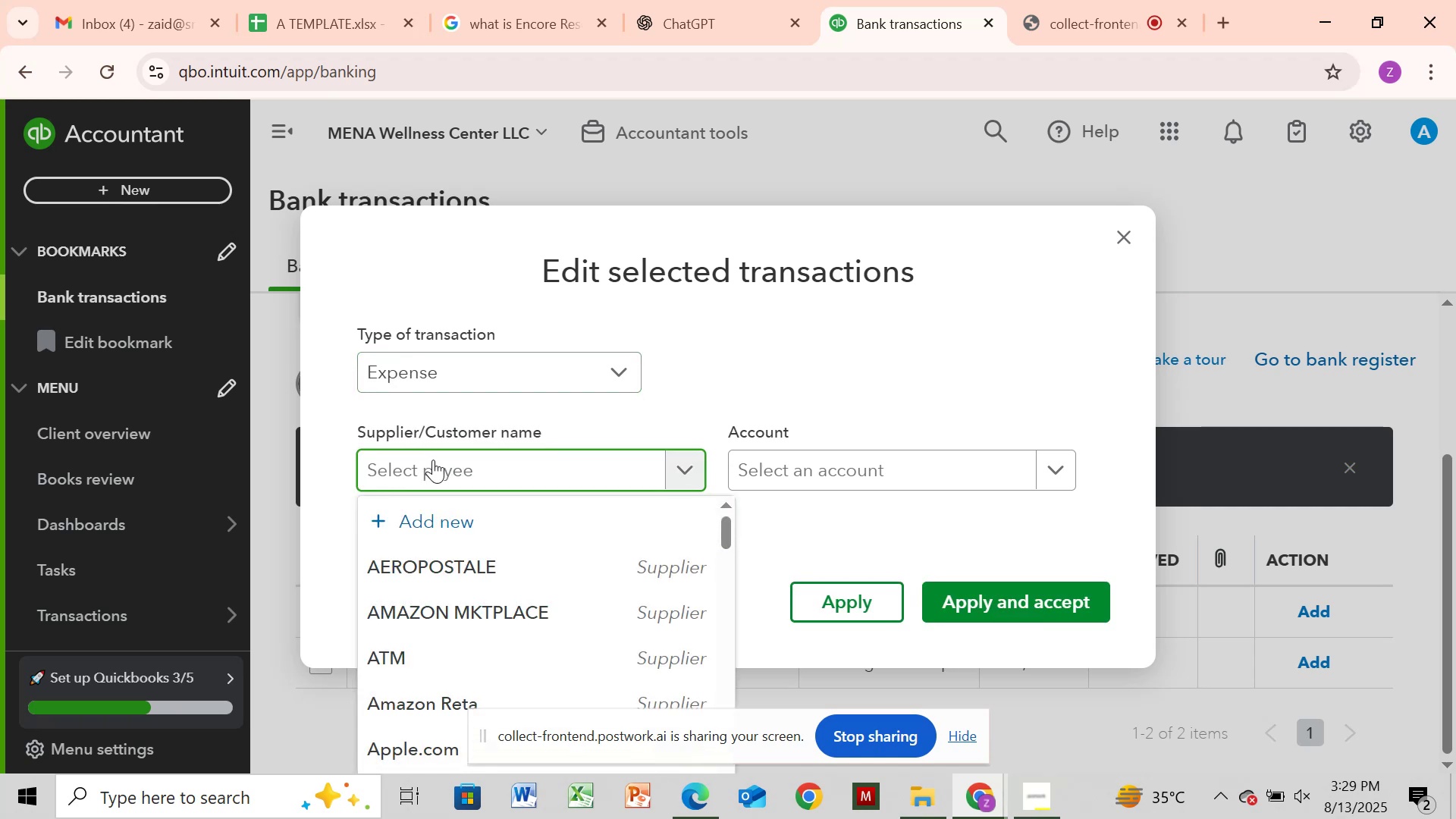 
key(Control+V)
 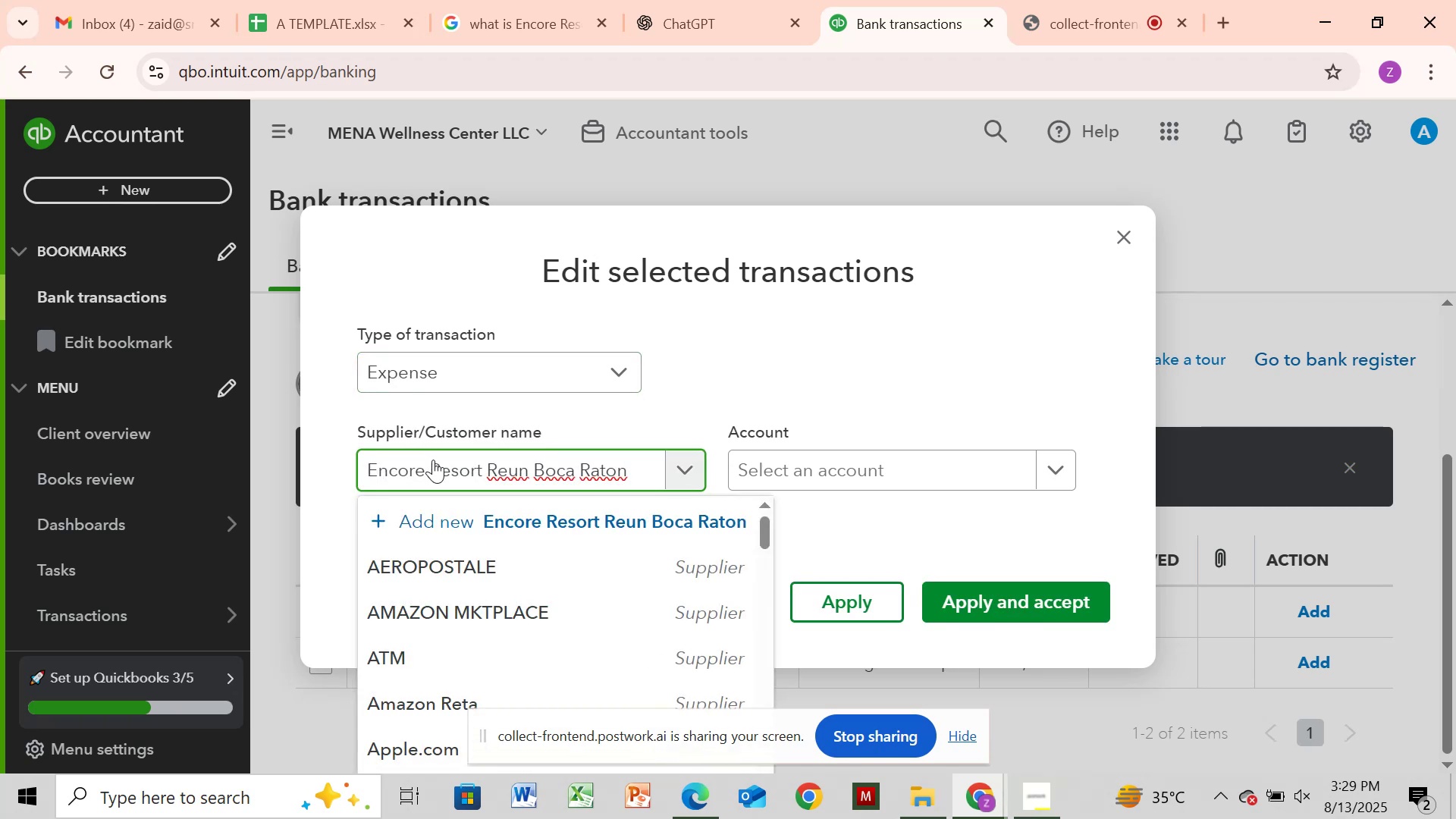 
key(Backspace)
 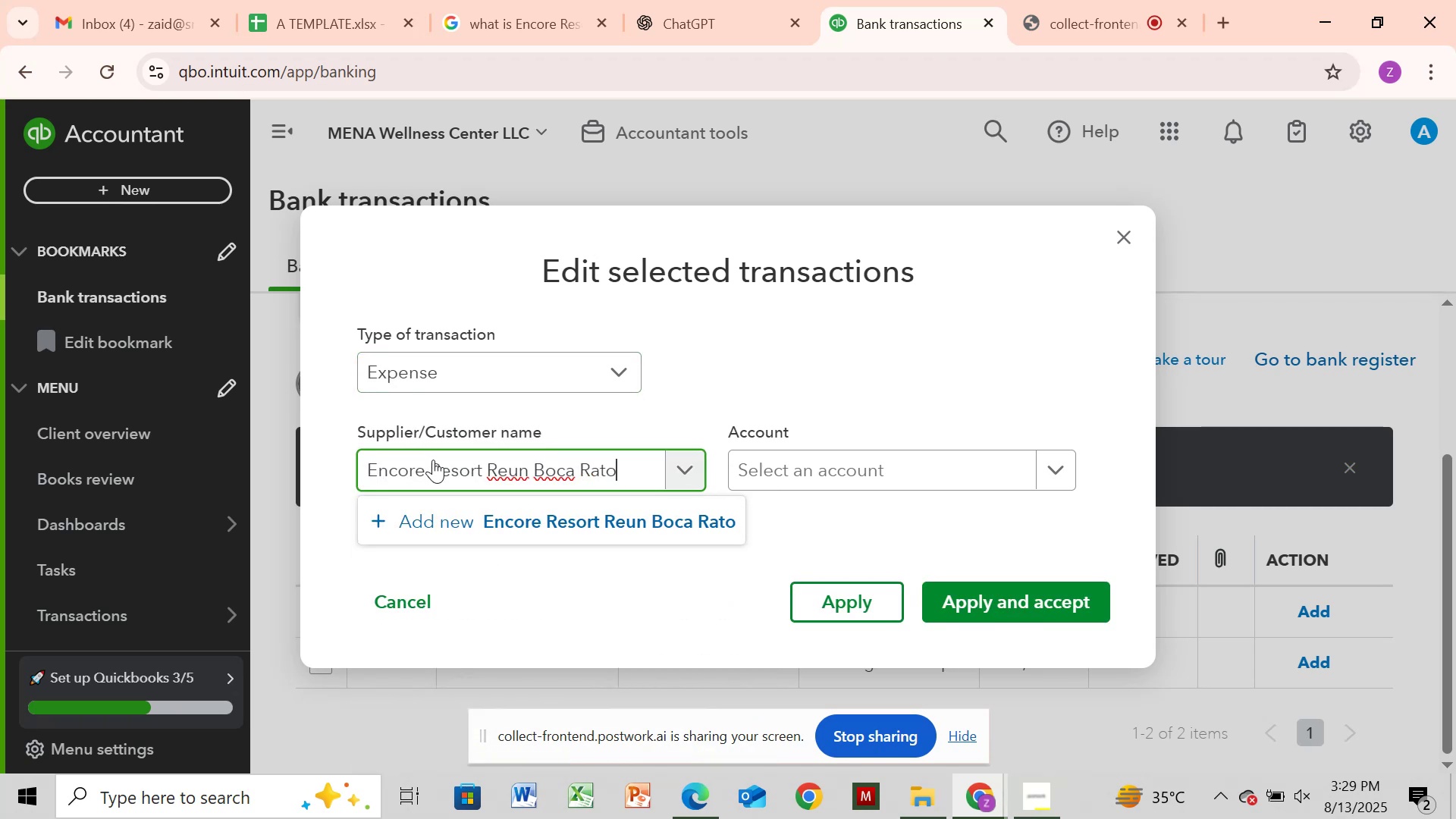 
key(Backspace)
 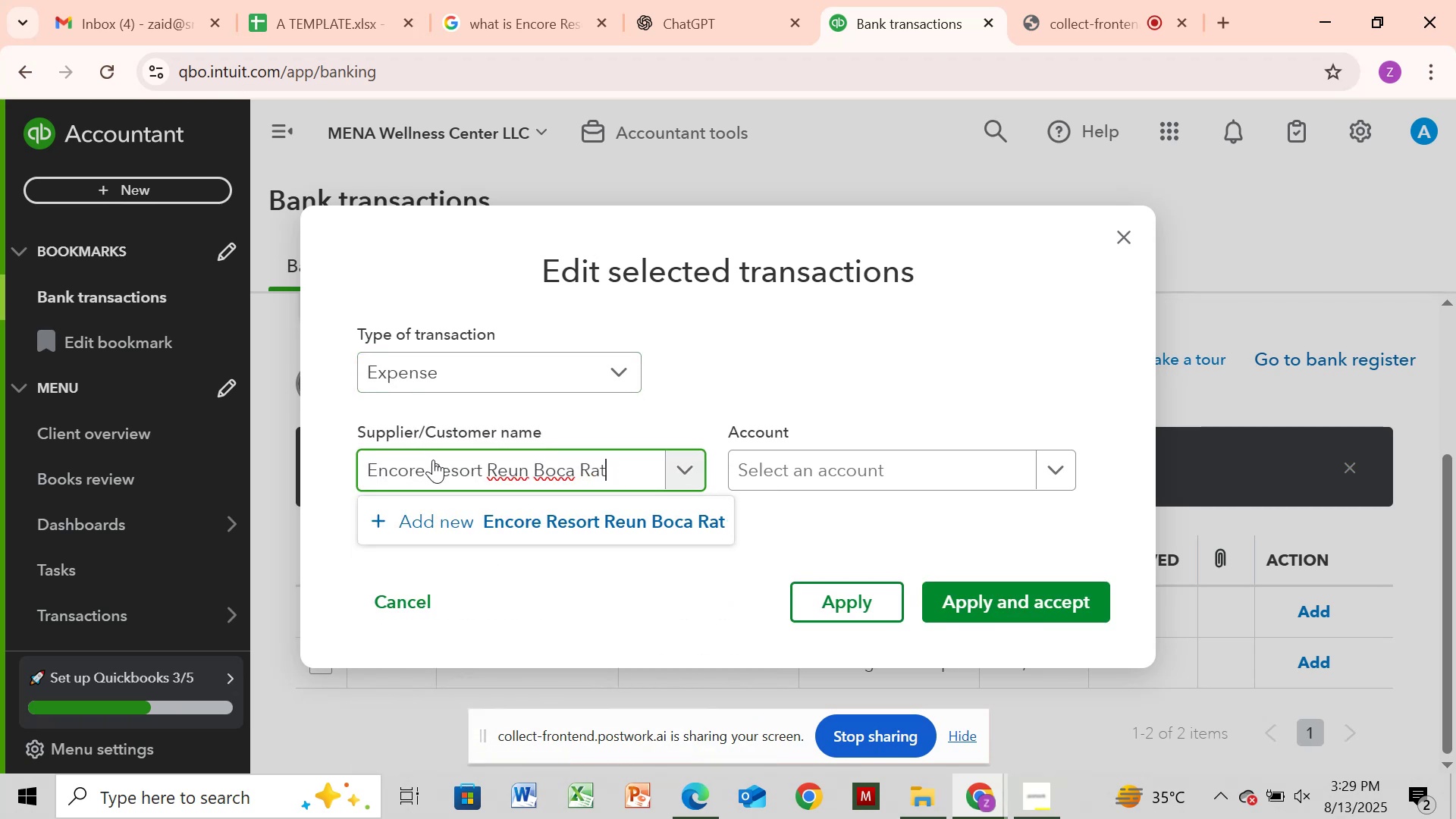 
key(Backspace)
 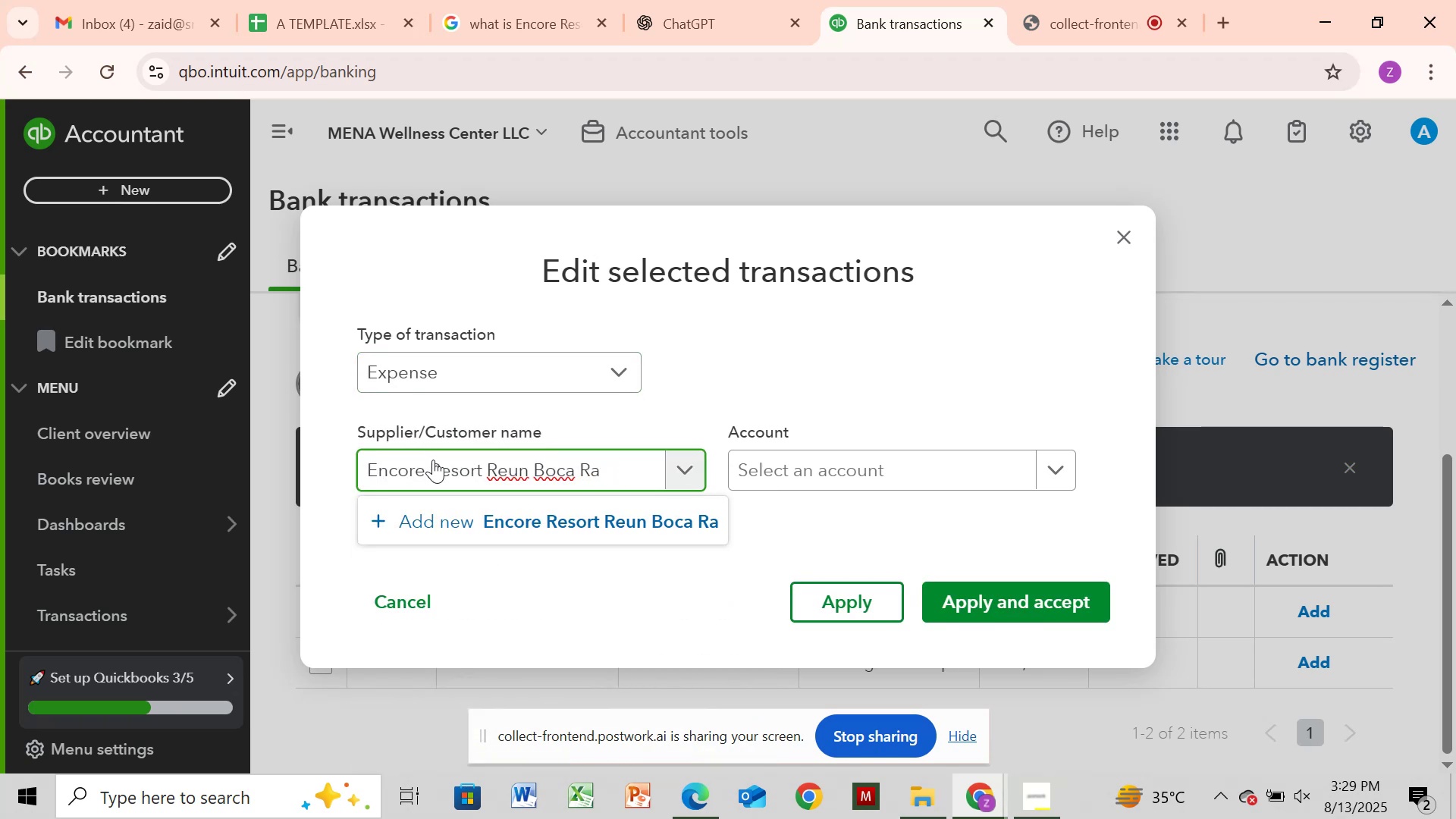 
key(Backspace)
 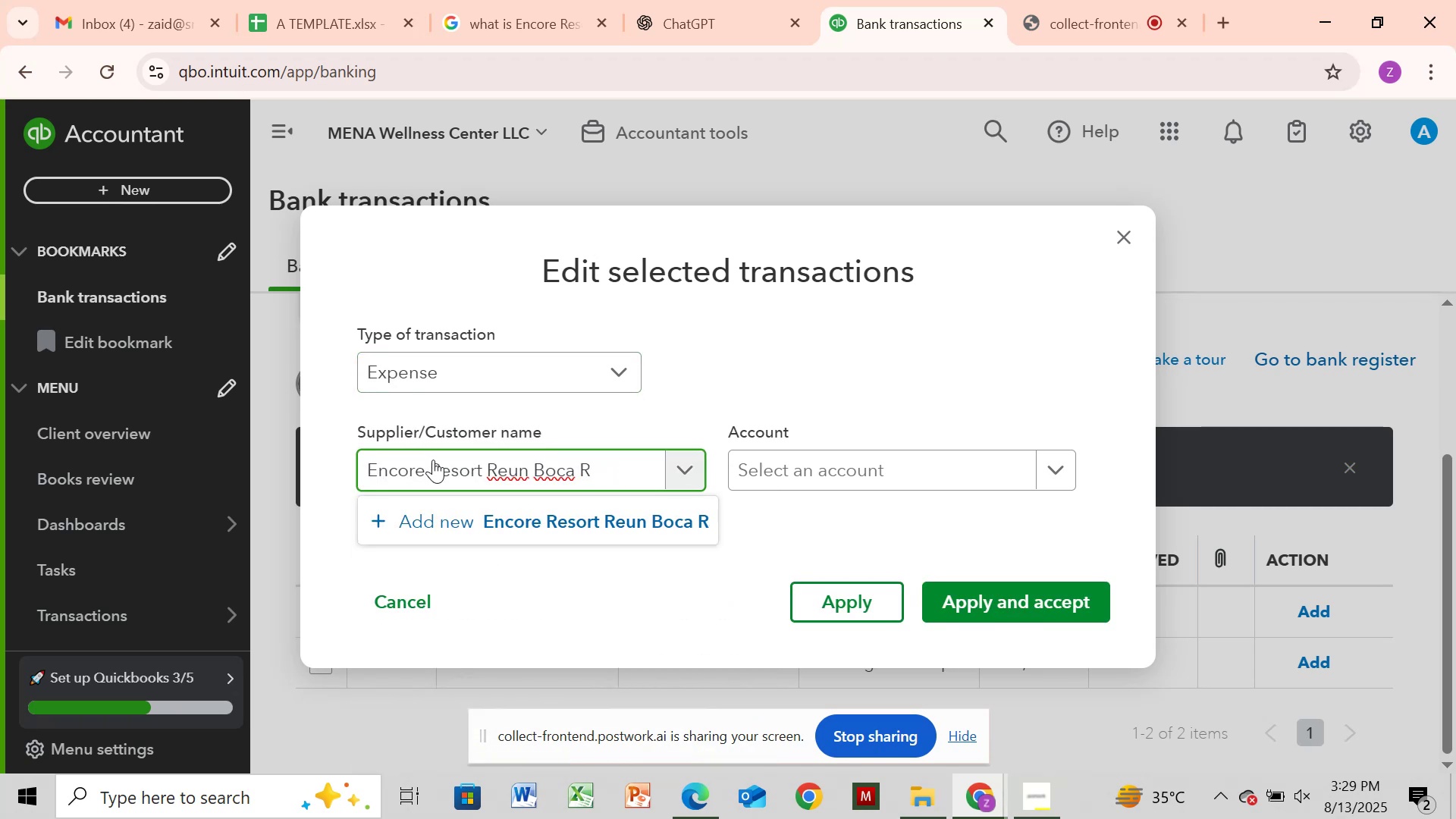 
key(Backspace)
 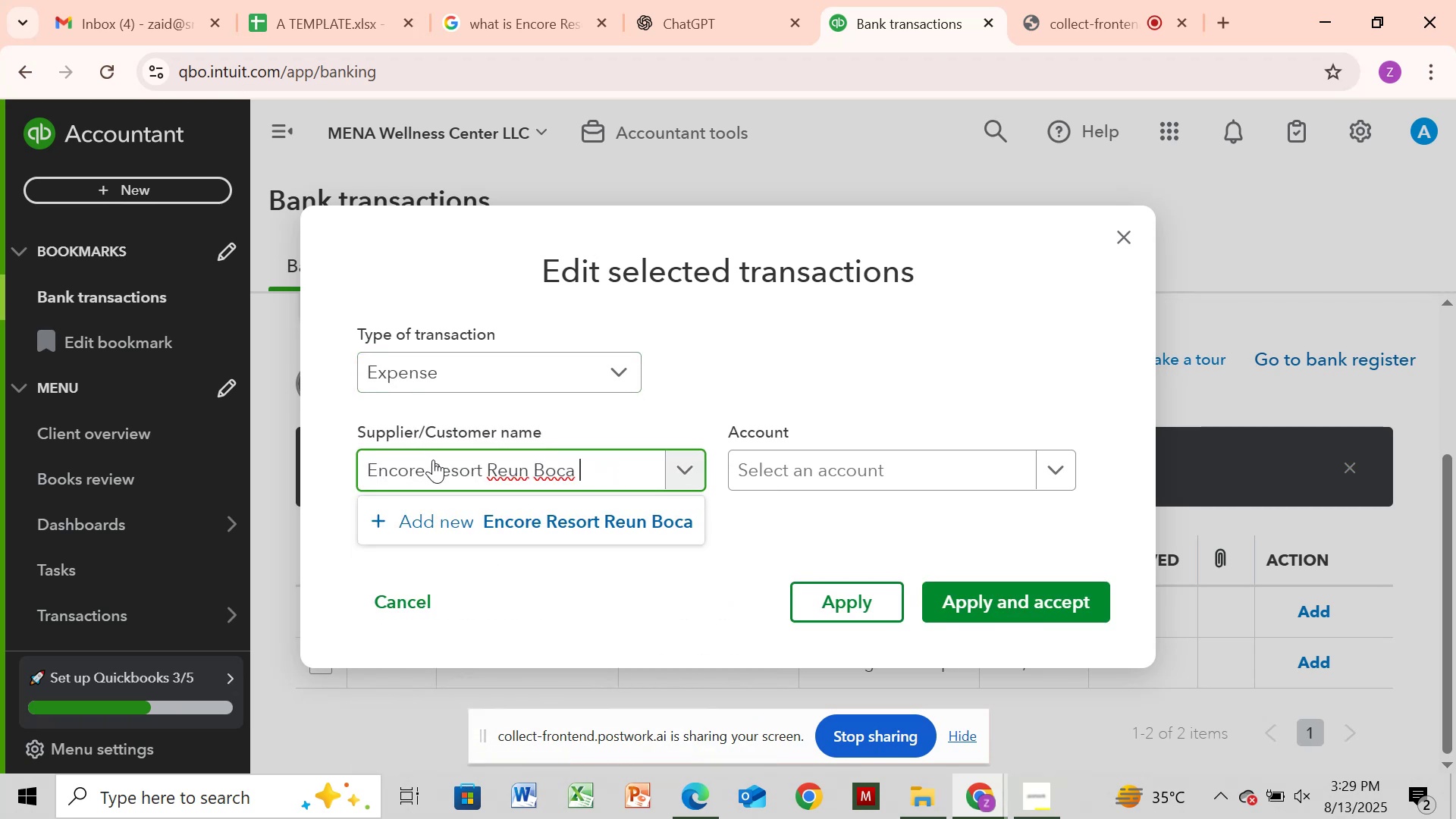 
key(Backspace)
 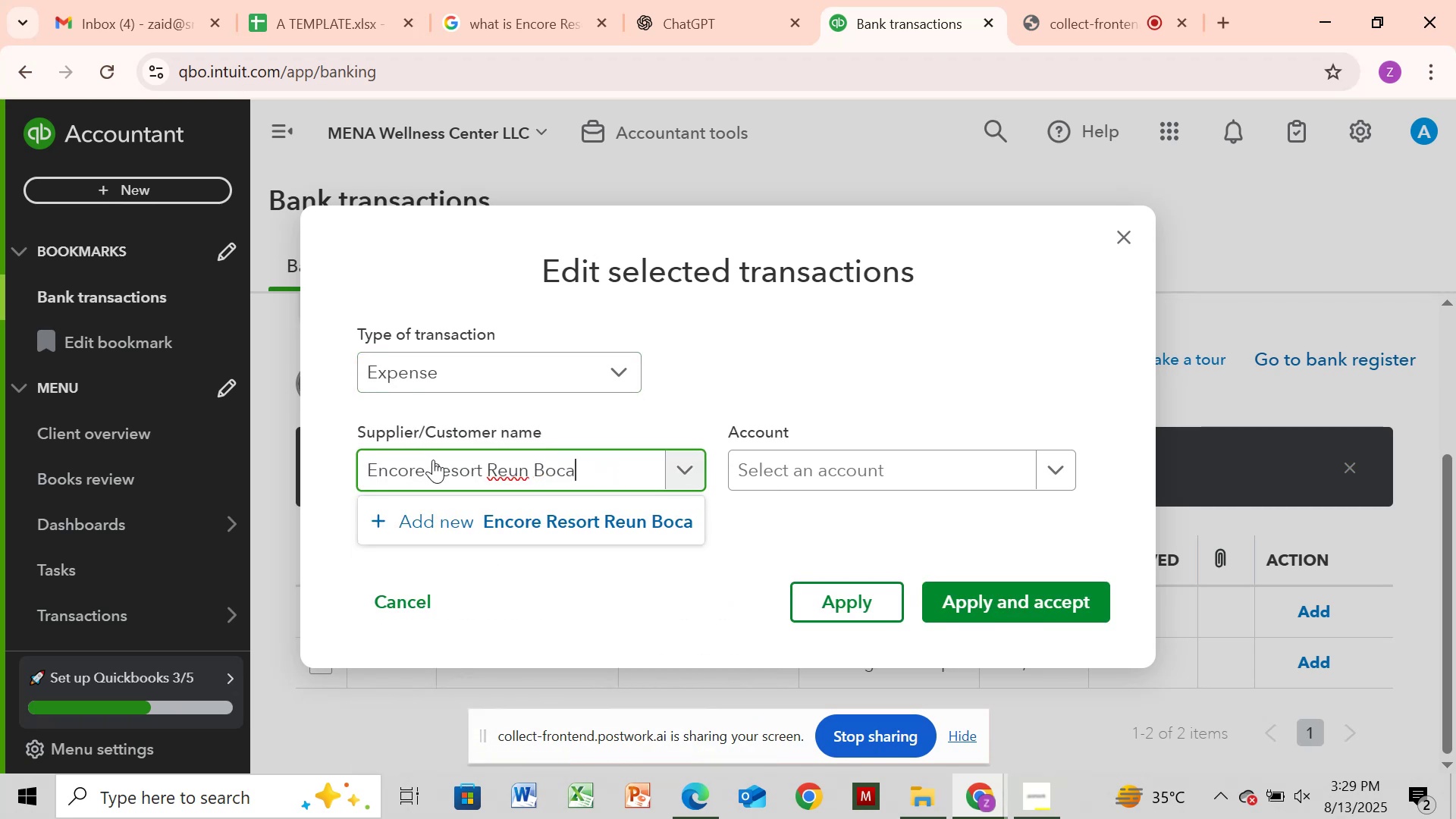 
key(Backspace)
 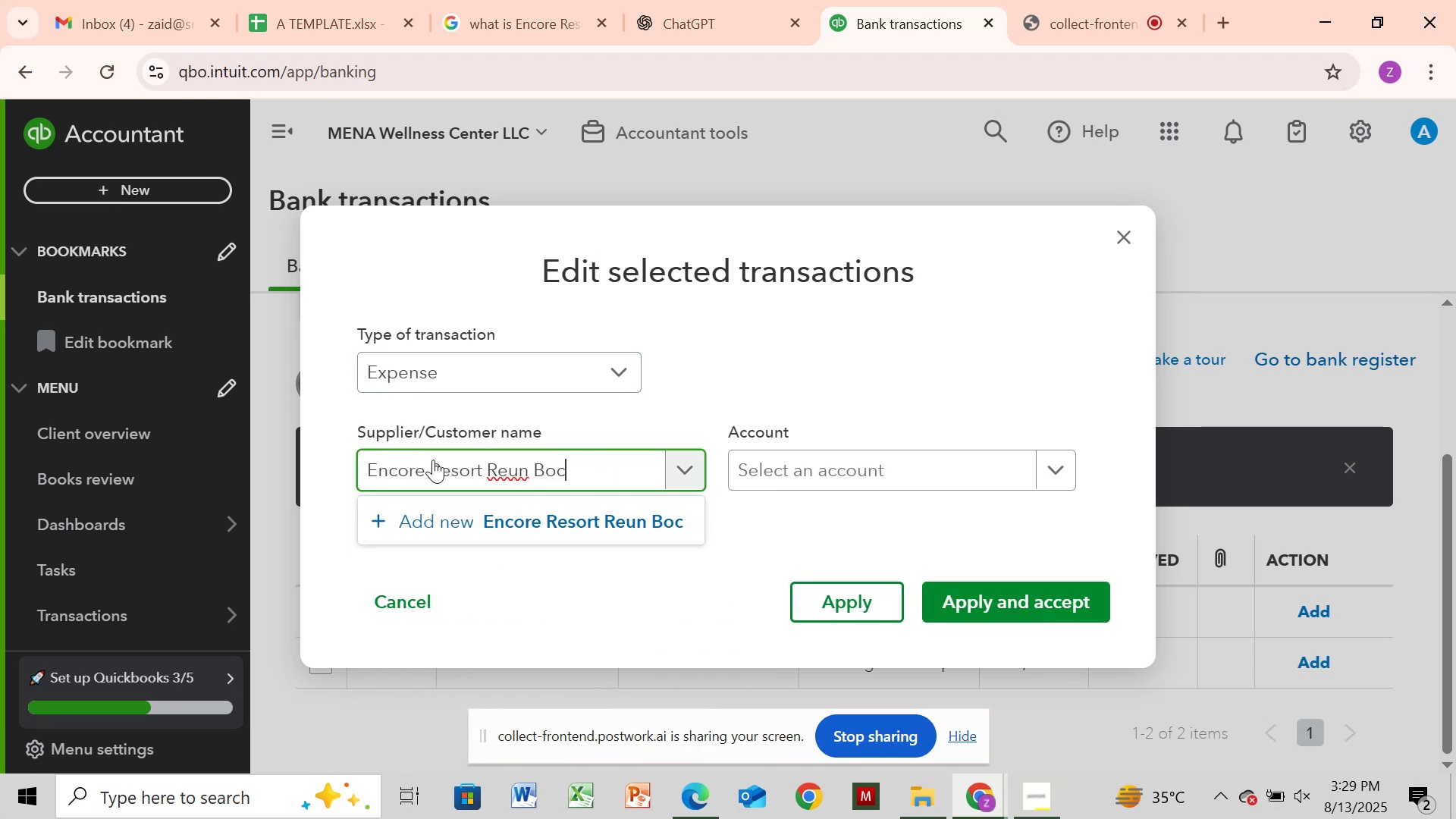 
key(Backspace)
 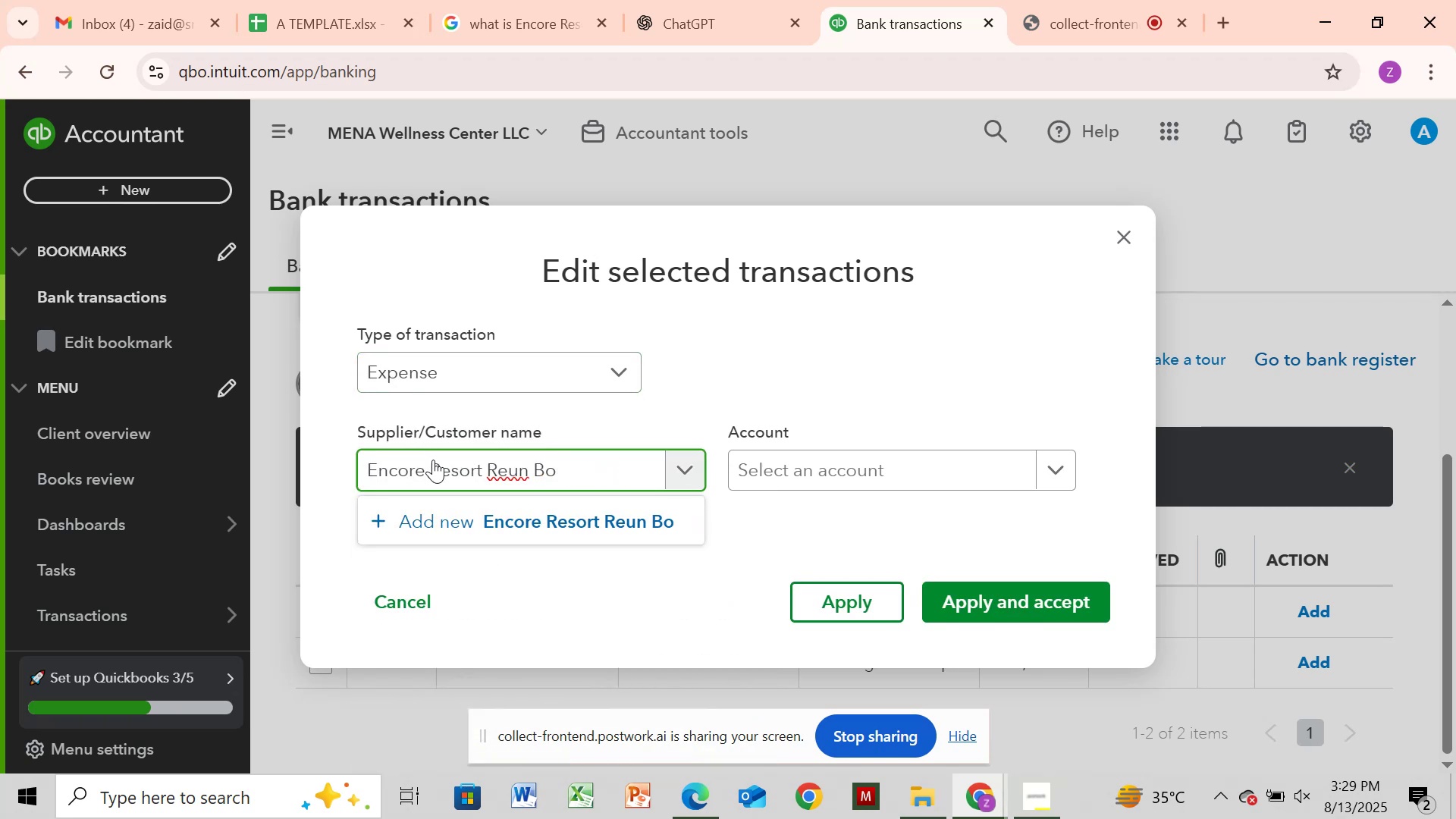 
key(Backspace)
 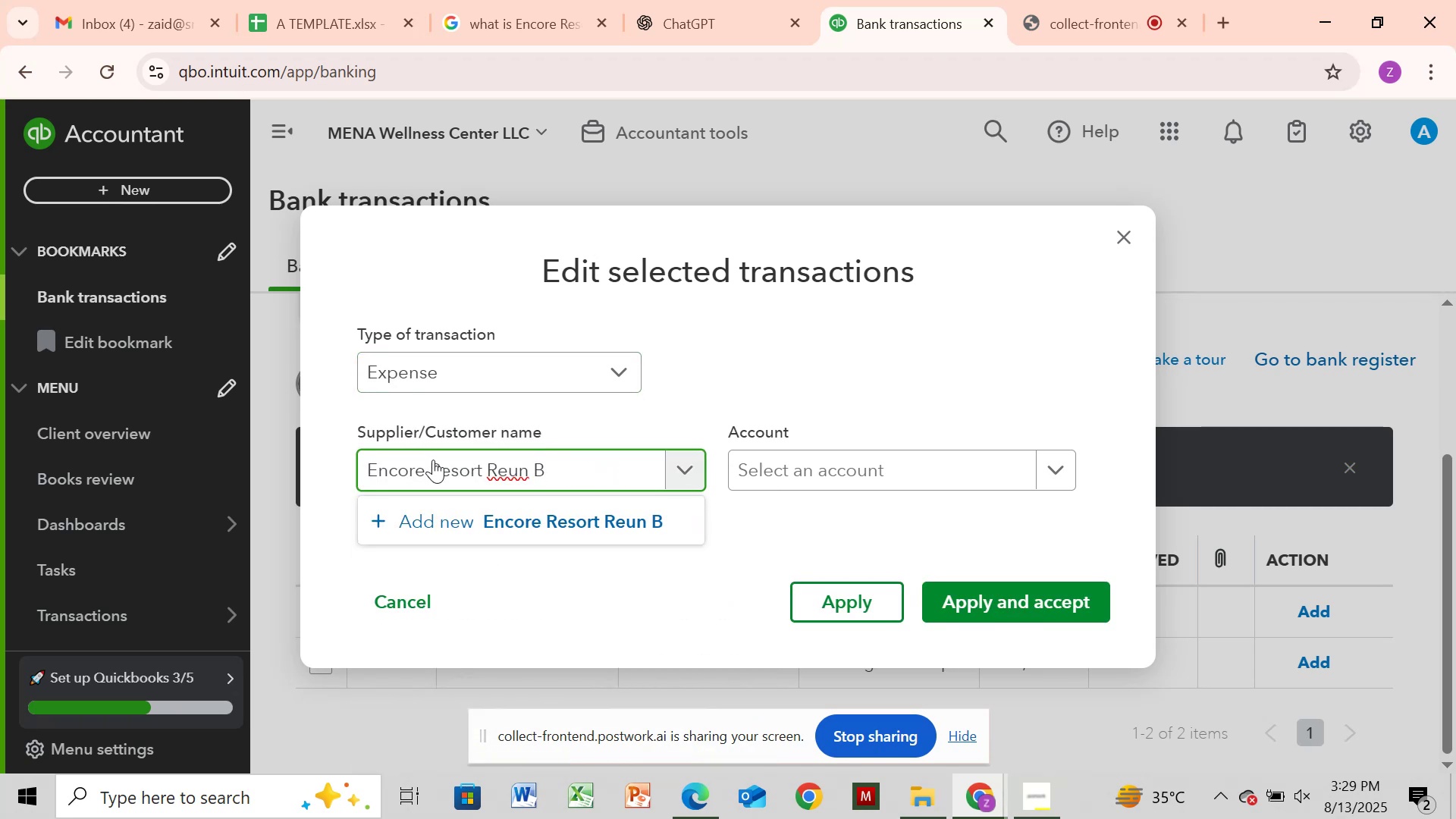 
key(Backspace)
 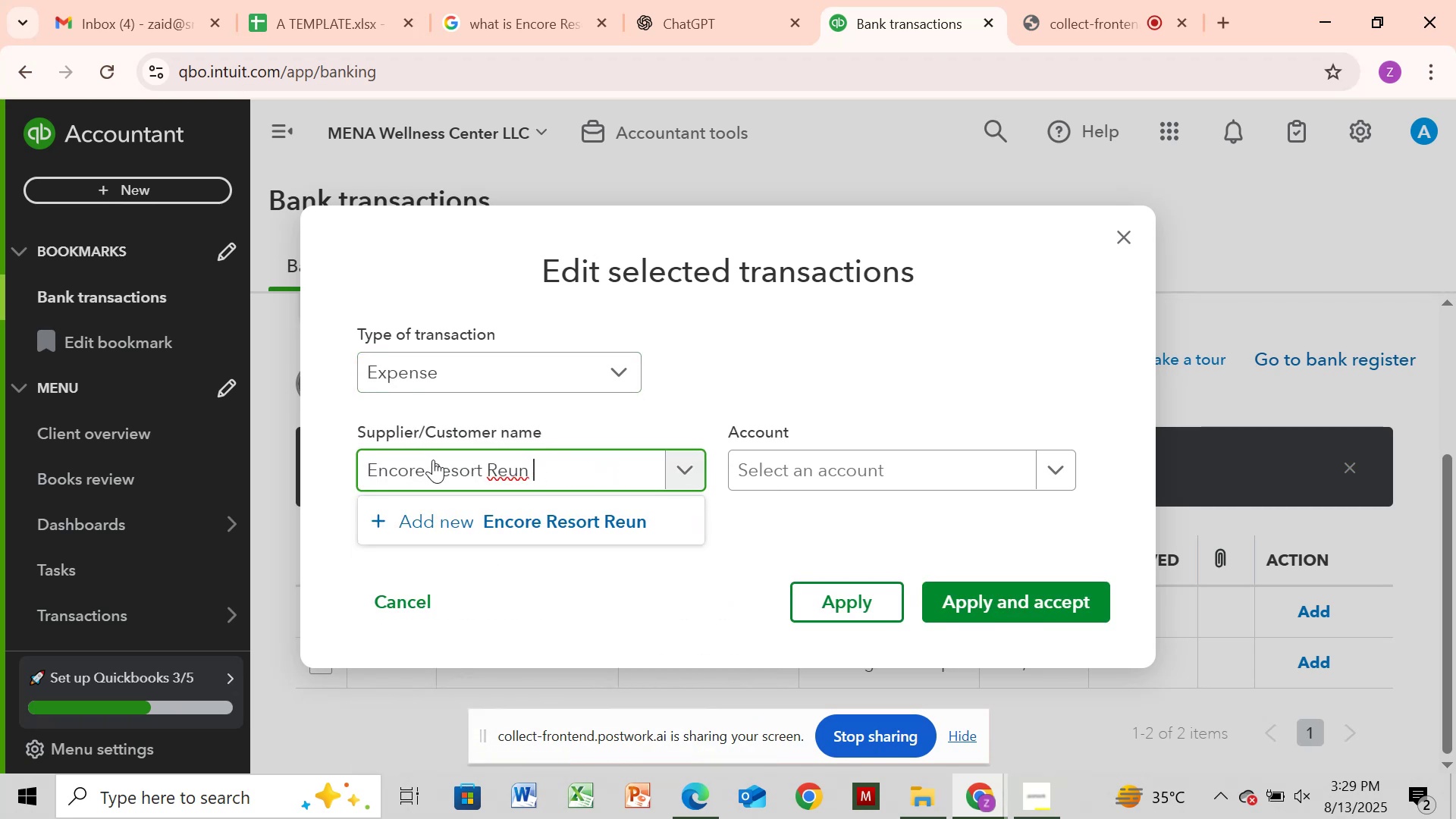 
key(Backspace)
 